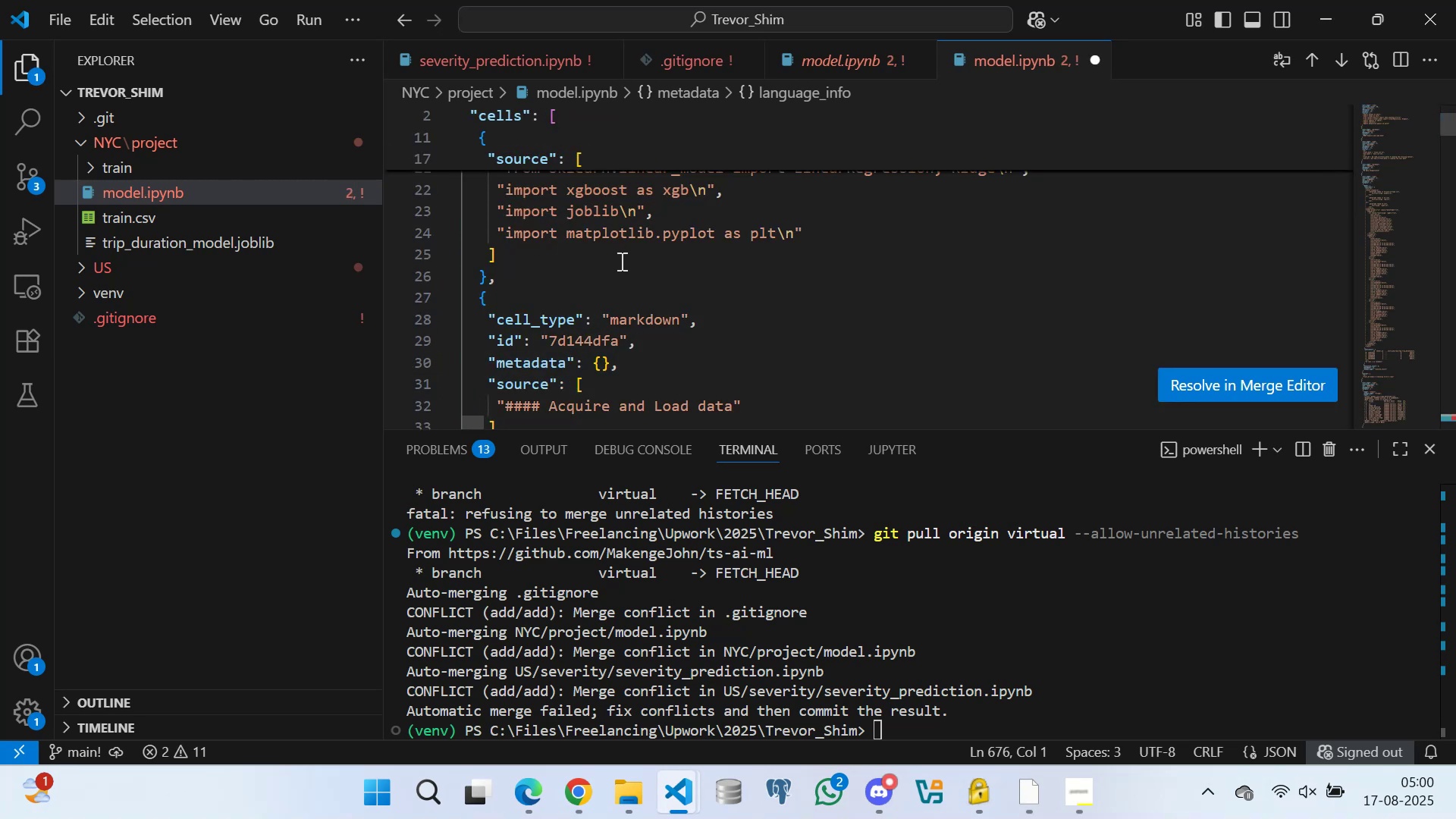 
scroll: coordinate [527, 252], scroll_direction: down, amount: 203.0
 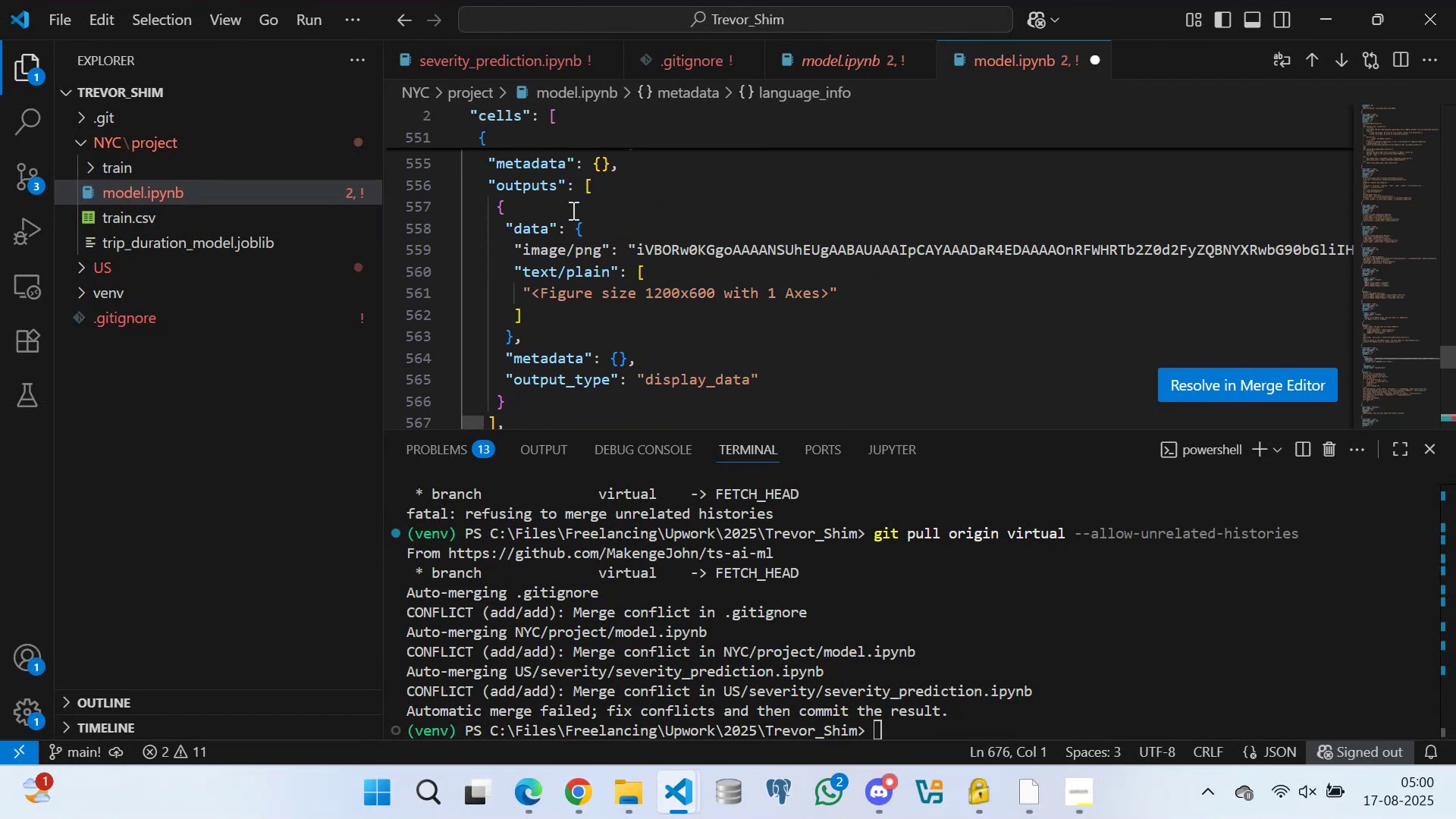 
left_click([571, 208])
 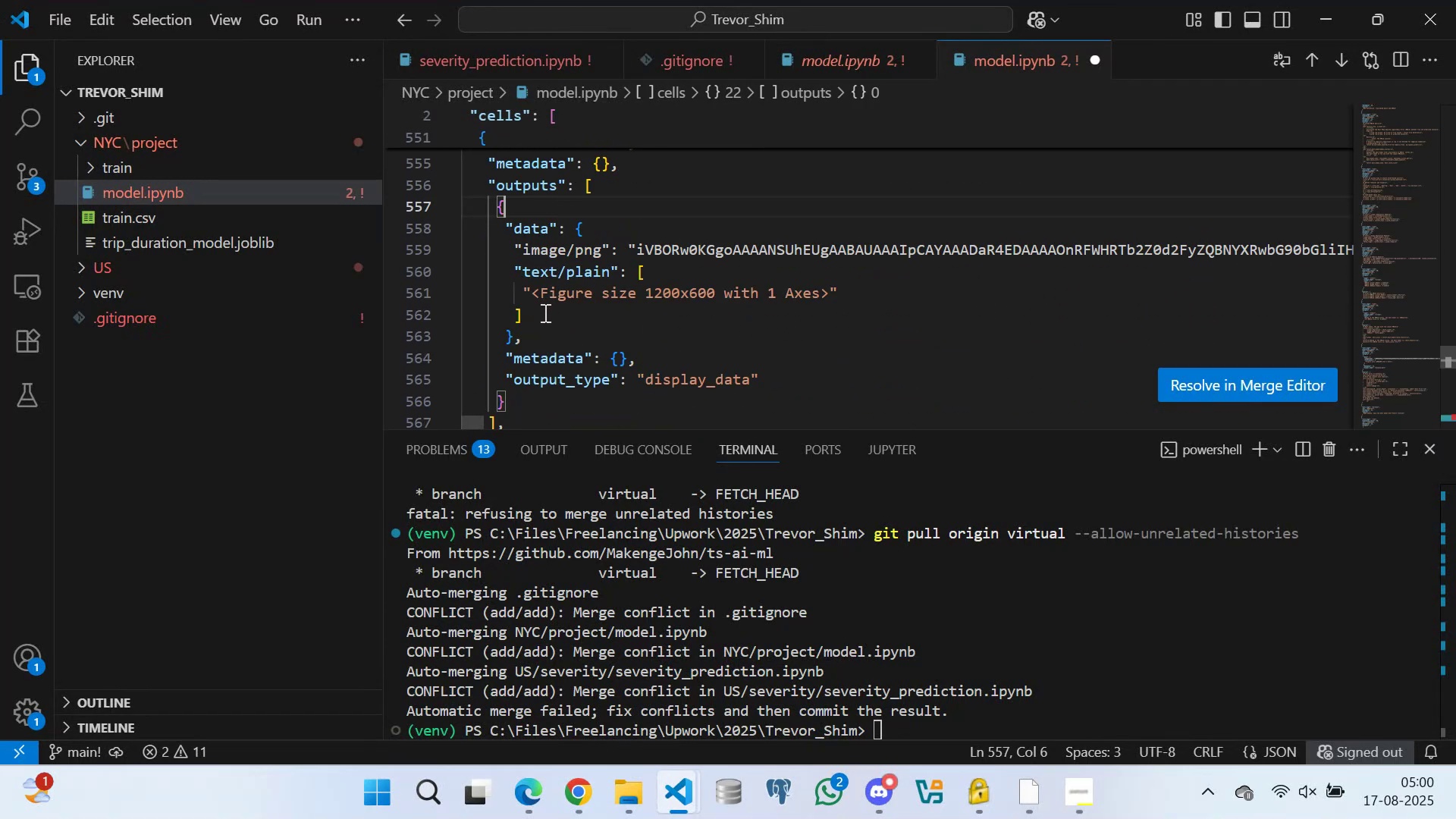 
left_click([543, 315])
 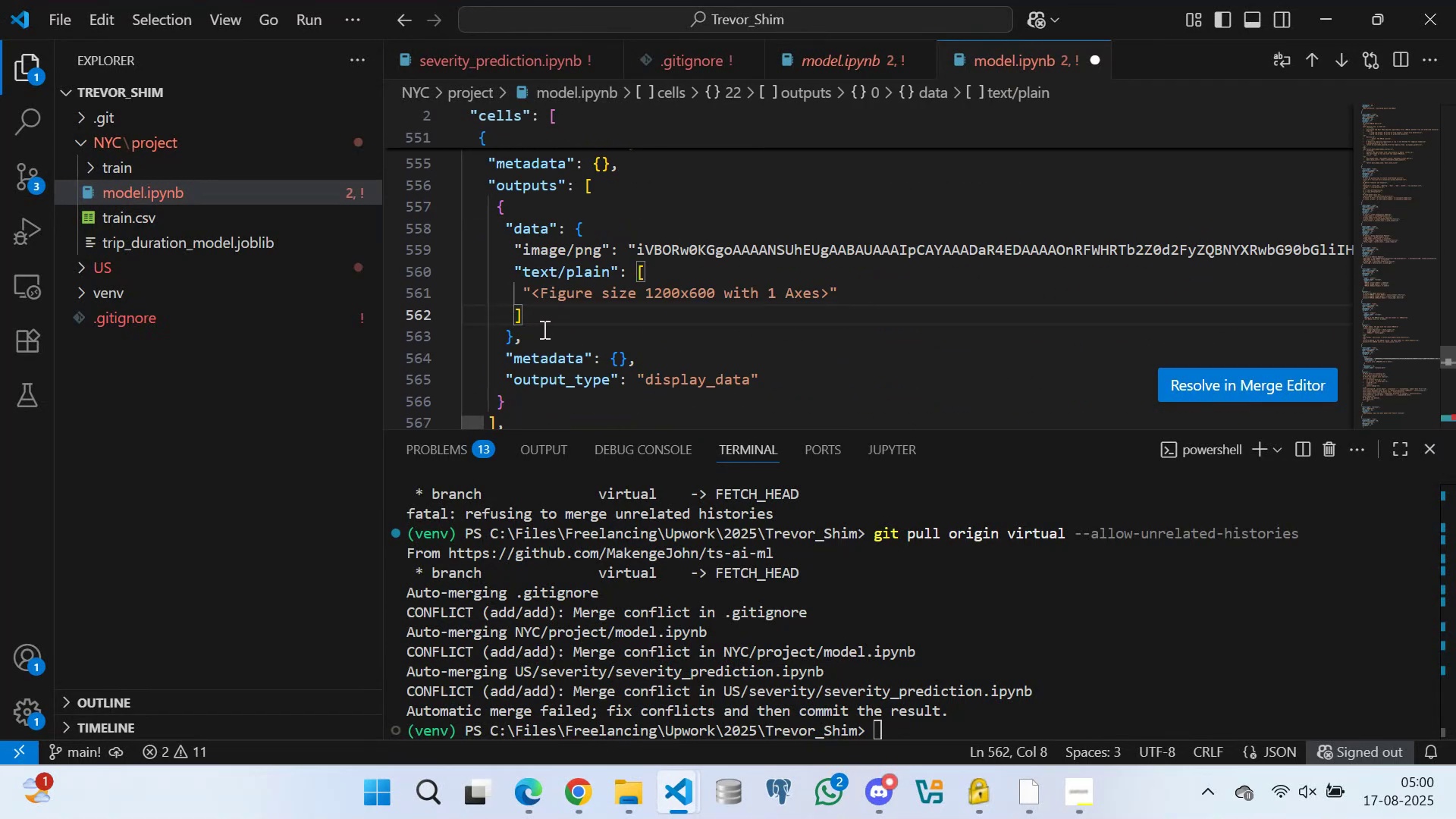 
left_click([543, 329])
 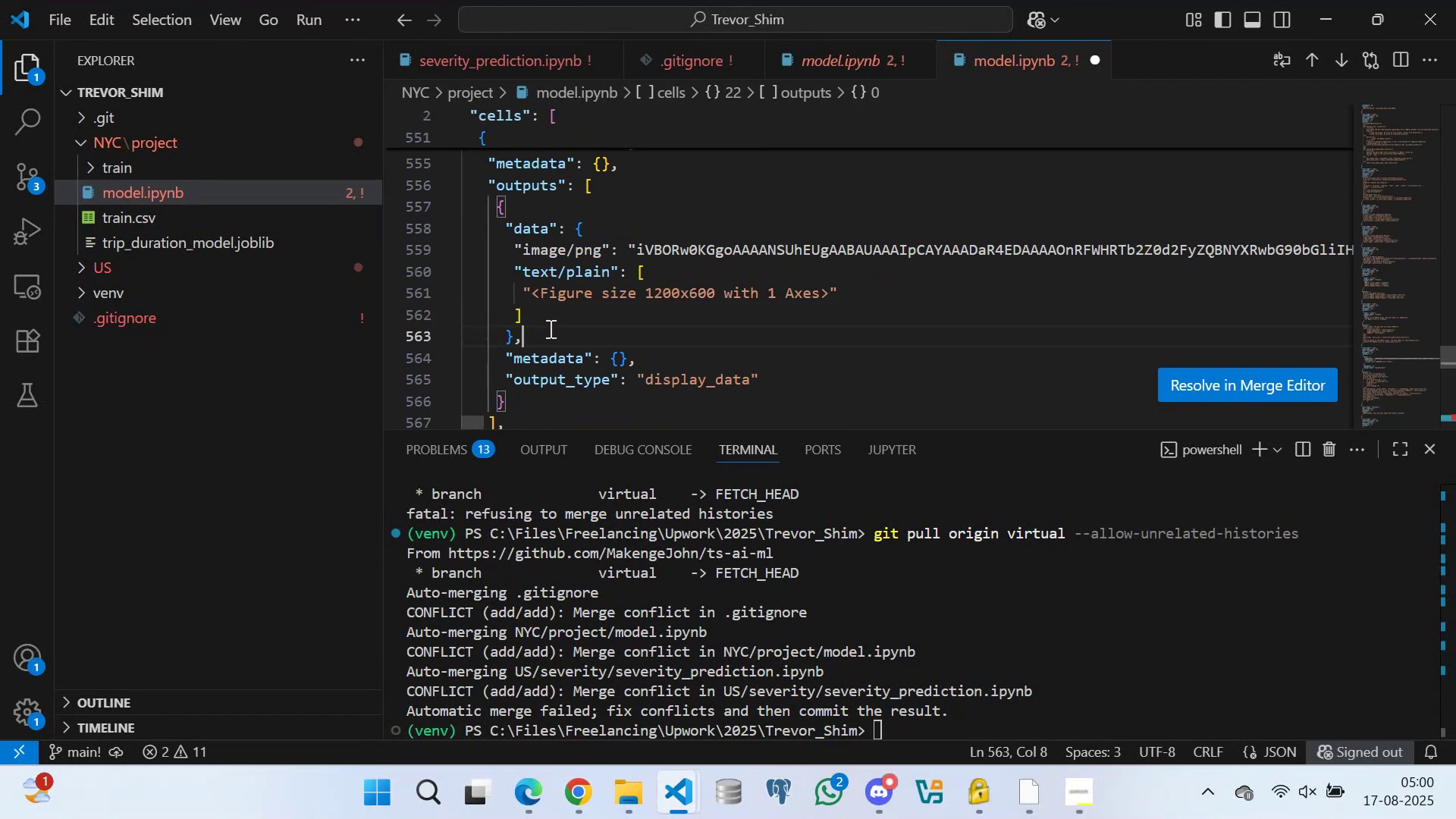 
scroll: coordinate [543, 274], scroll_direction: down, amount: 20.0
 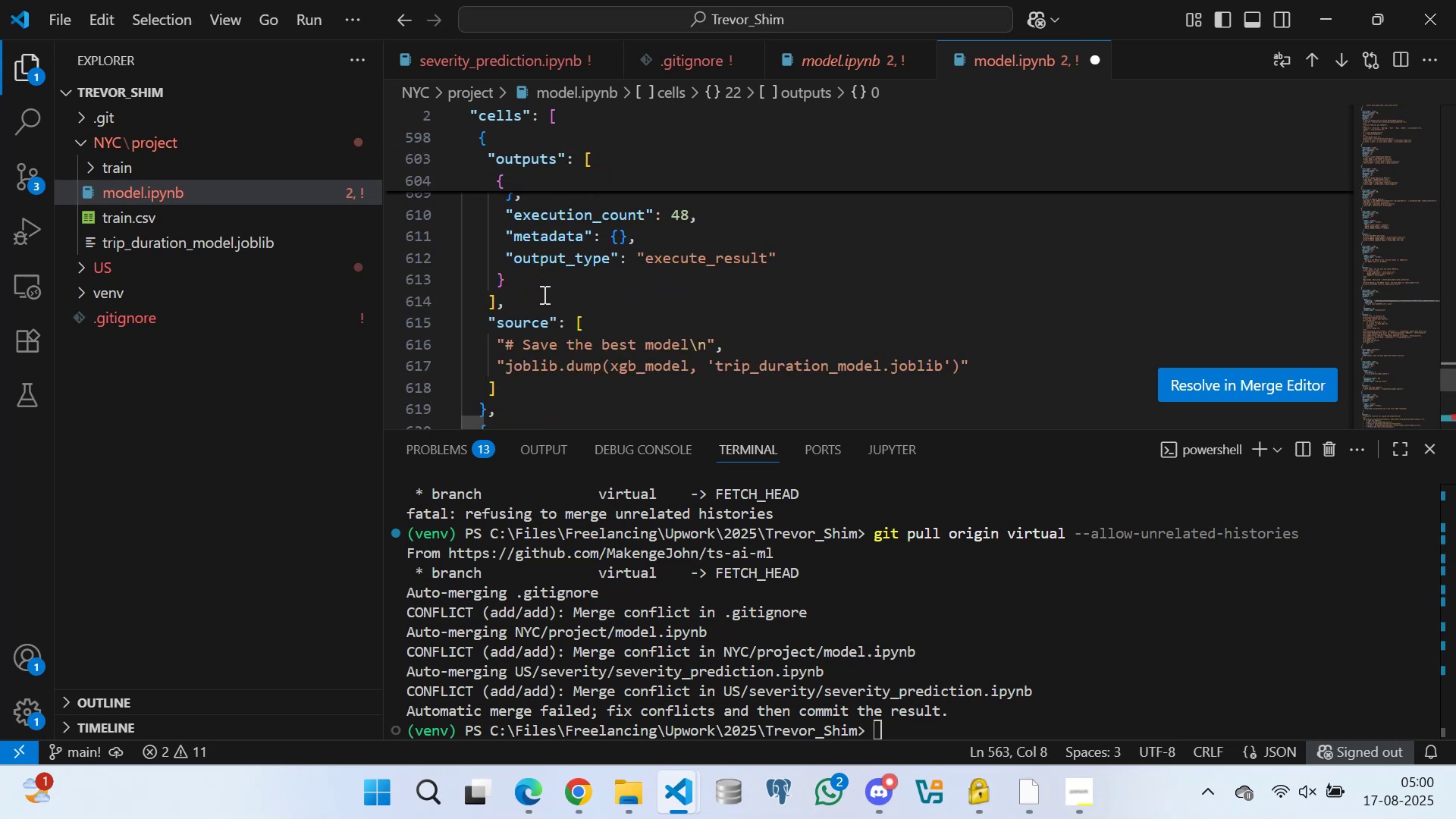 
left_click([543, 294])
 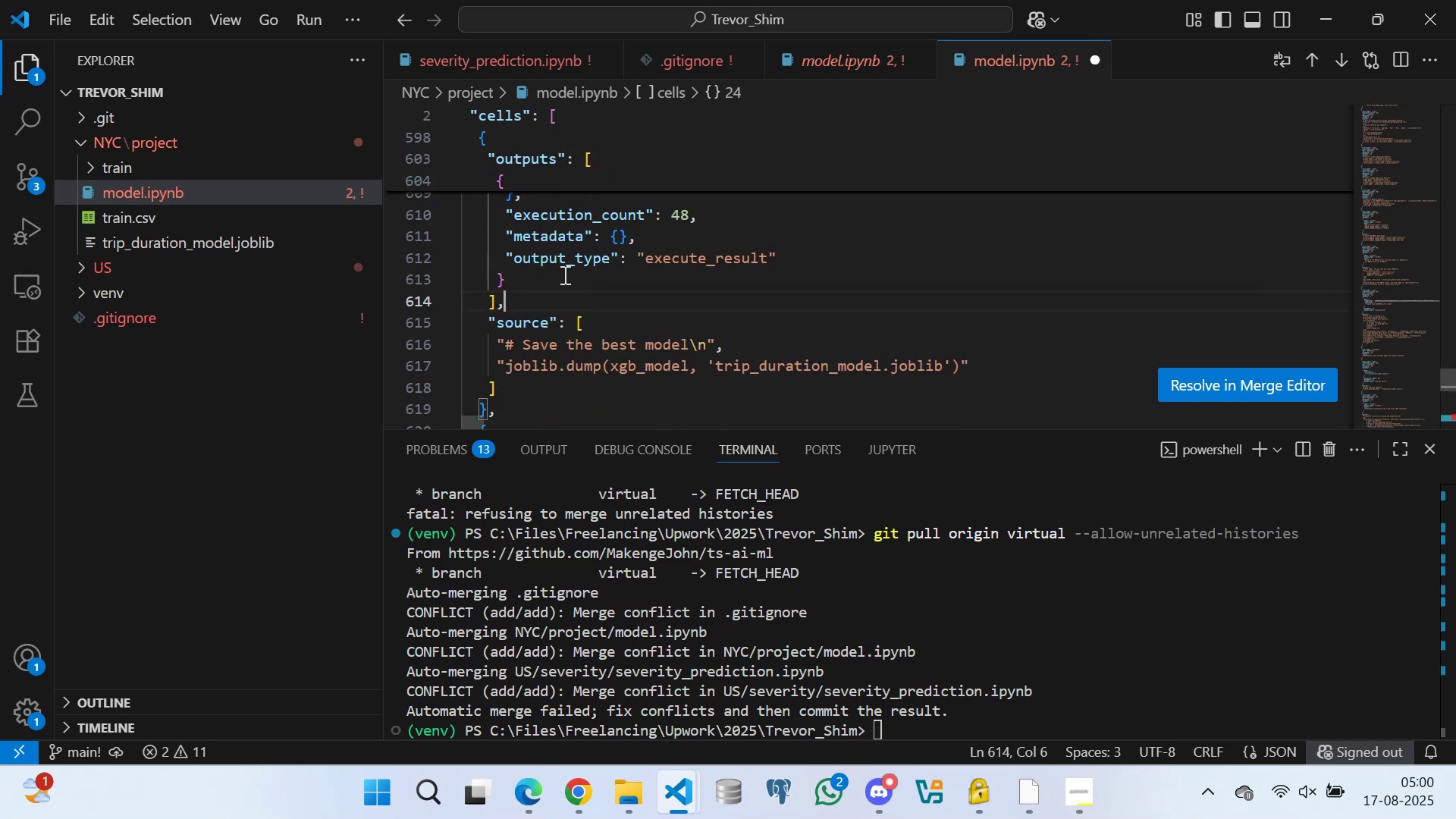 
double_click([563, 275])
 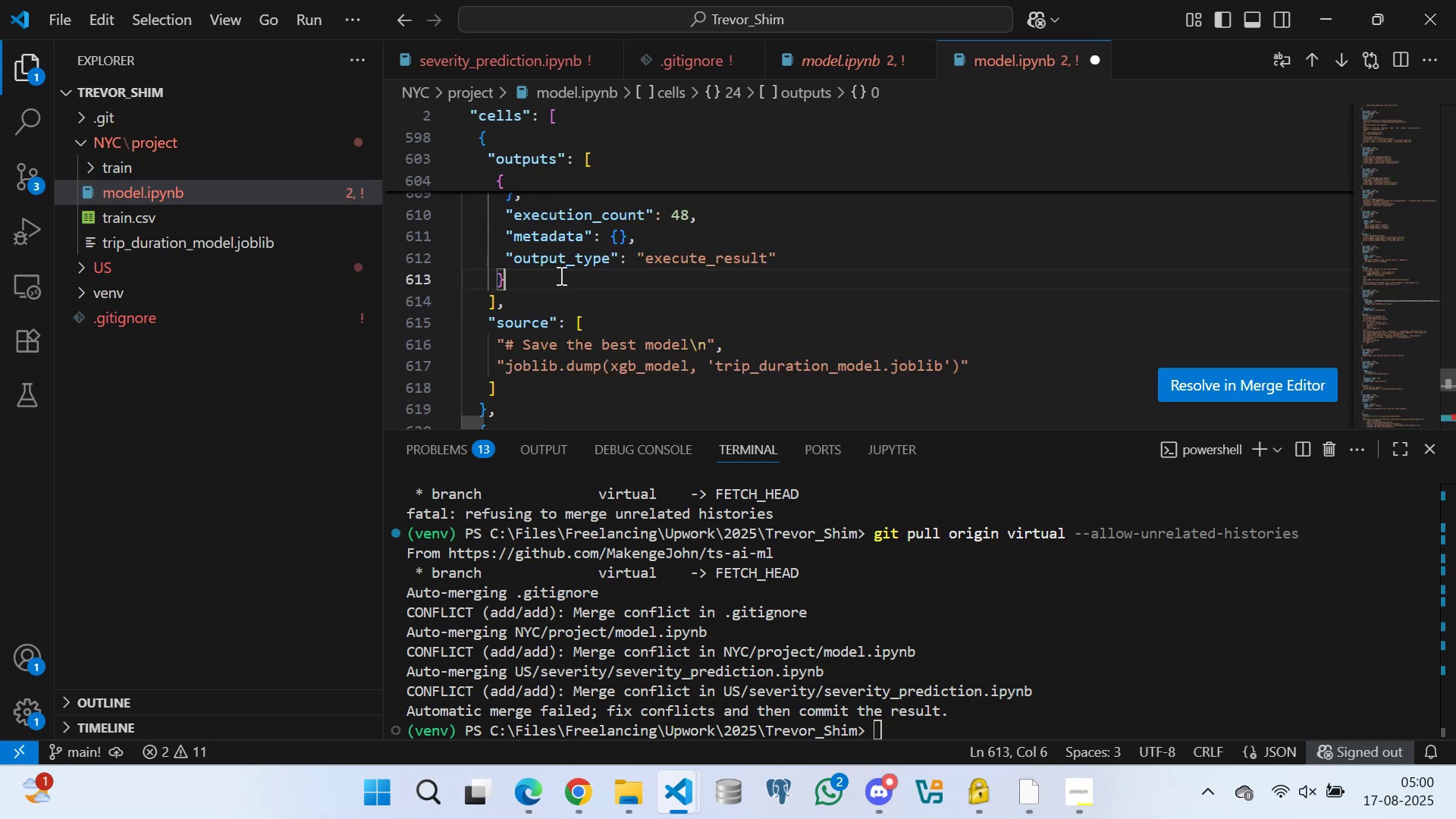 
scroll: coordinate [526, 276], scroll_direction: down, amount: 29.0
 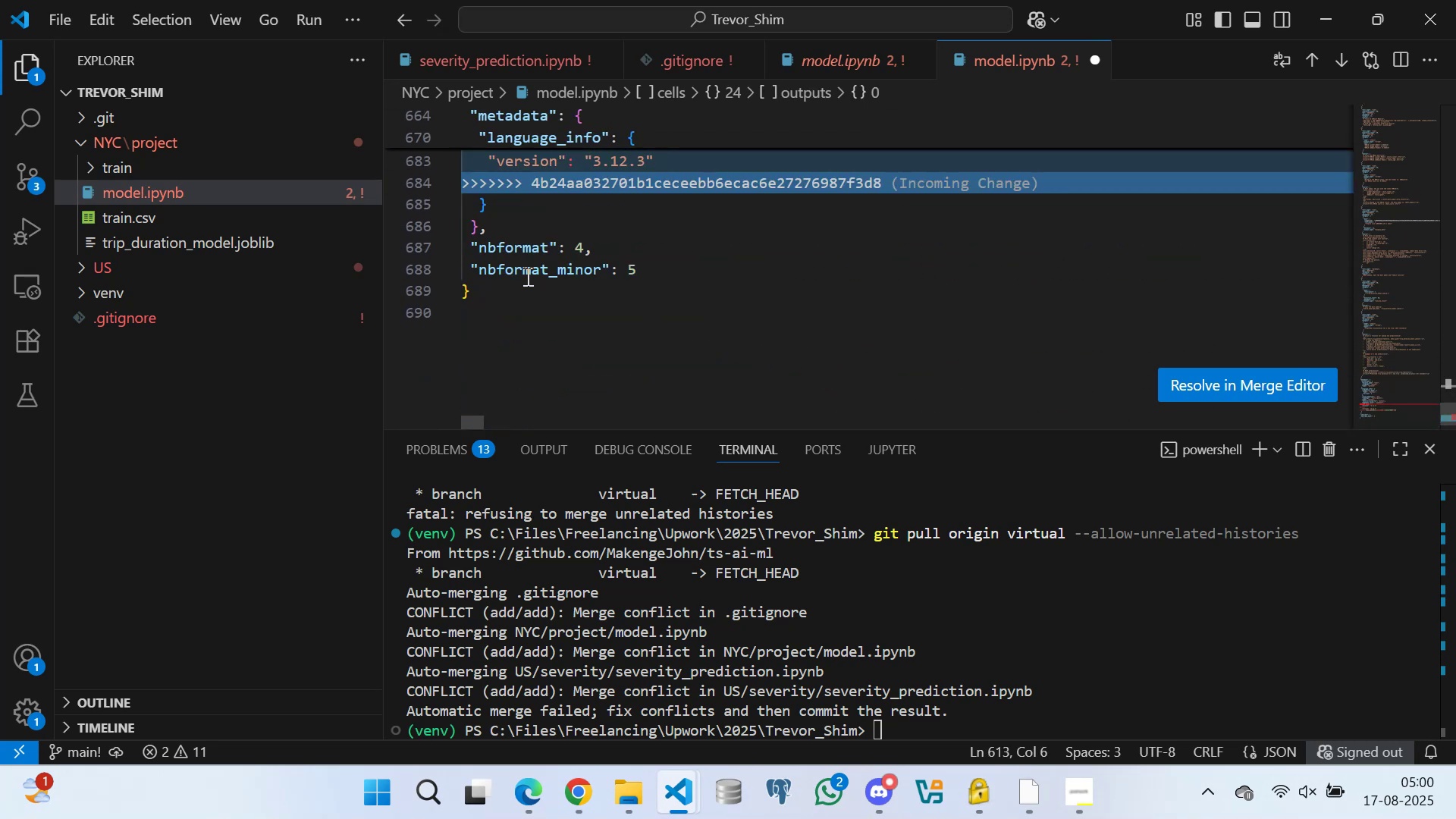 
scroll: coordinate [526, 275], scroll_direction: up, amount: 4.0
 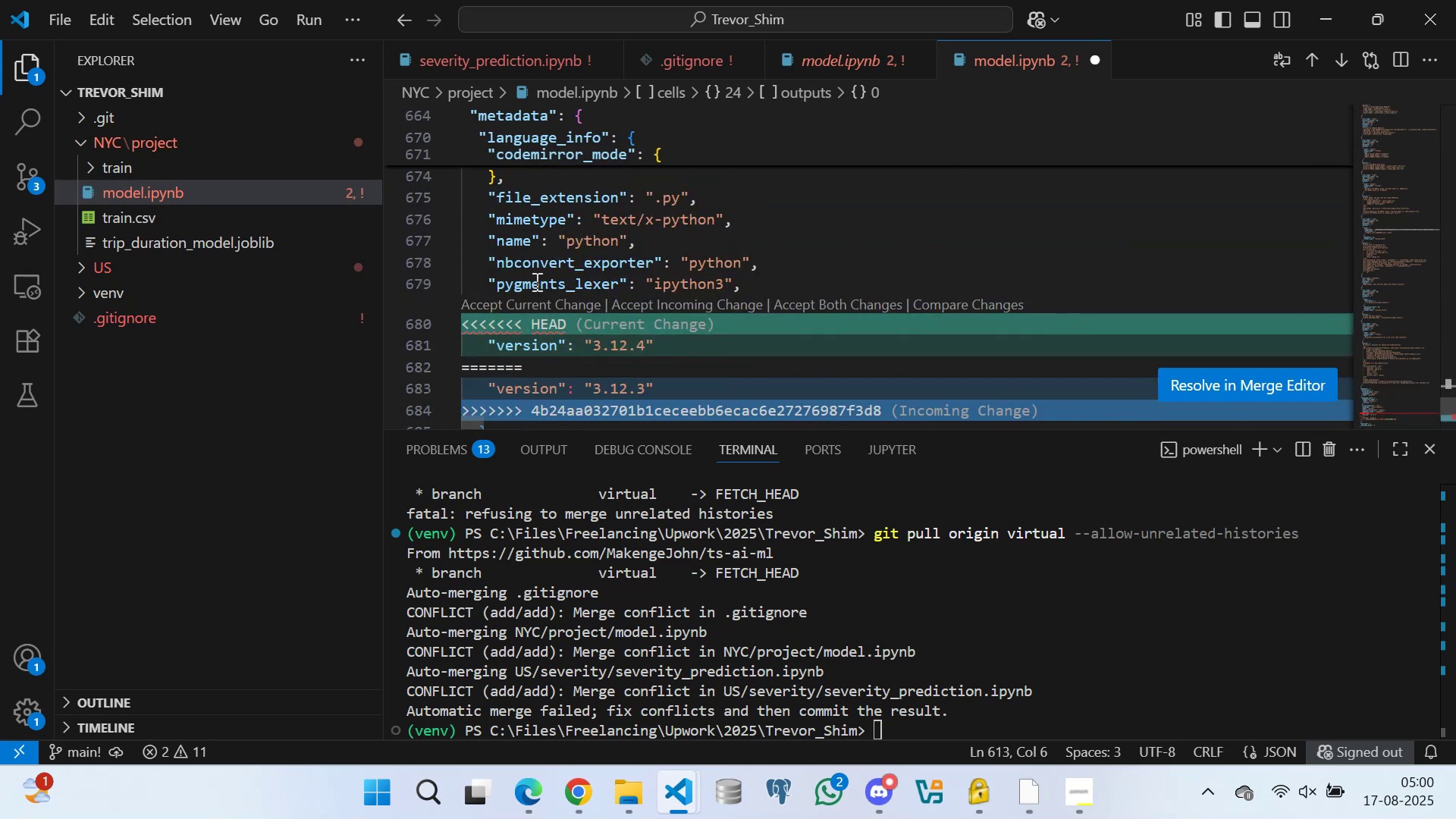 
scroll: coordinate [536, 290], scroll_direction: down, amount: 1.0
 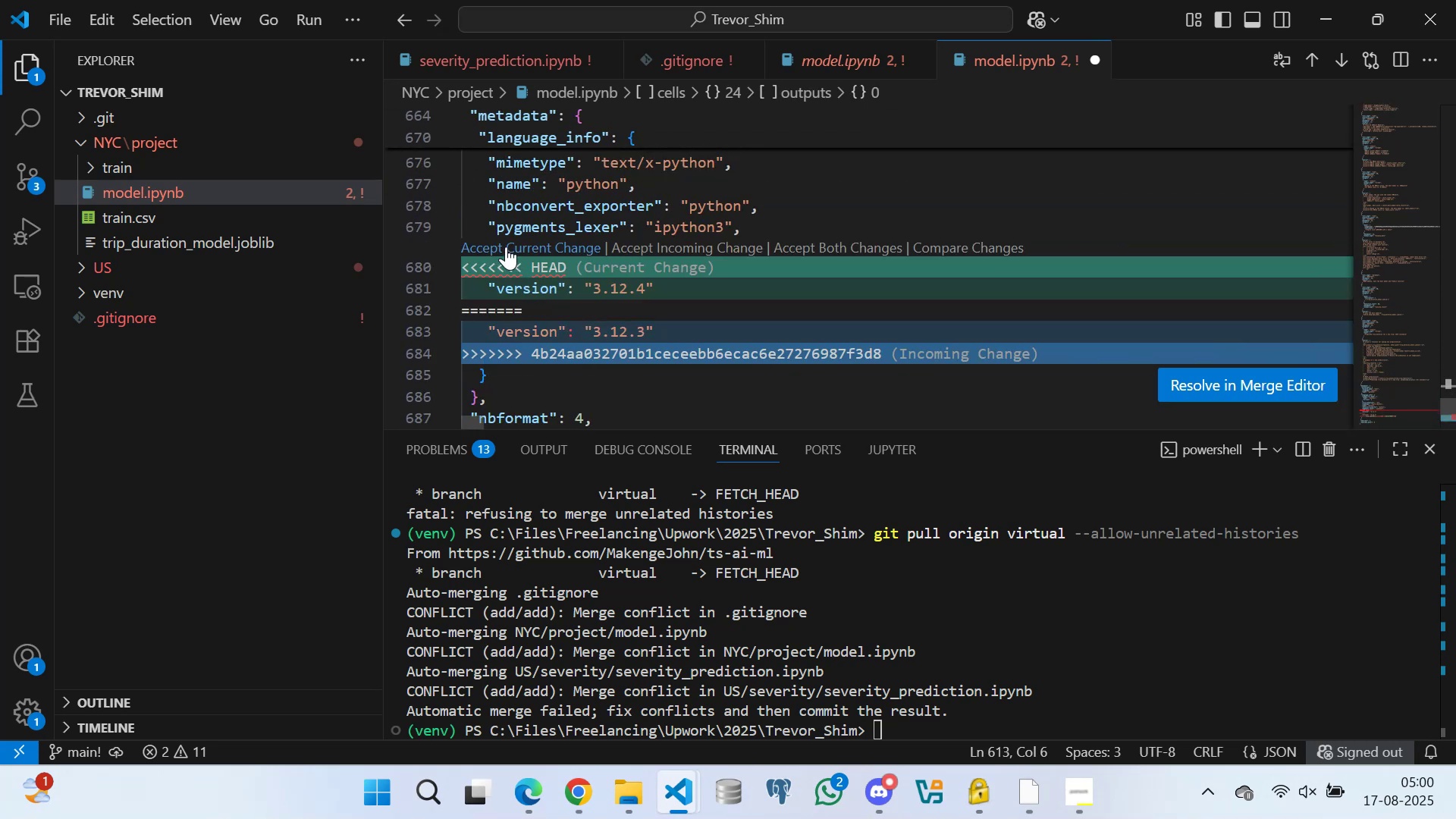 
left_click([506, 246])
 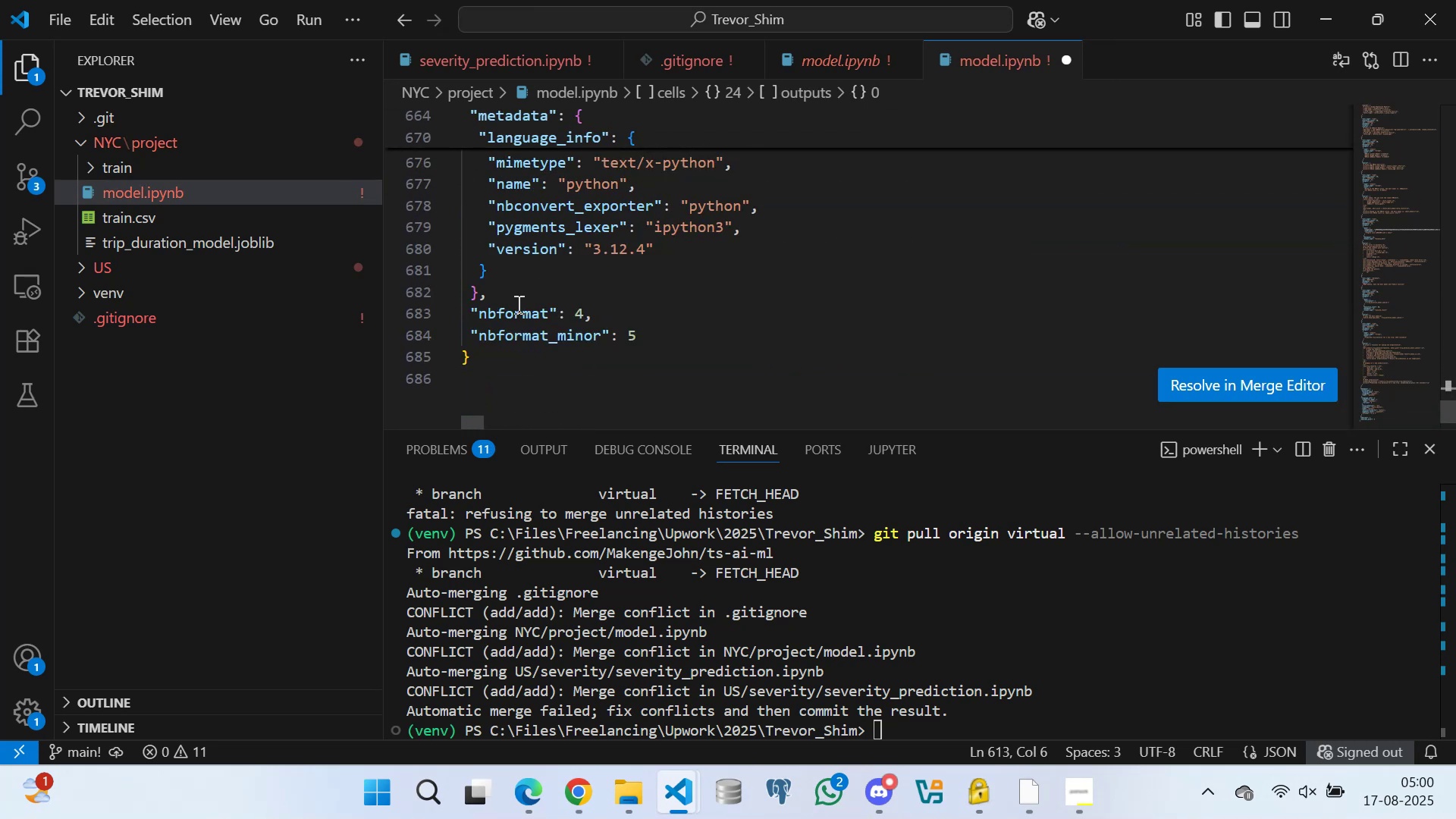 
left_click([510, 298])
 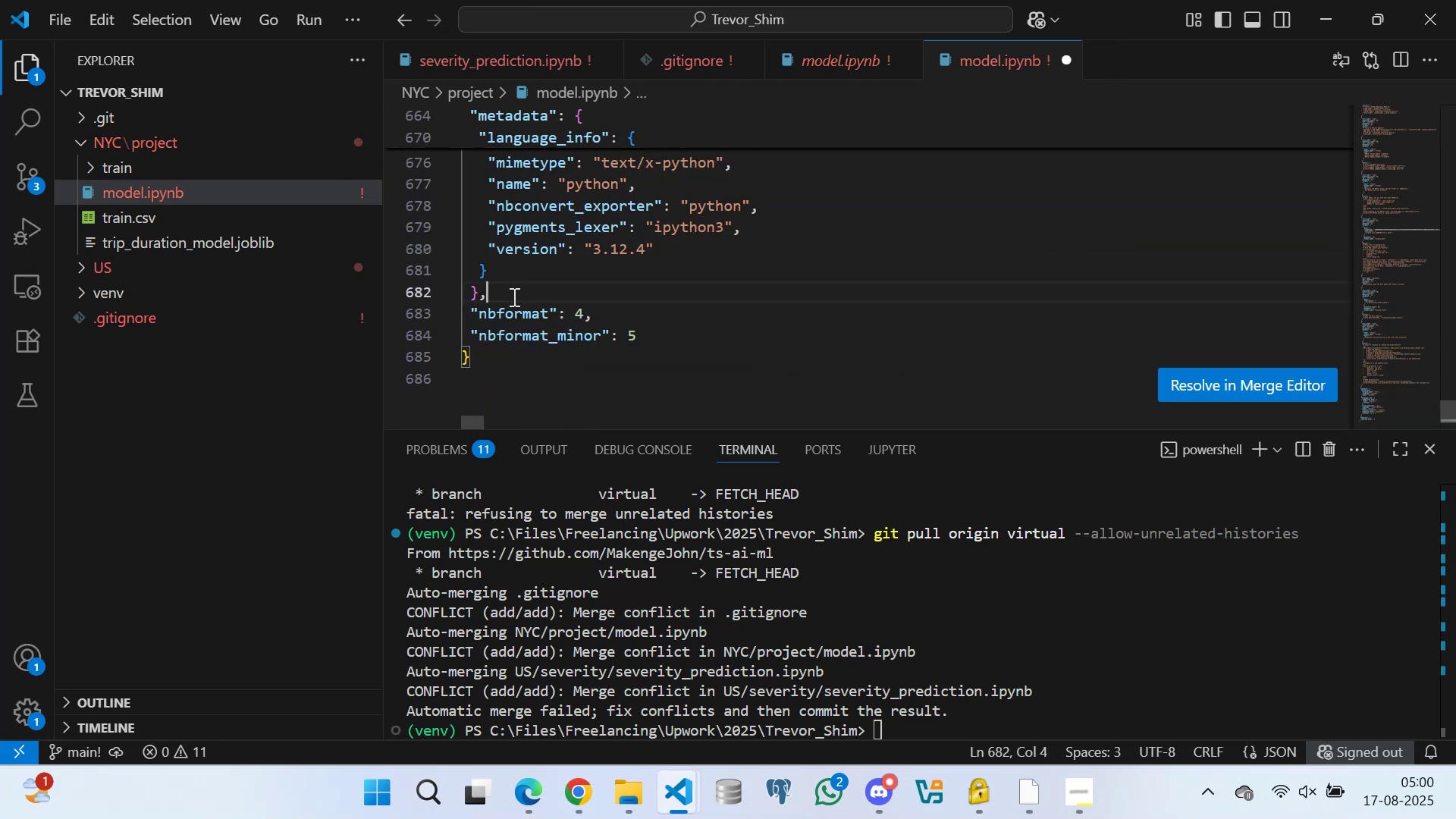 
scroll: coordinate [535, 301], scroll_direction: down, amount: 2.0
 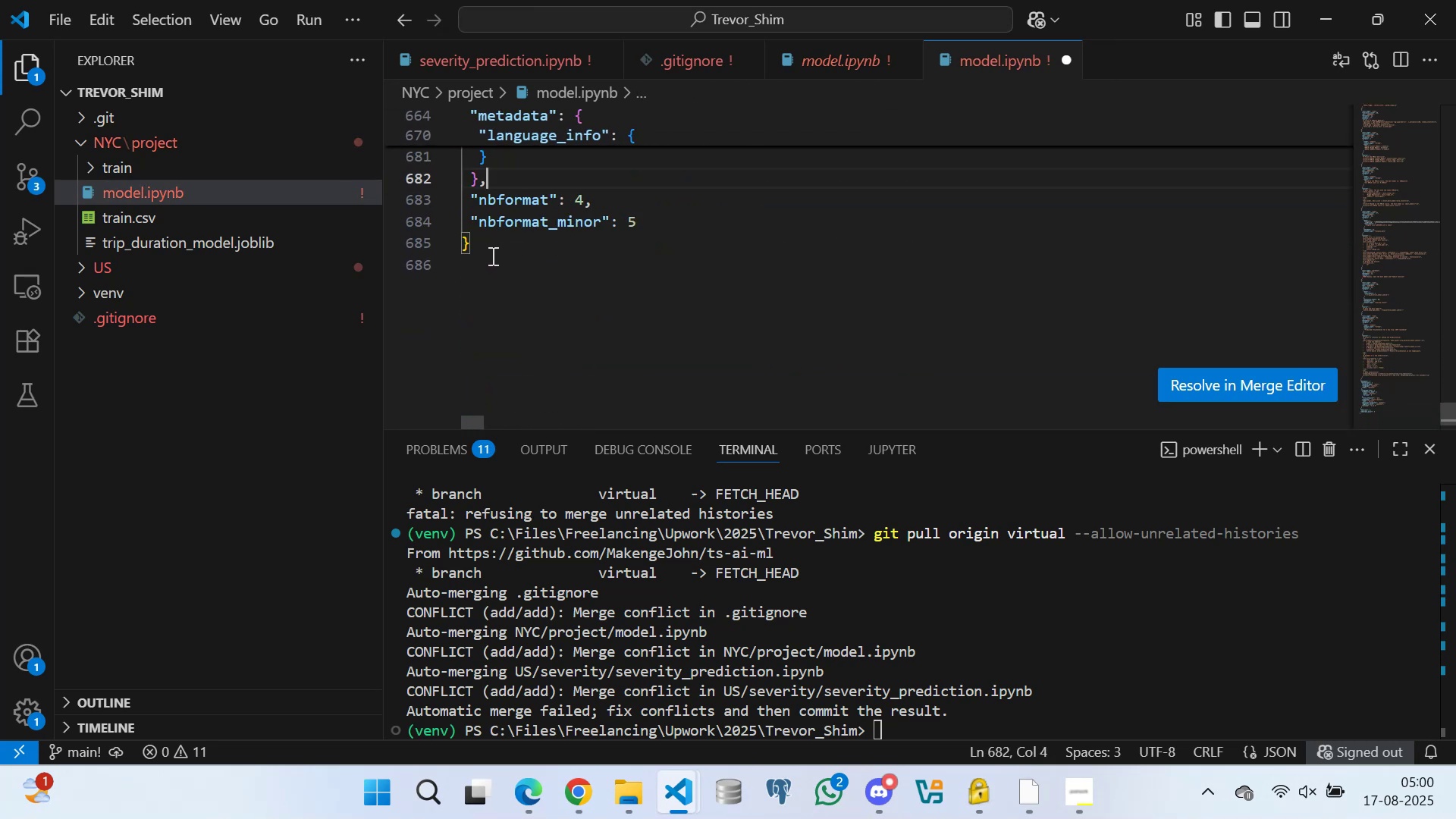 
left_click([491, 249])
 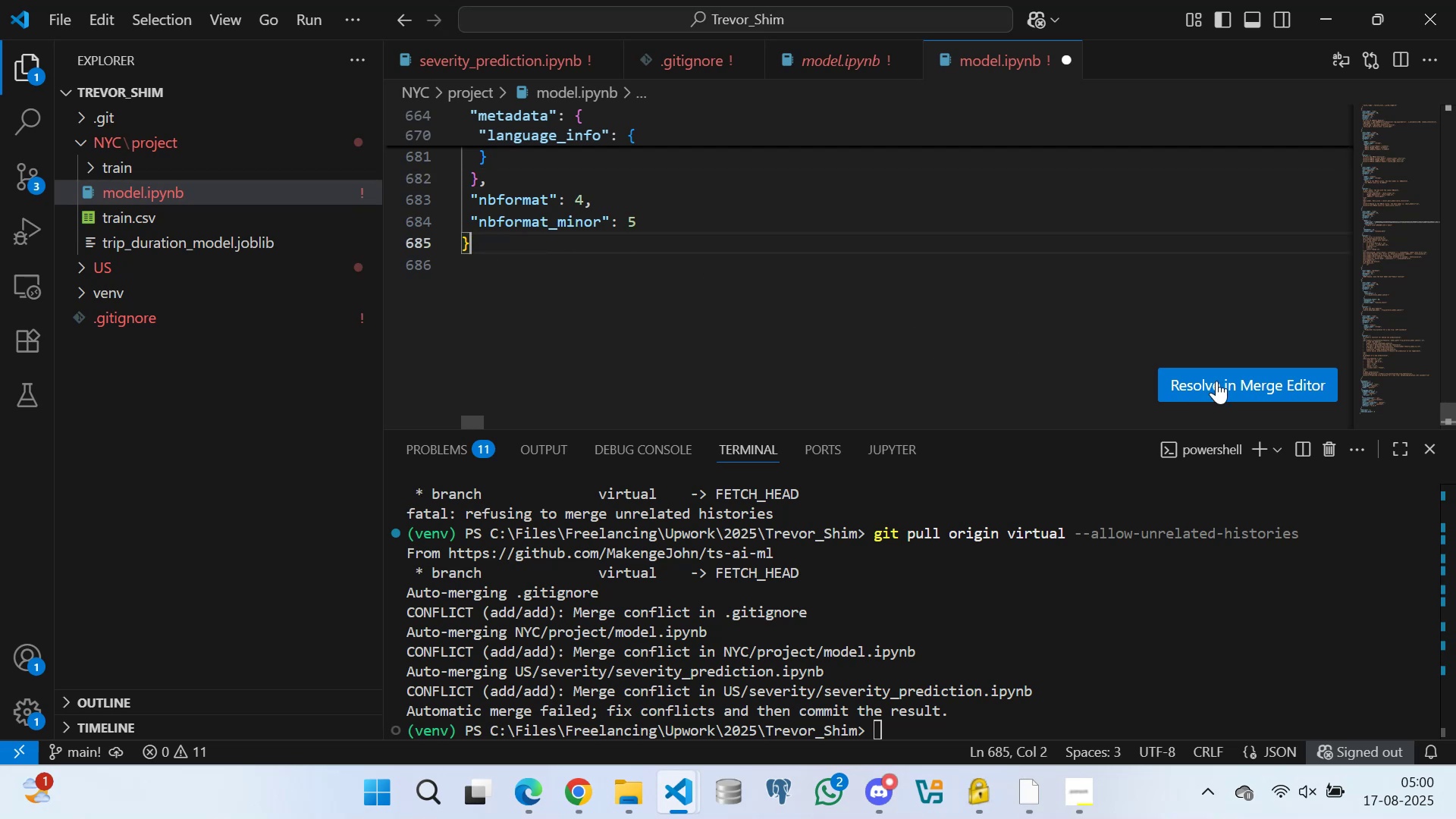 
left_click([1216, 381])
 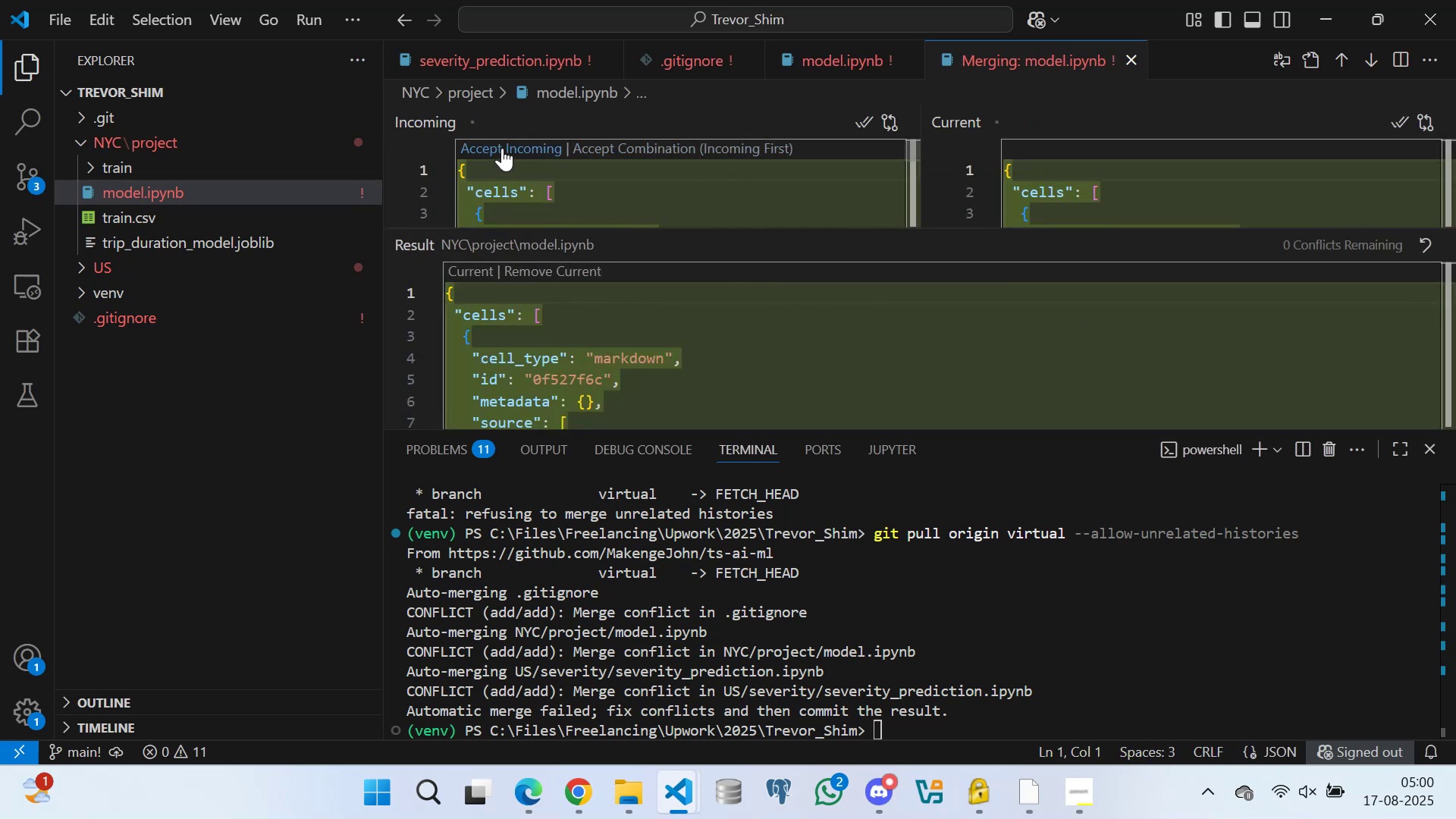 
wait(5.13)
 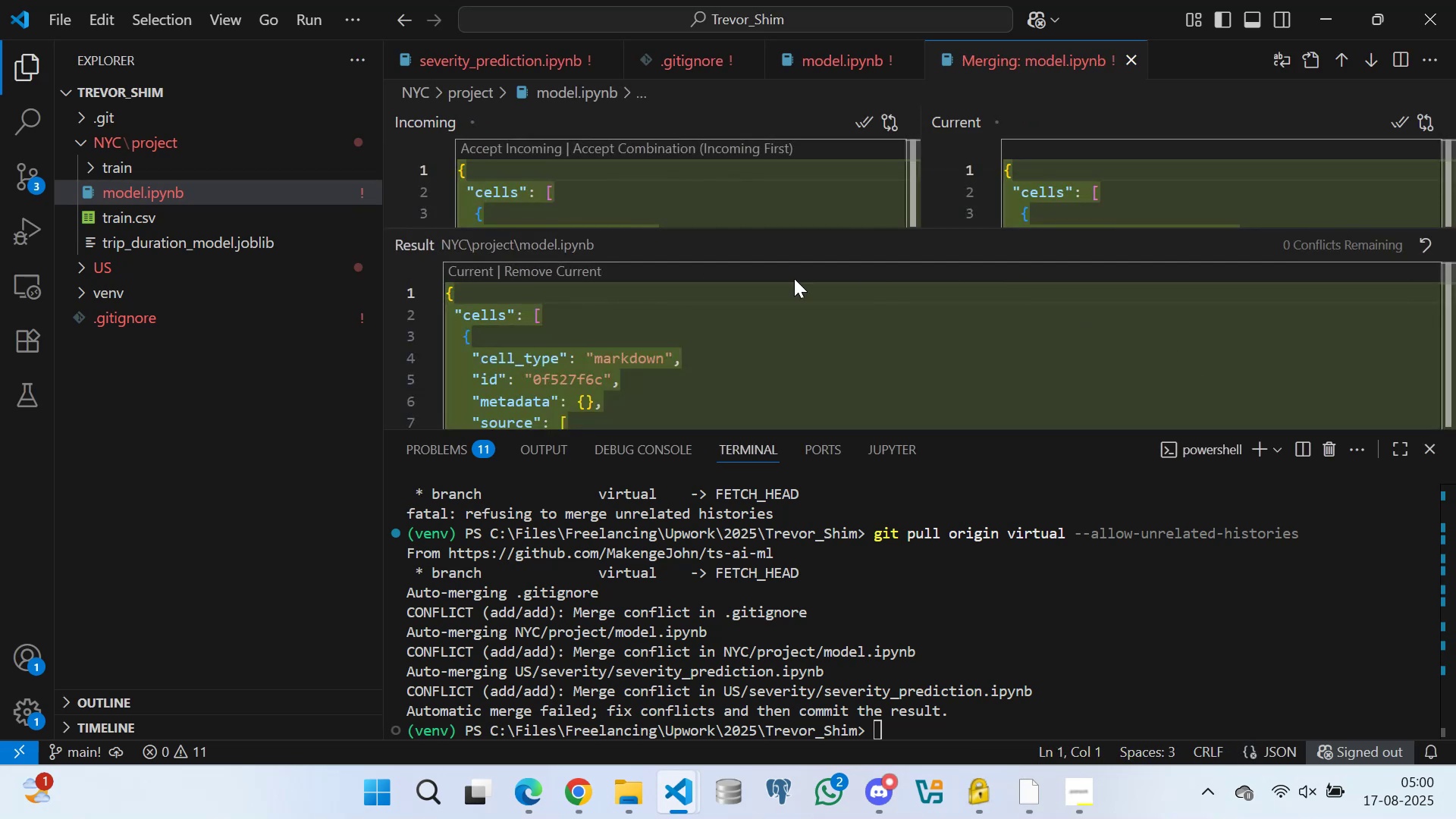 
mouse_move([691, 142])
 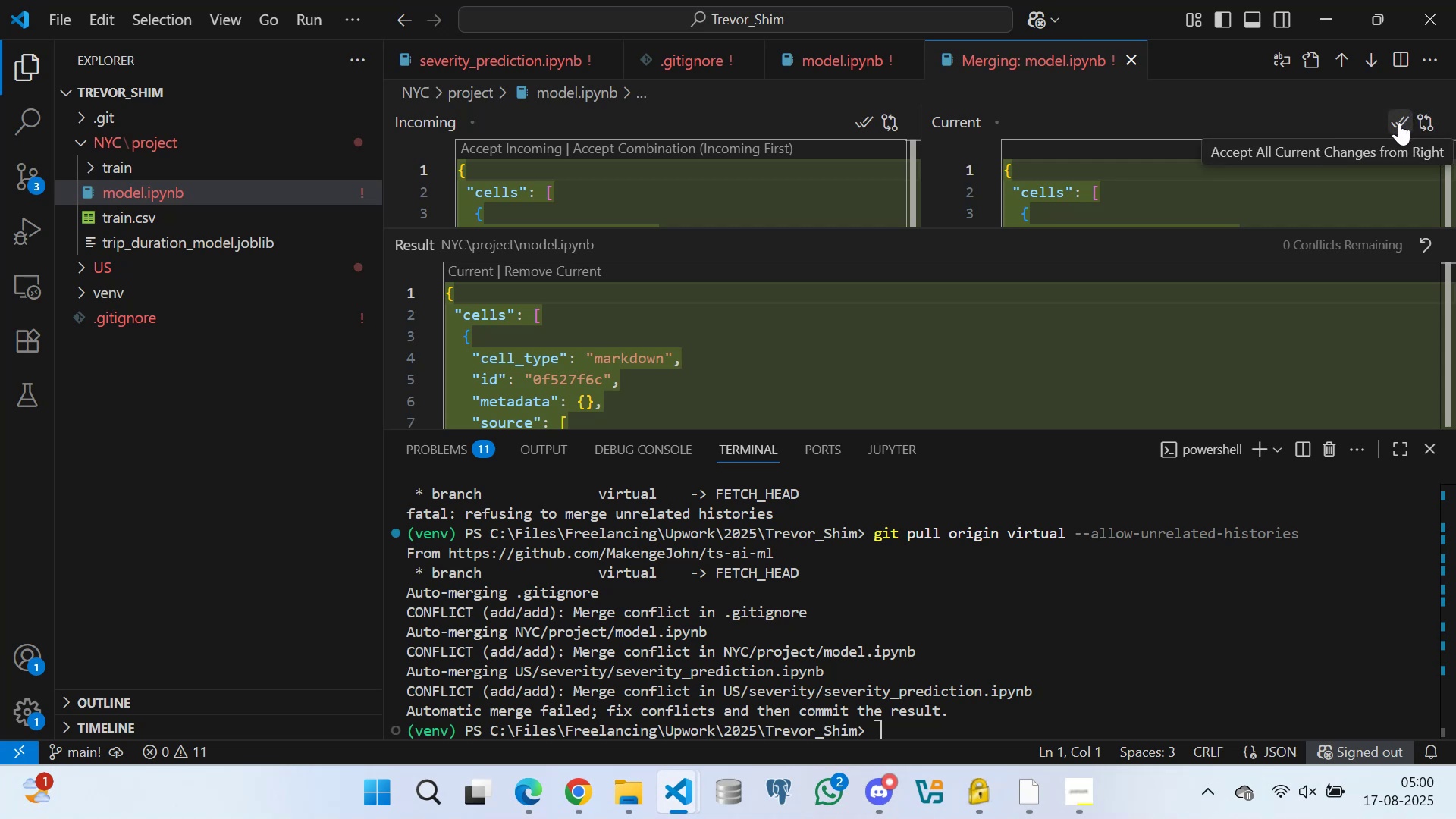 
wait(7.29)
 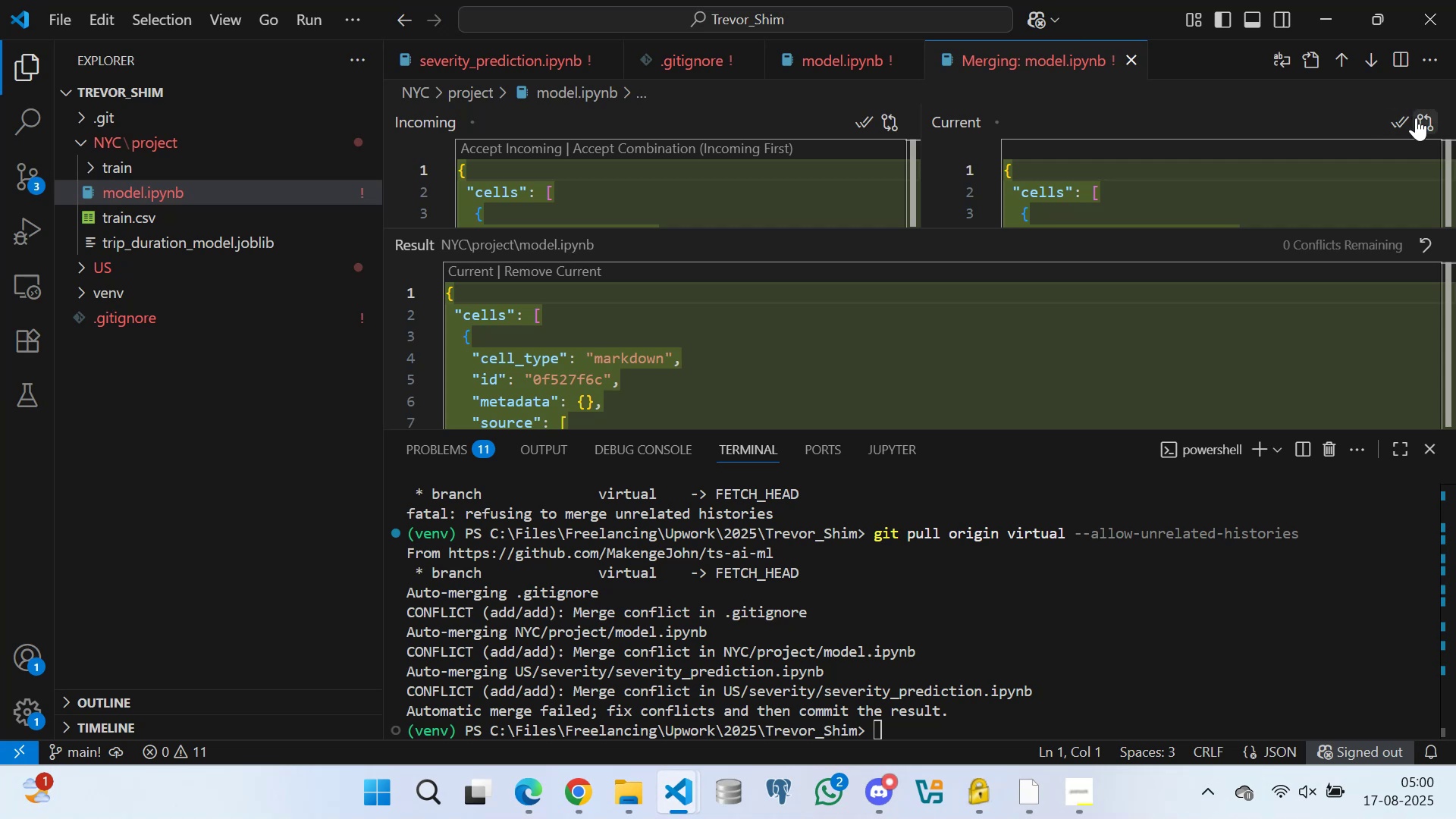 
left_click([1398, 120])
 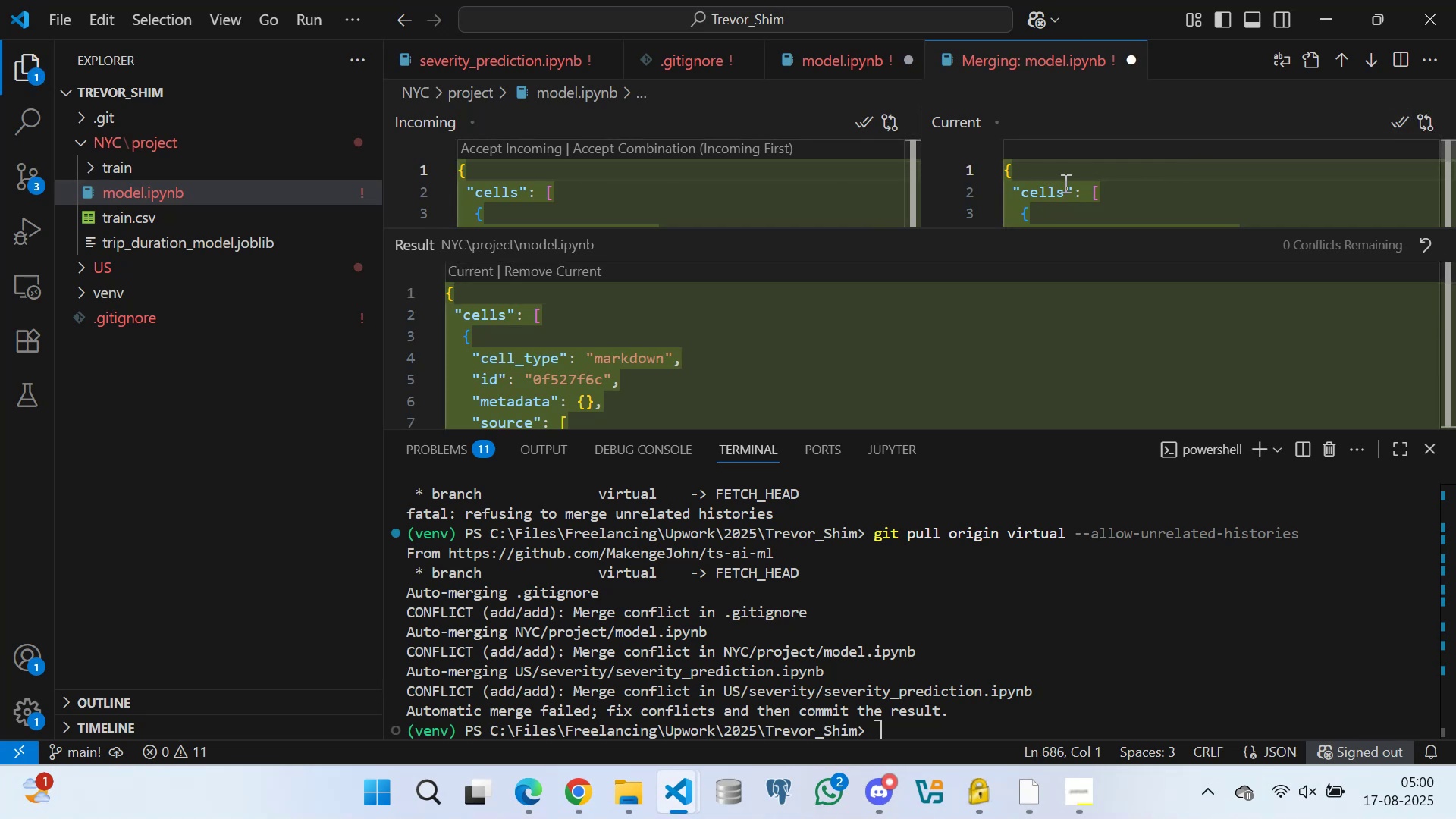 
scroll: coordinate [1005, 252], scroll_direction: down, amount: 38.0
 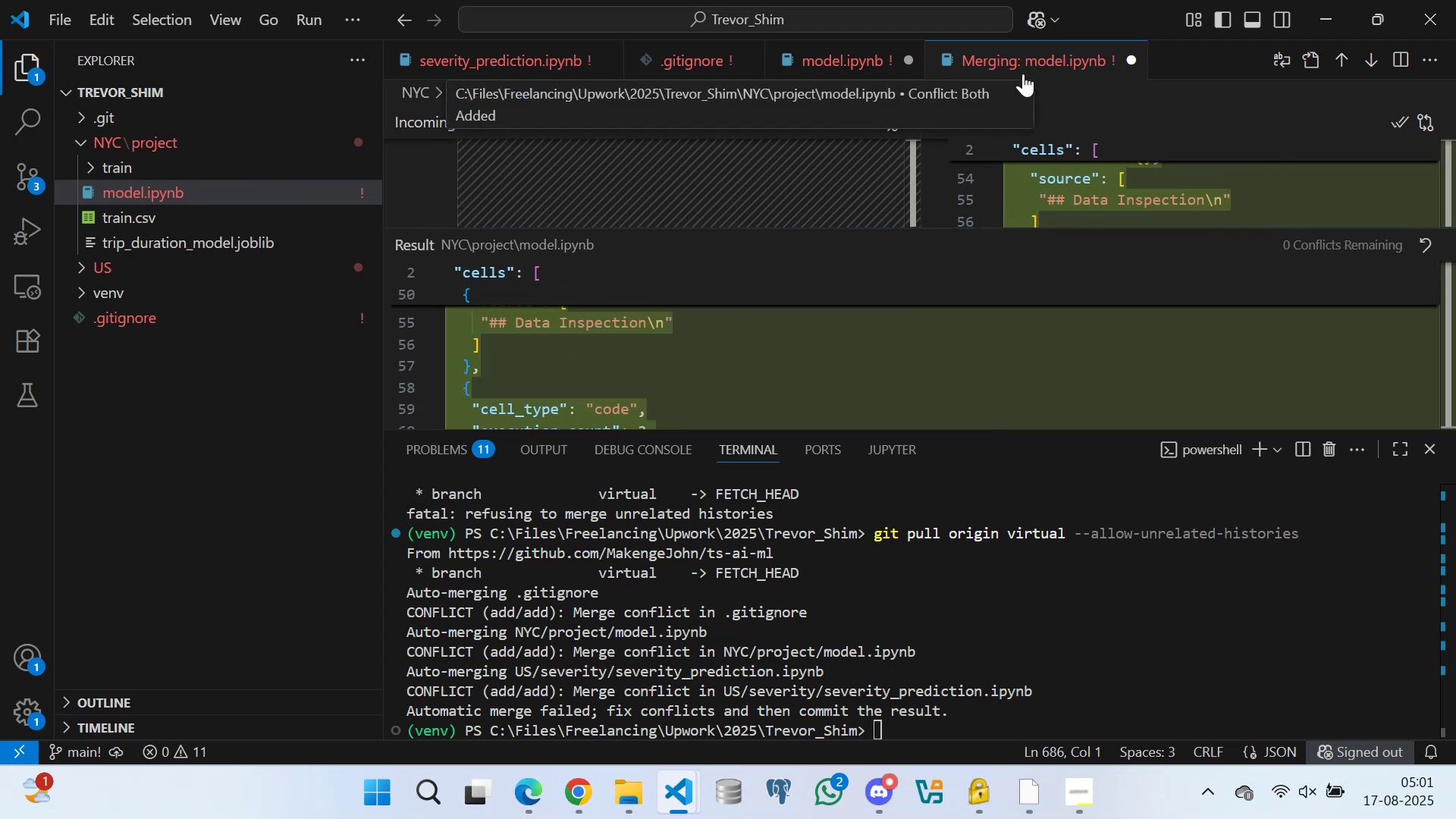 
left_click([1040, 63])
 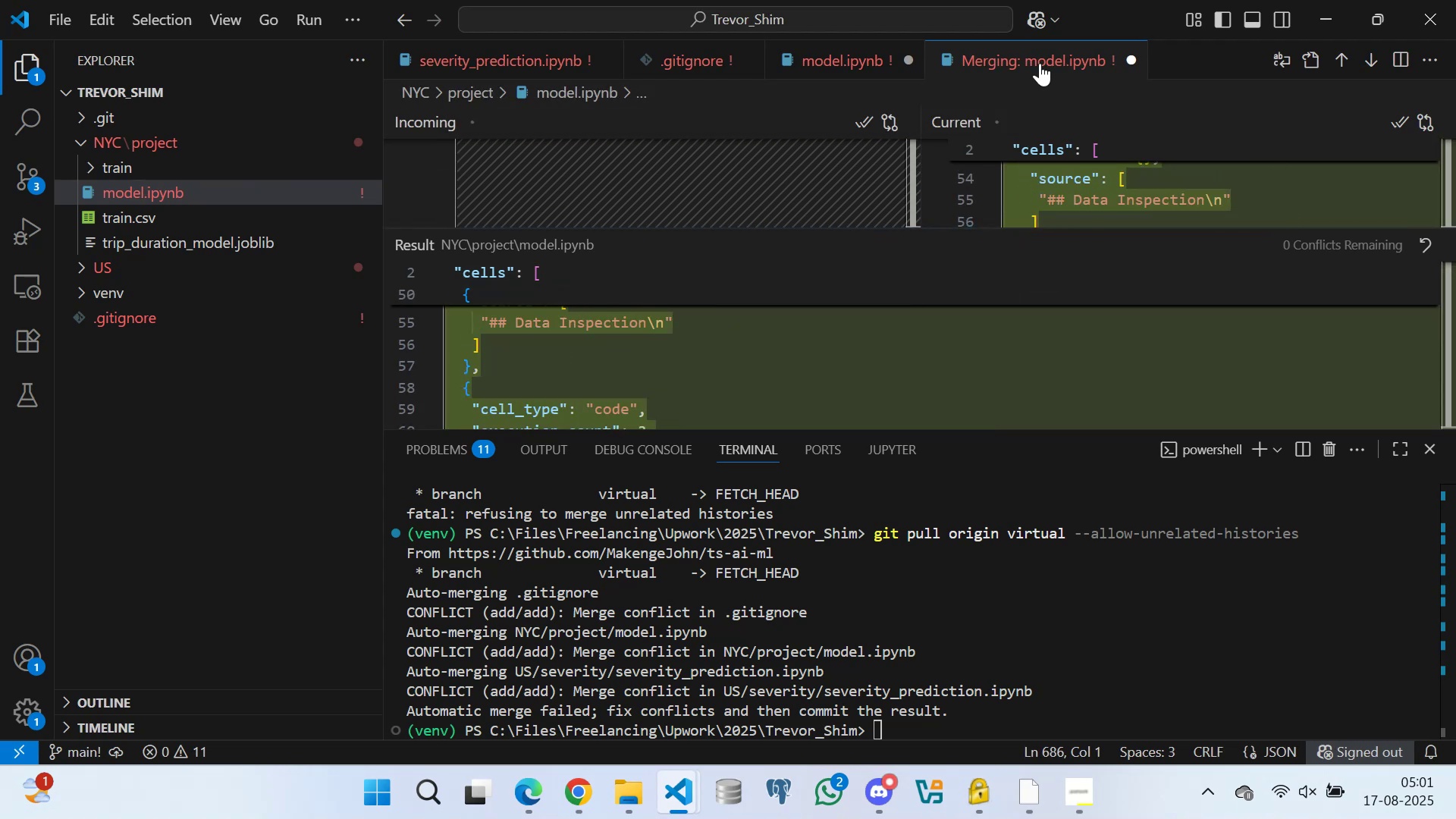 
key(Control+S)
 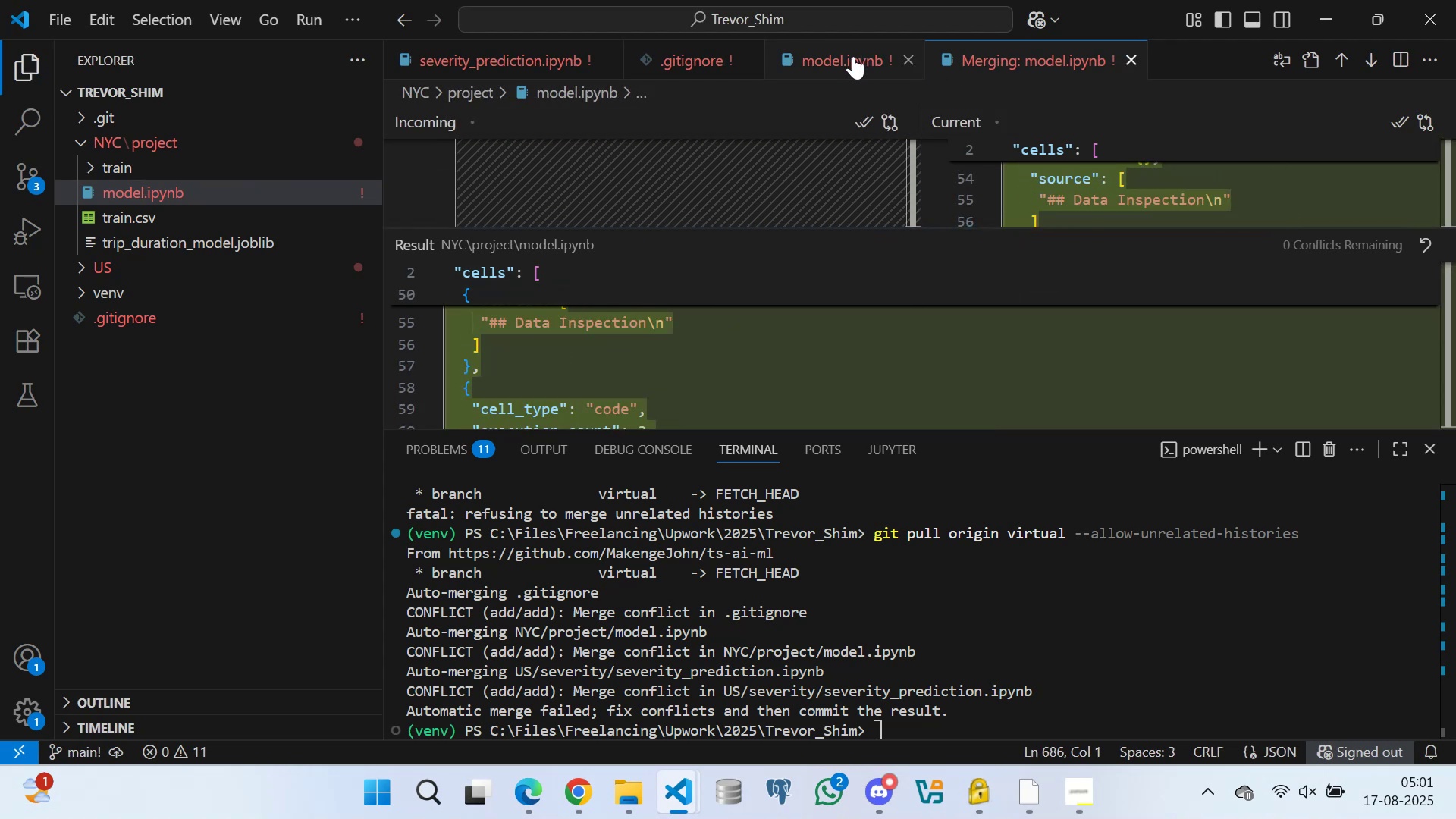 
left_click([842, 65])
 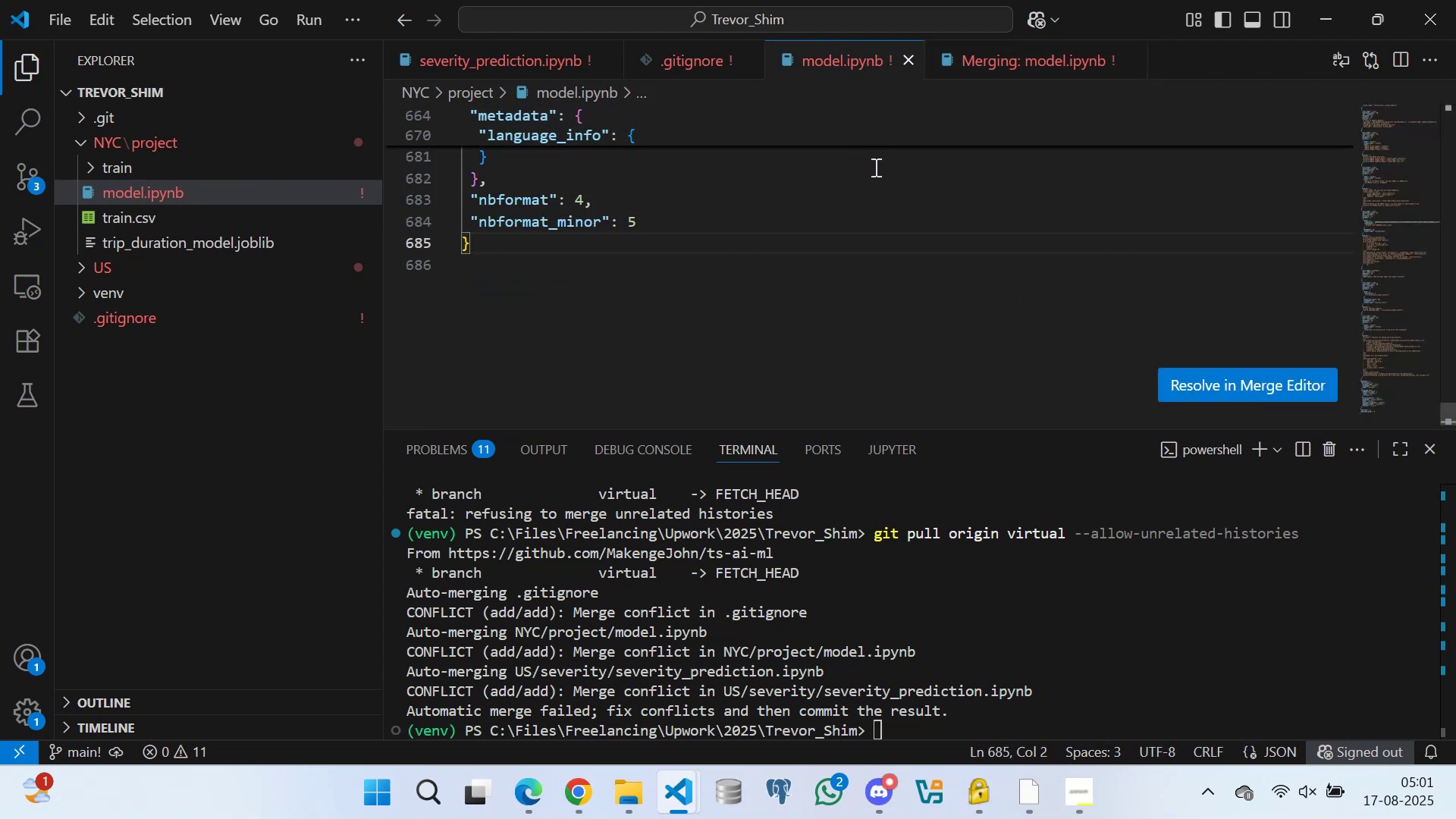 
key(Control+S)
 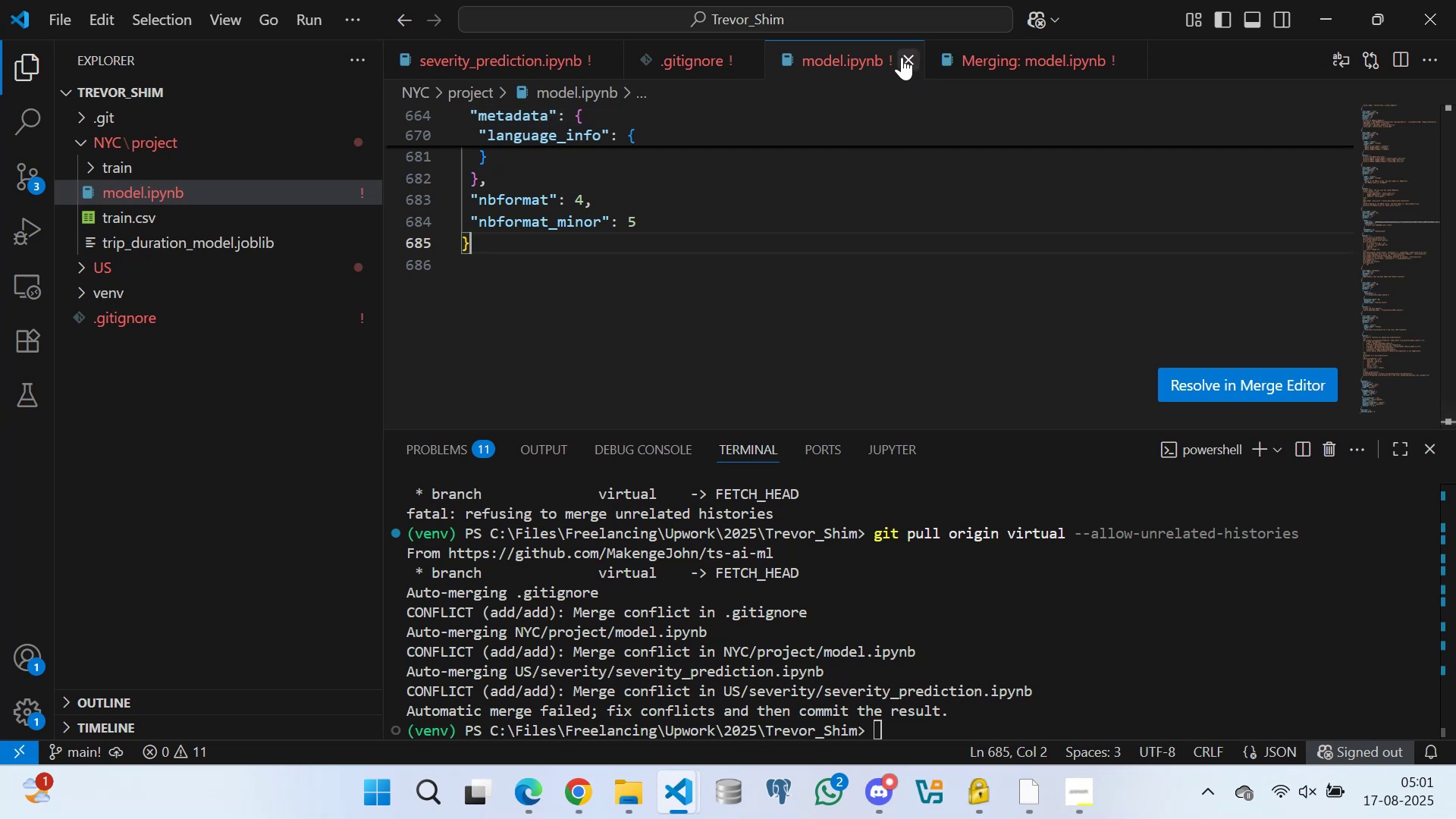 
left_click([912, 55])
 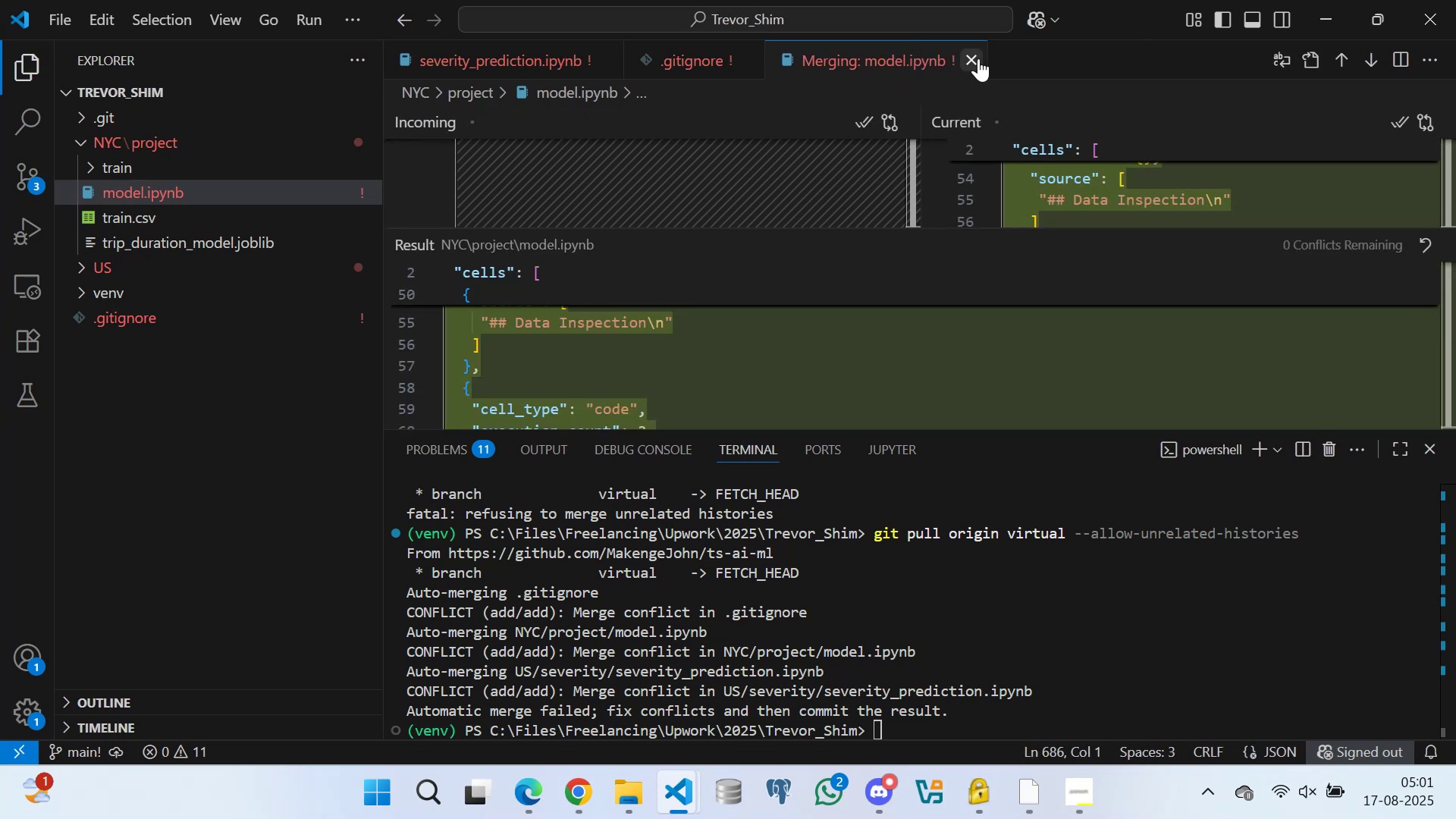 
left_click([974, 61])
 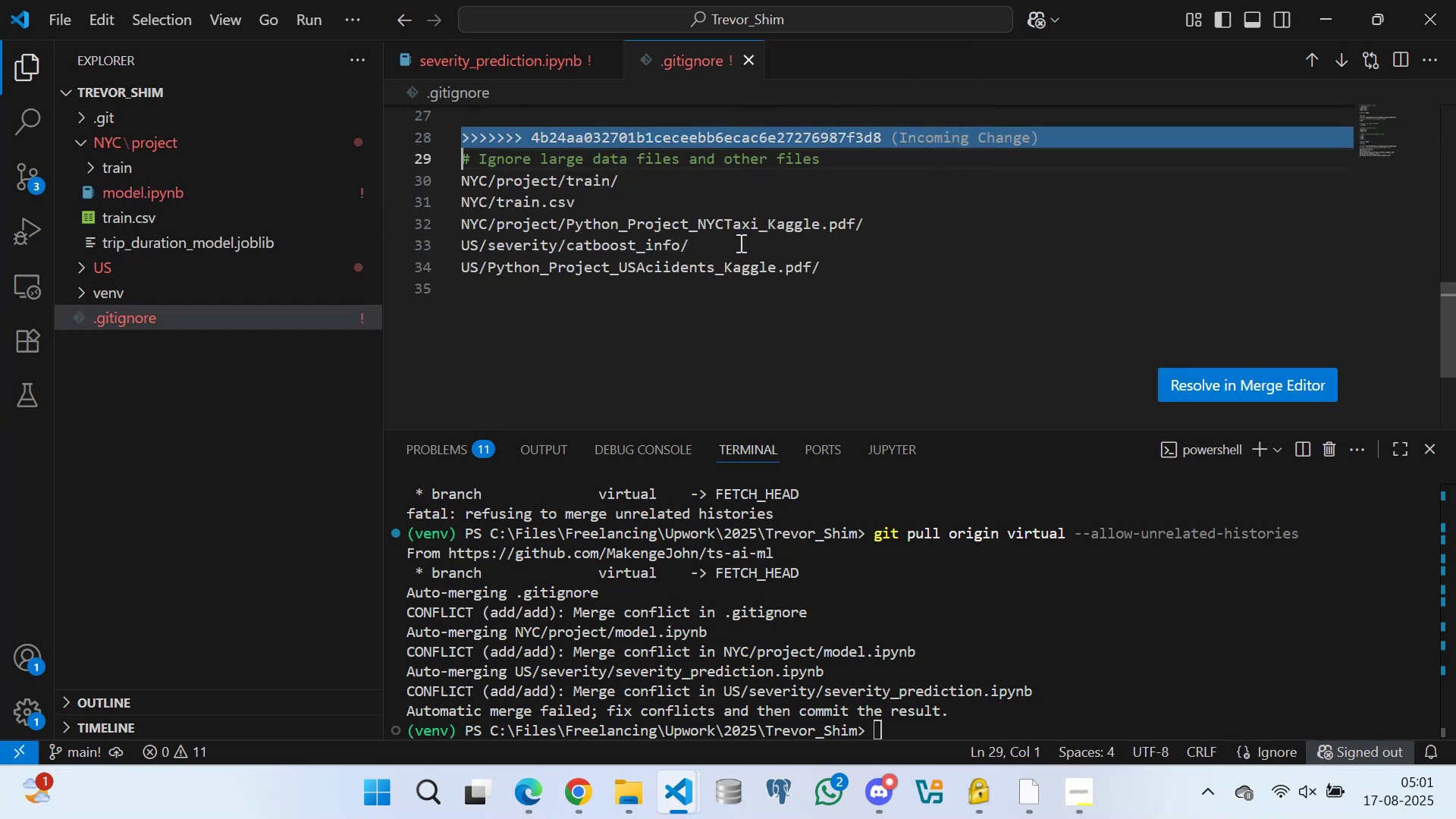 
scroll: coordinate [707, 226], scroll_direction: up, amount: 4.0
 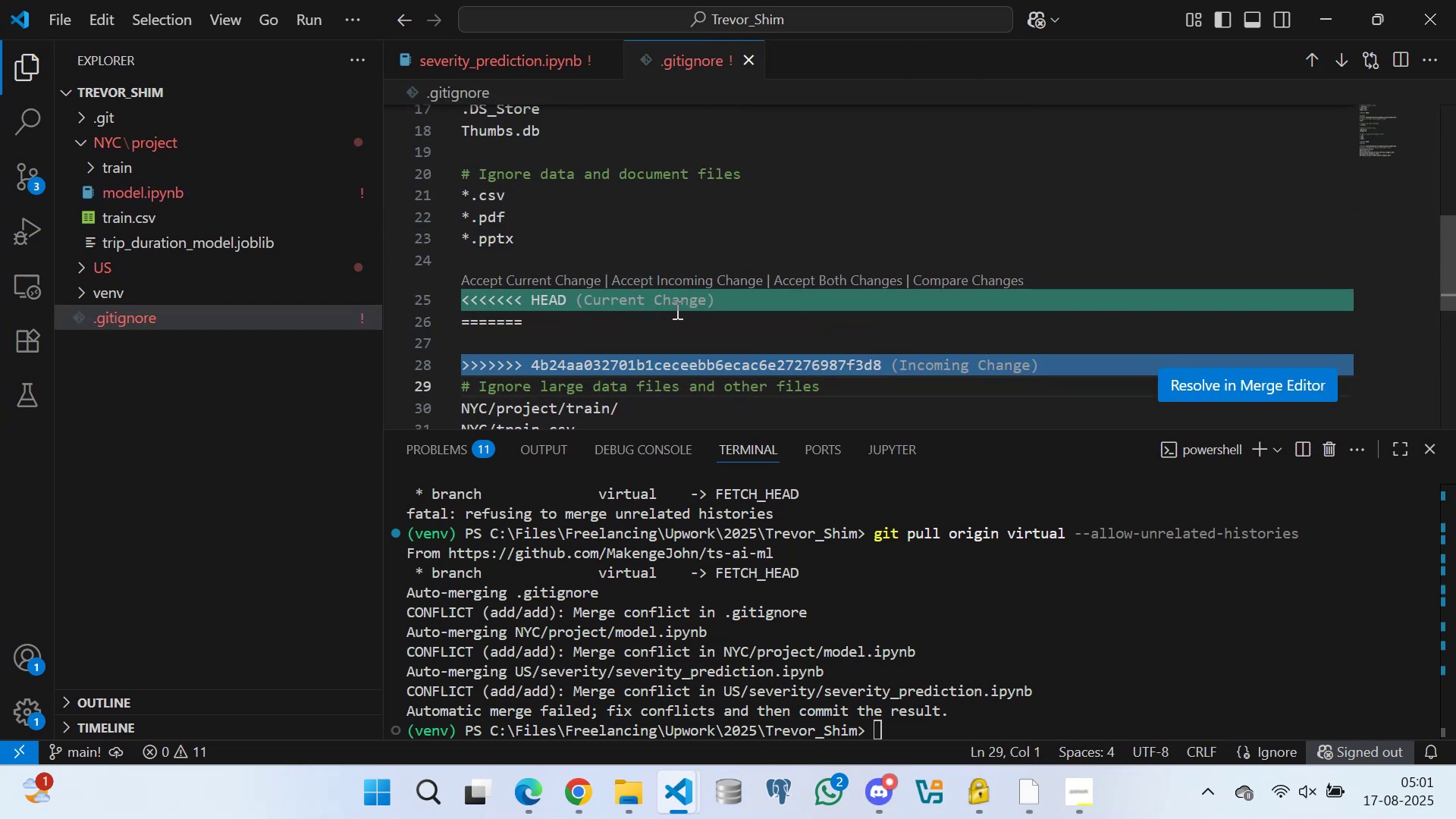 
scroll: coordinate [567, 218], scroll_direction: down, amount: 7.0
 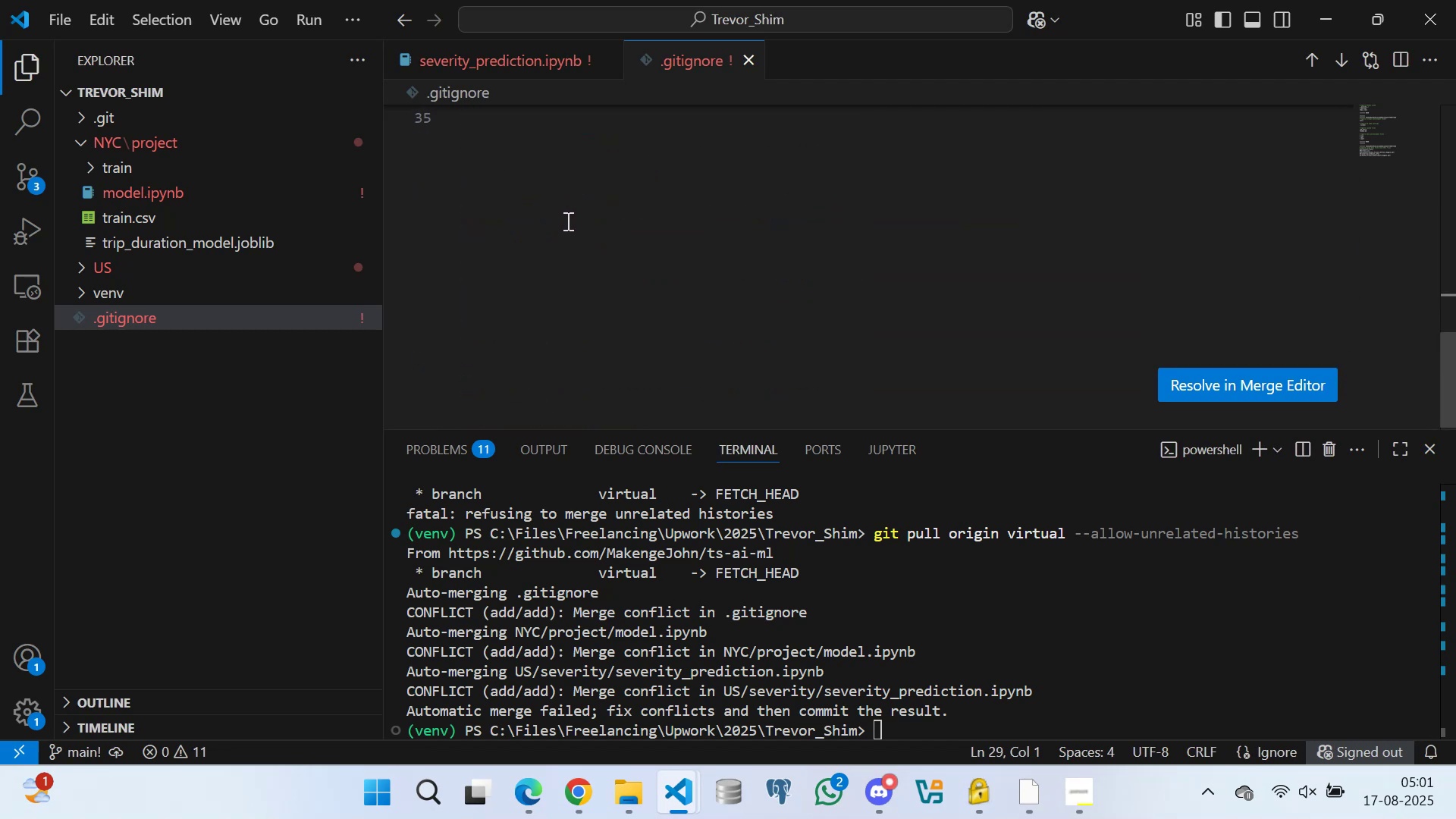 
scroll: coordinate [561, 221], scroll_direction: up, amount: 5.0
 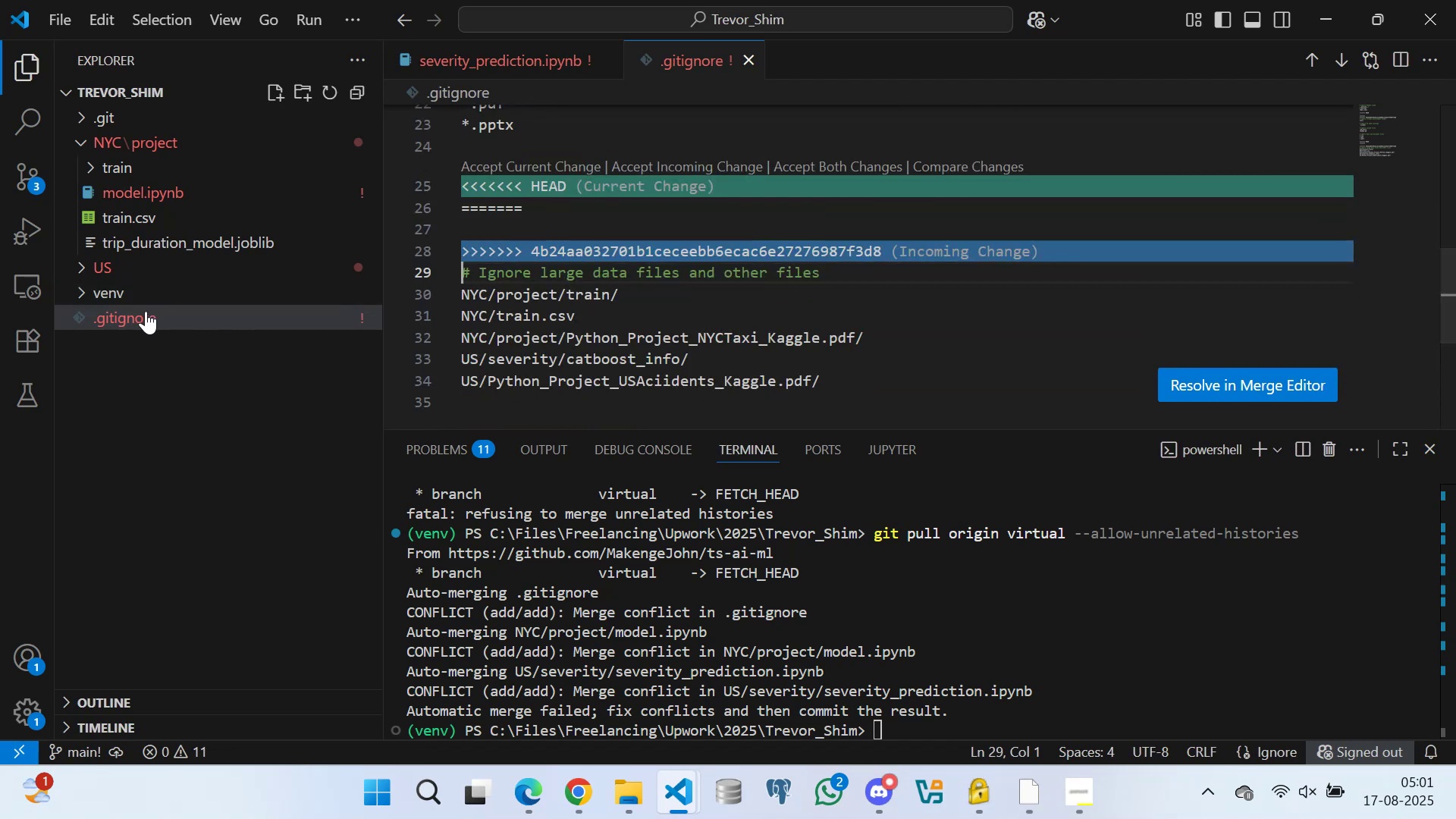 
left_click([143, 315])
 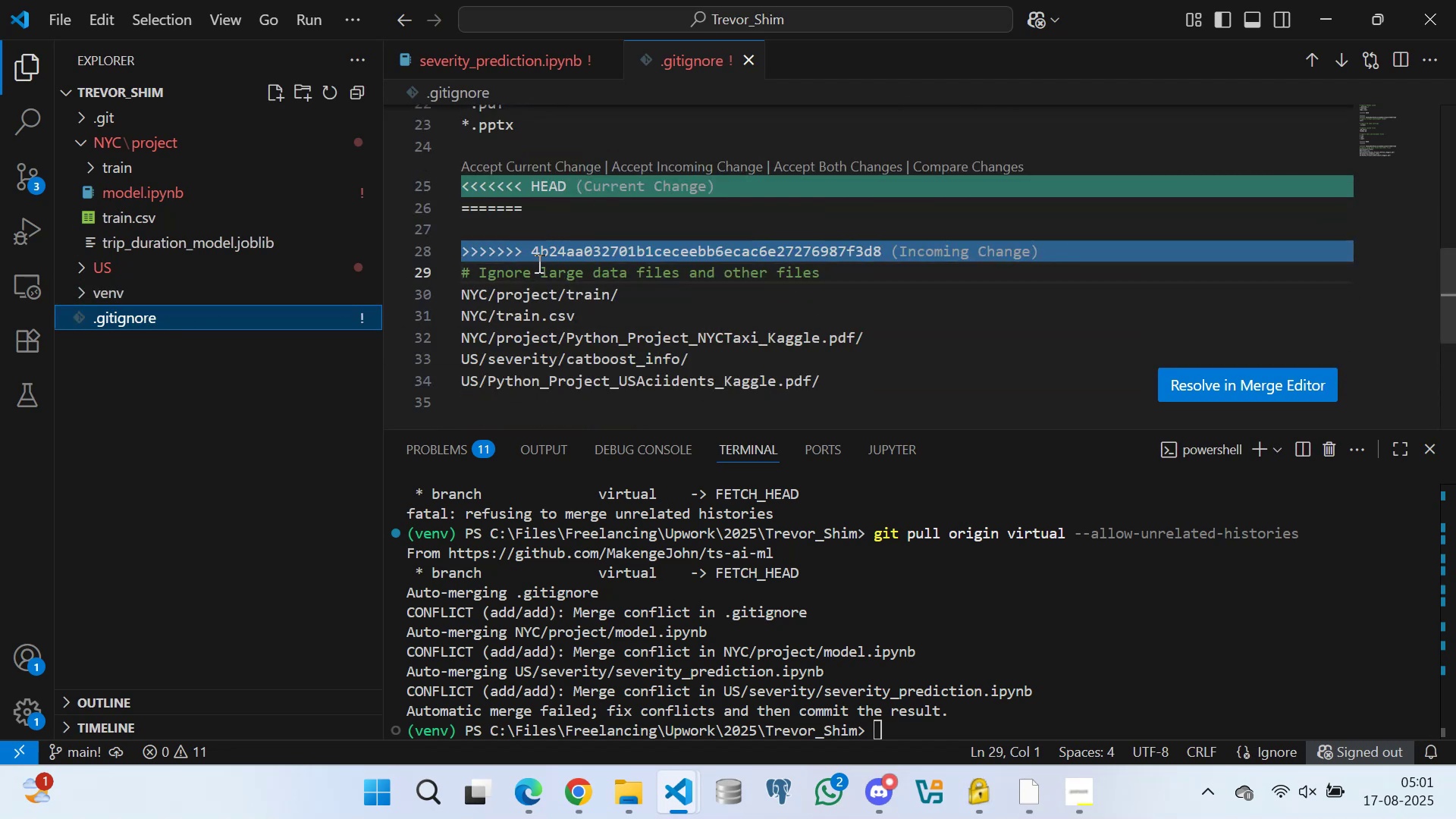 
scroll: coordinate [536, 202], scroll_direction: up, amount: 22.0
 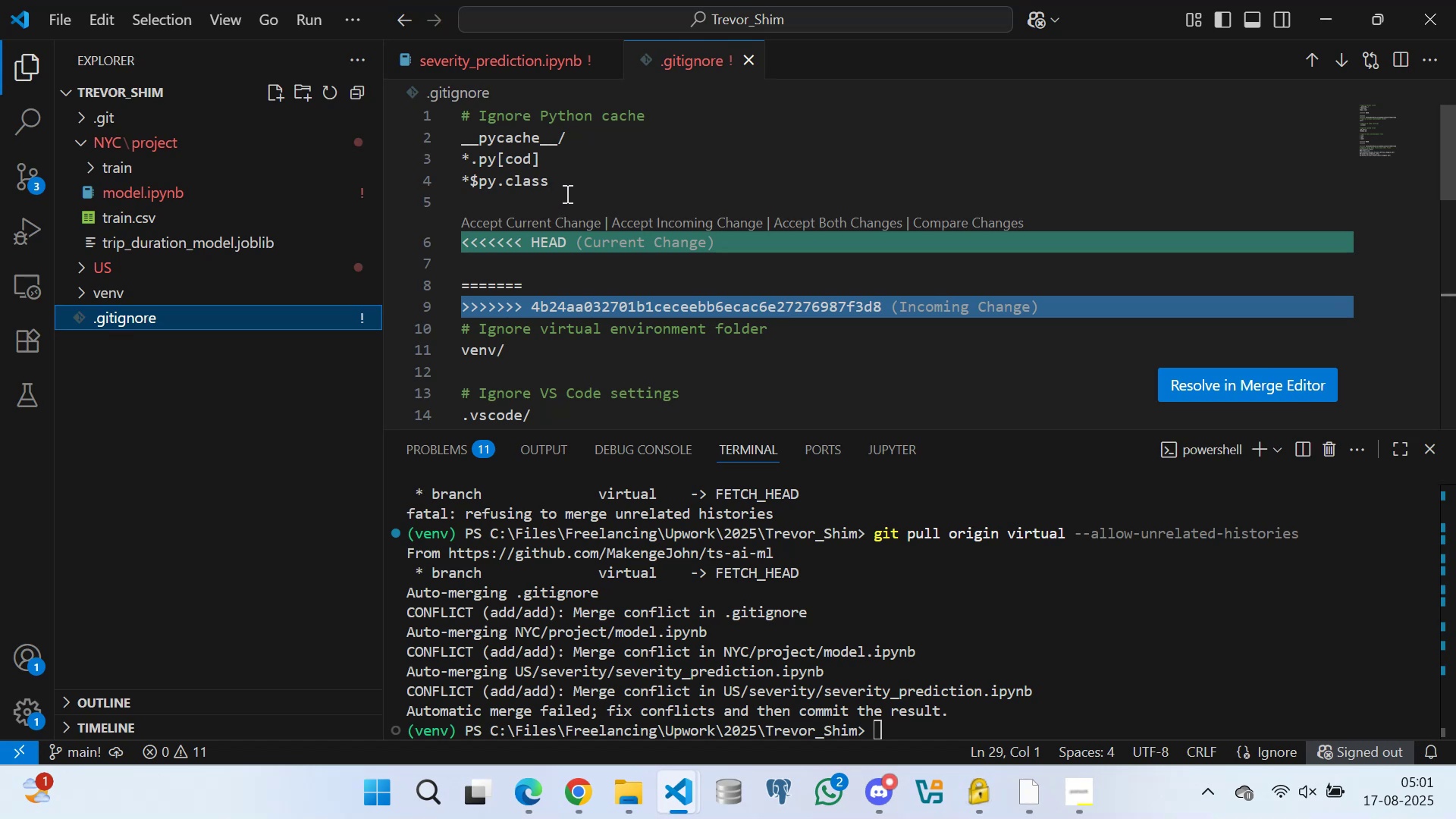 
scroll: coordinate [538, 196], scroll_direction: down, amount: 2.0
 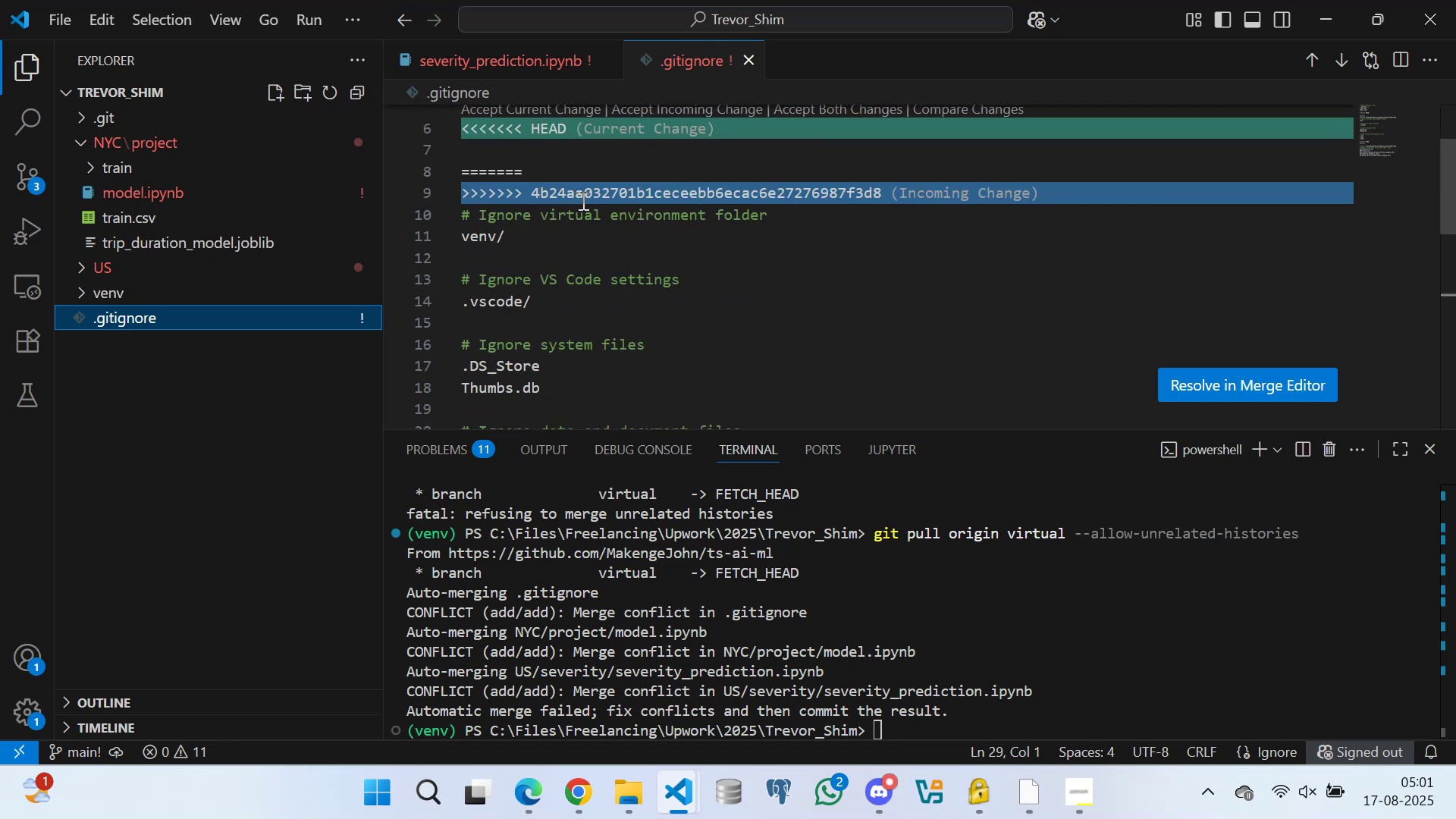 
scroll: coordinate [582, 200], scroll_direction: up, amount: 2.0
 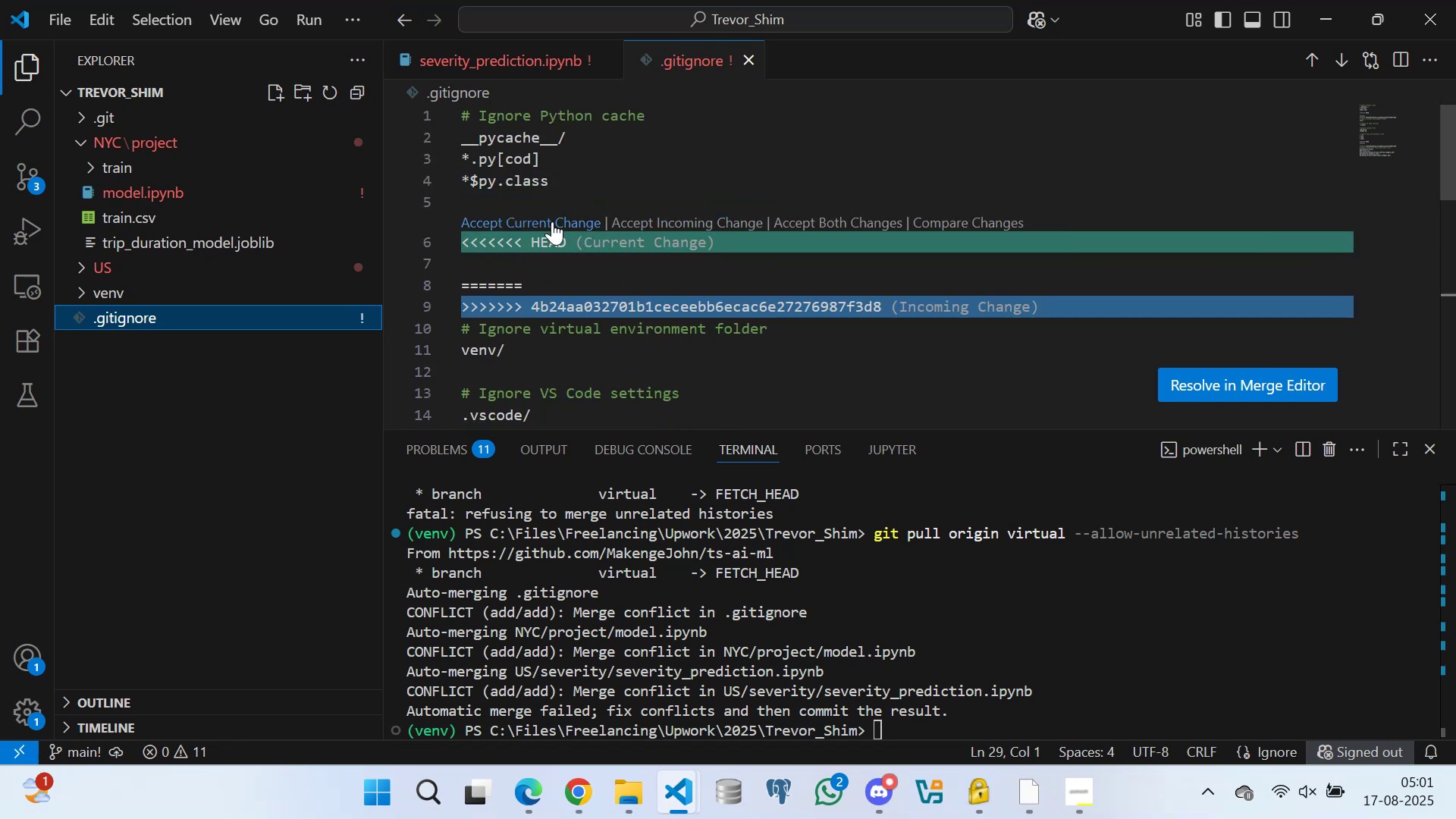 
wait(8.74)
 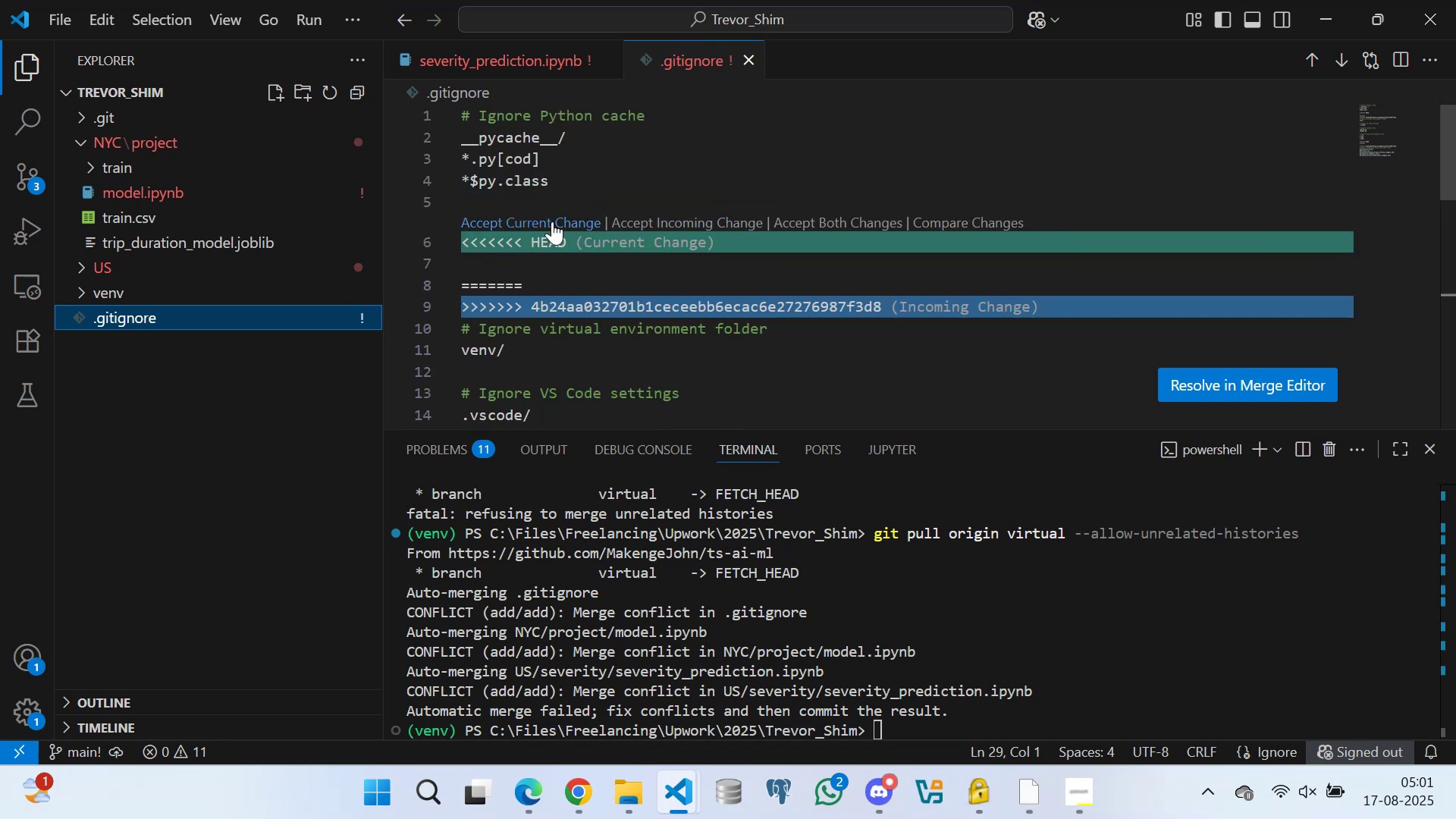 
scroll: coordinate [573, 277], scroll_direction: down, amount: 2.0
 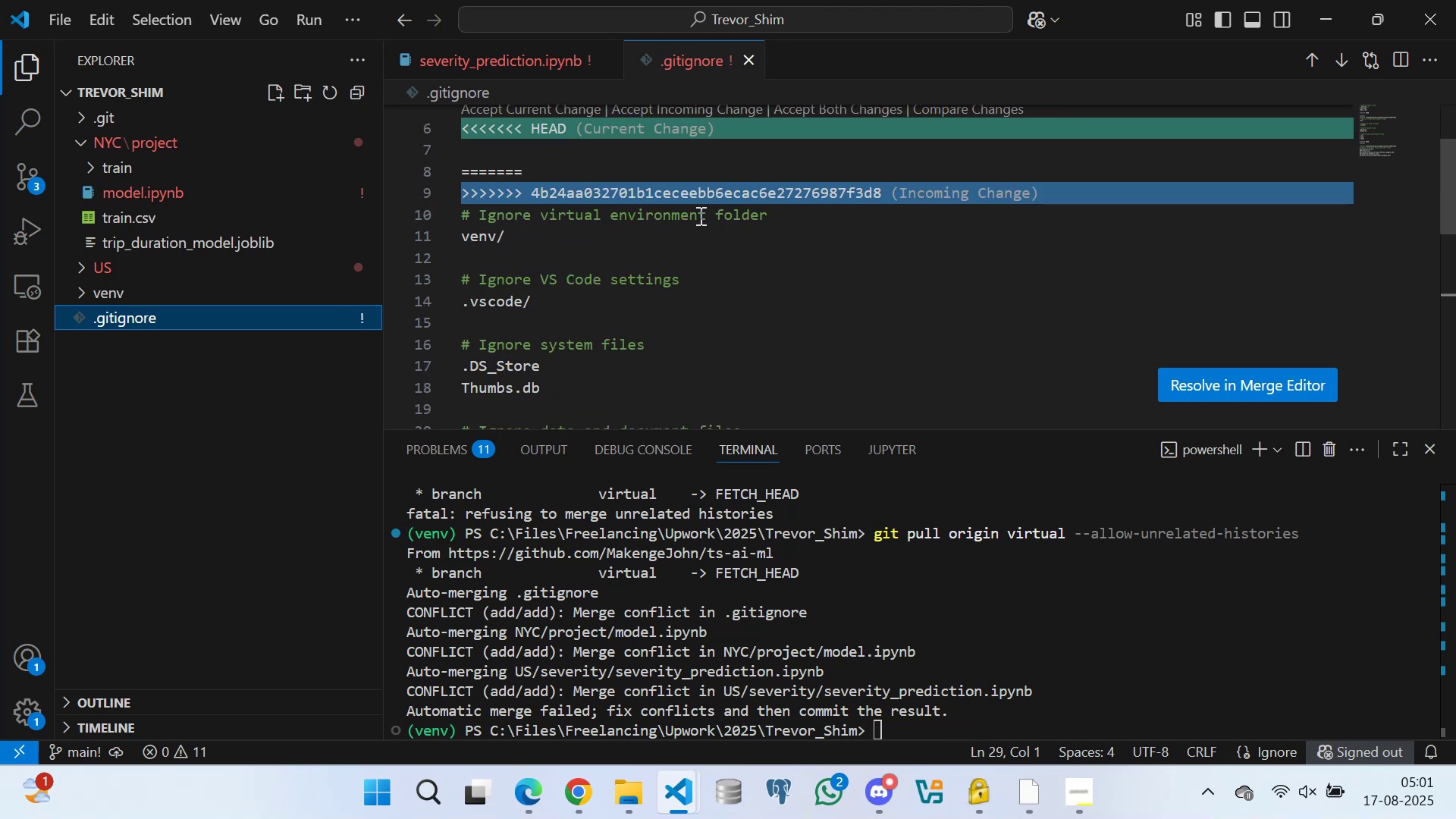 
scroll: coordinate [714, 218], scroll_direction: up, amount: 1.0
 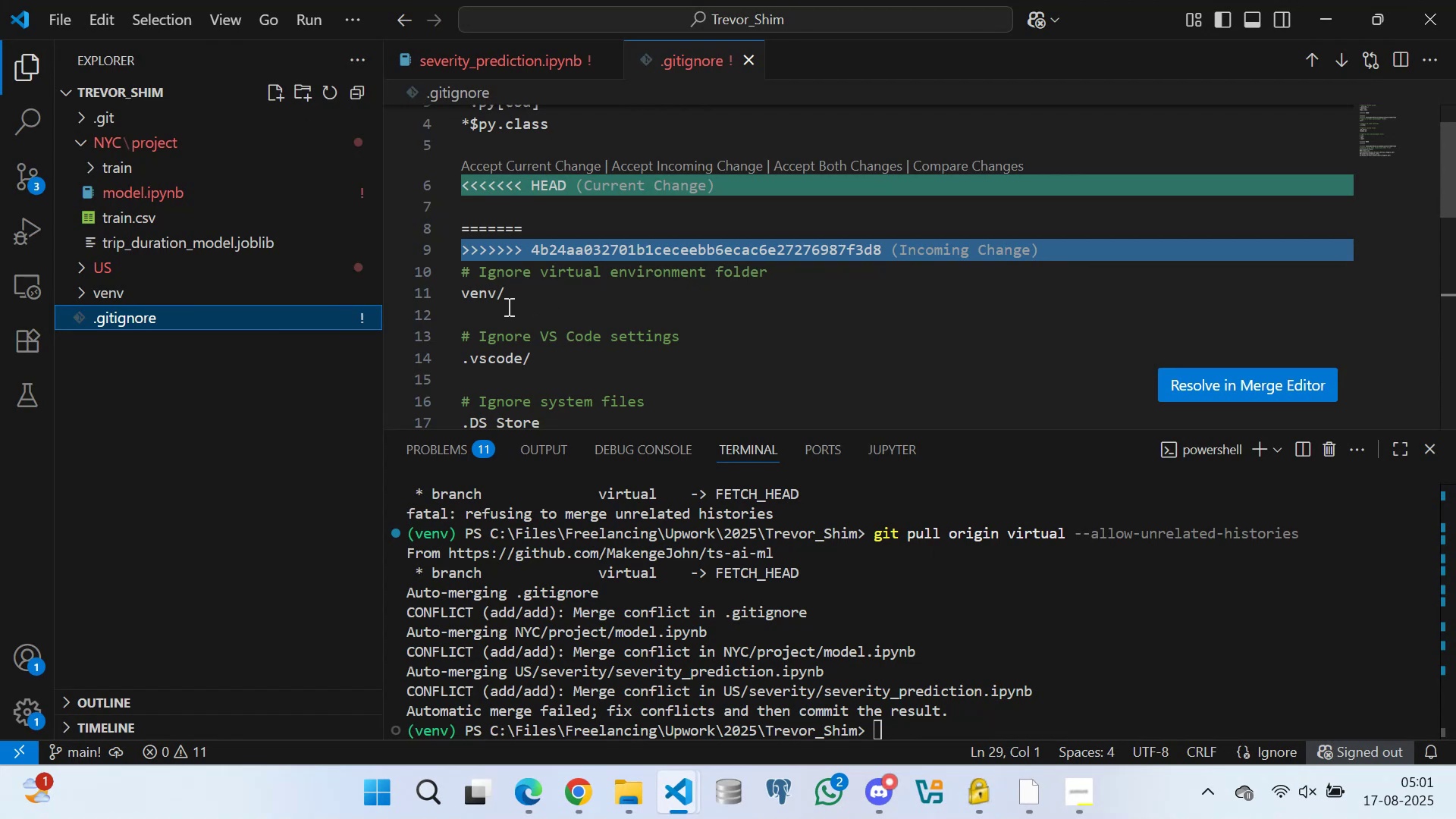 
wait(5.17)
 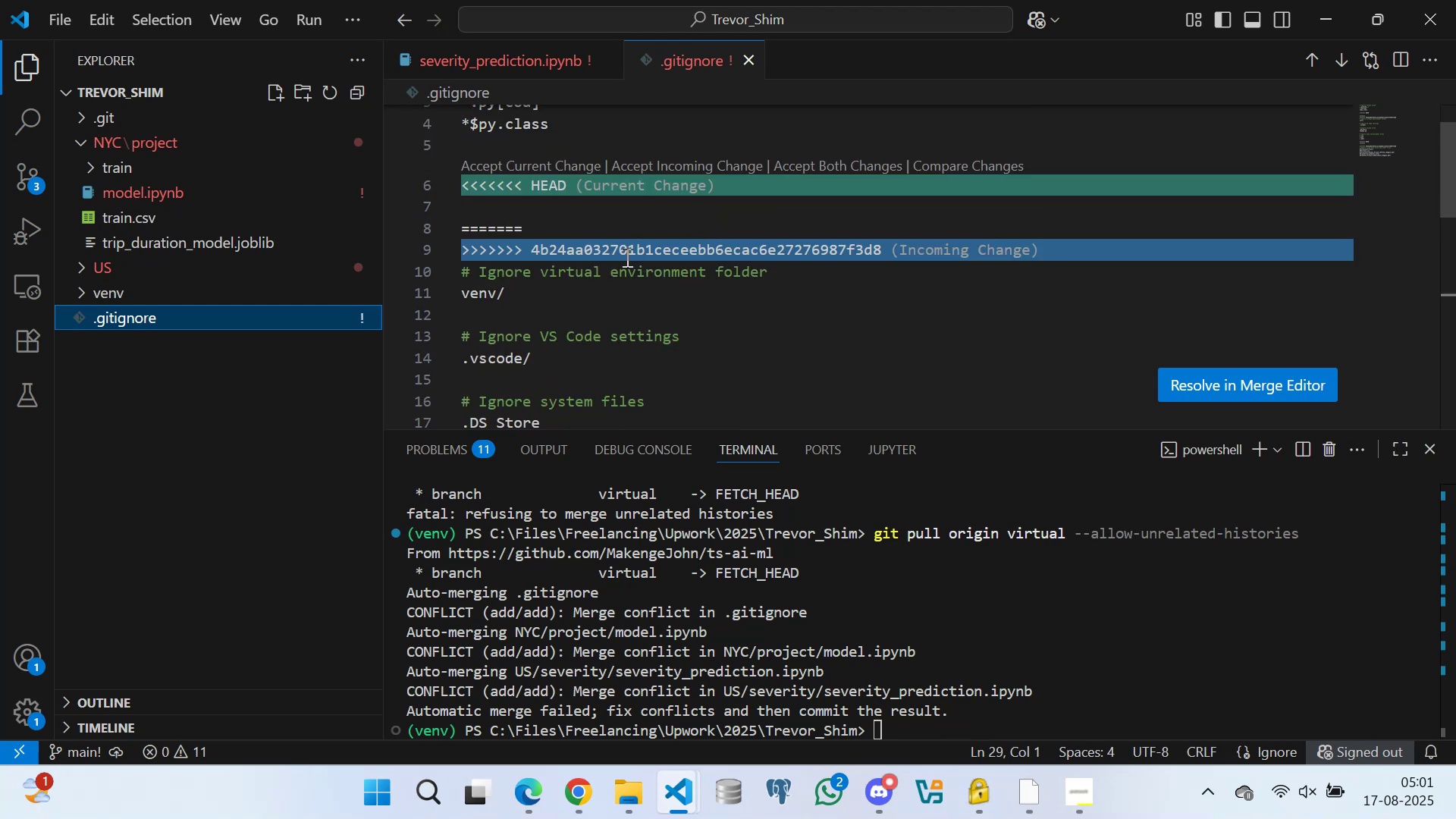 
scroll: coordinate [507, 261], scroll_direction: down, amount: 11.0
 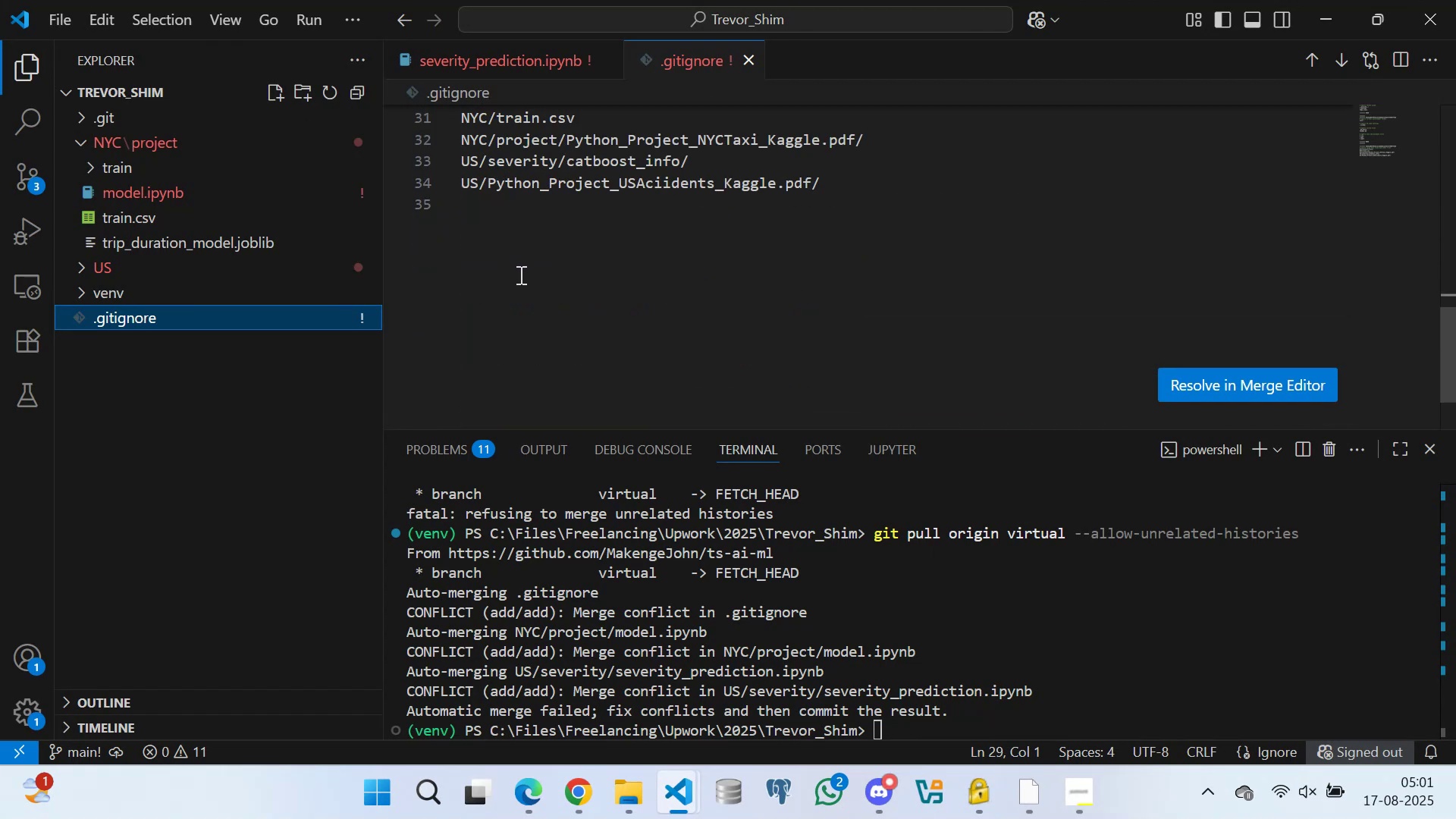 
scroll: coordinate [516, 240], scroll_direction: up, amount: 17.0
 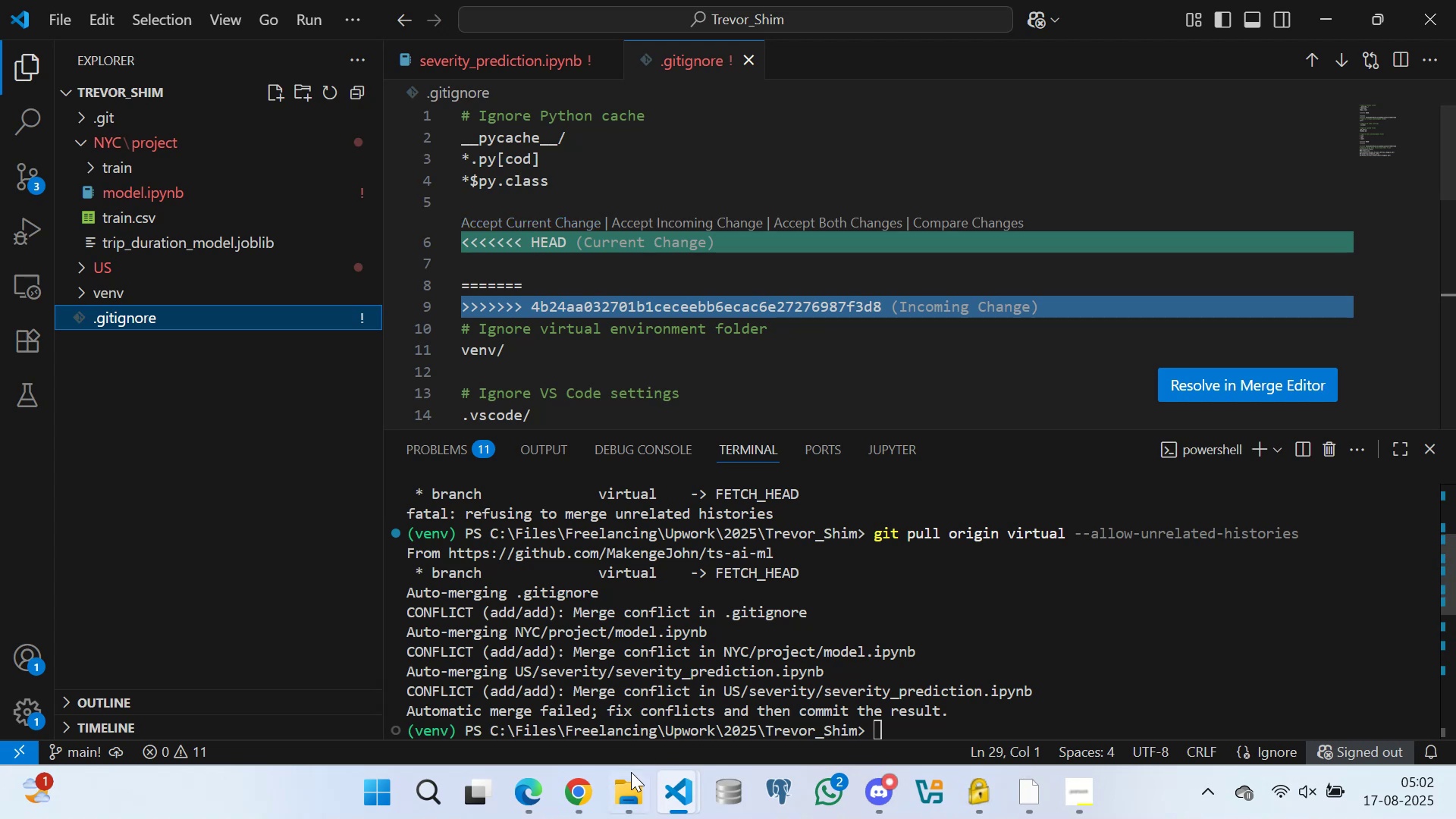 
wait(6.08)
 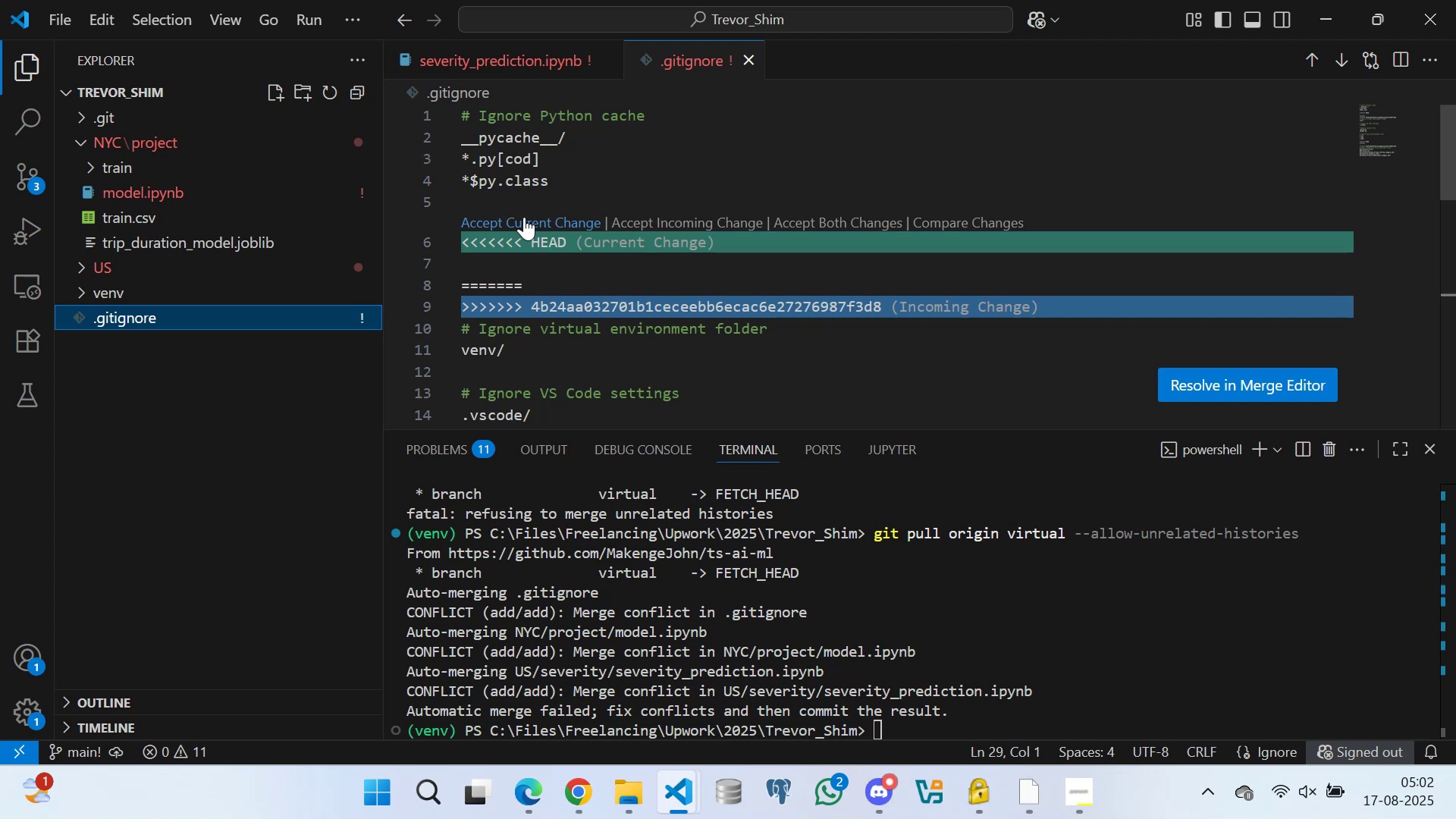 
left_click([520, 682])
 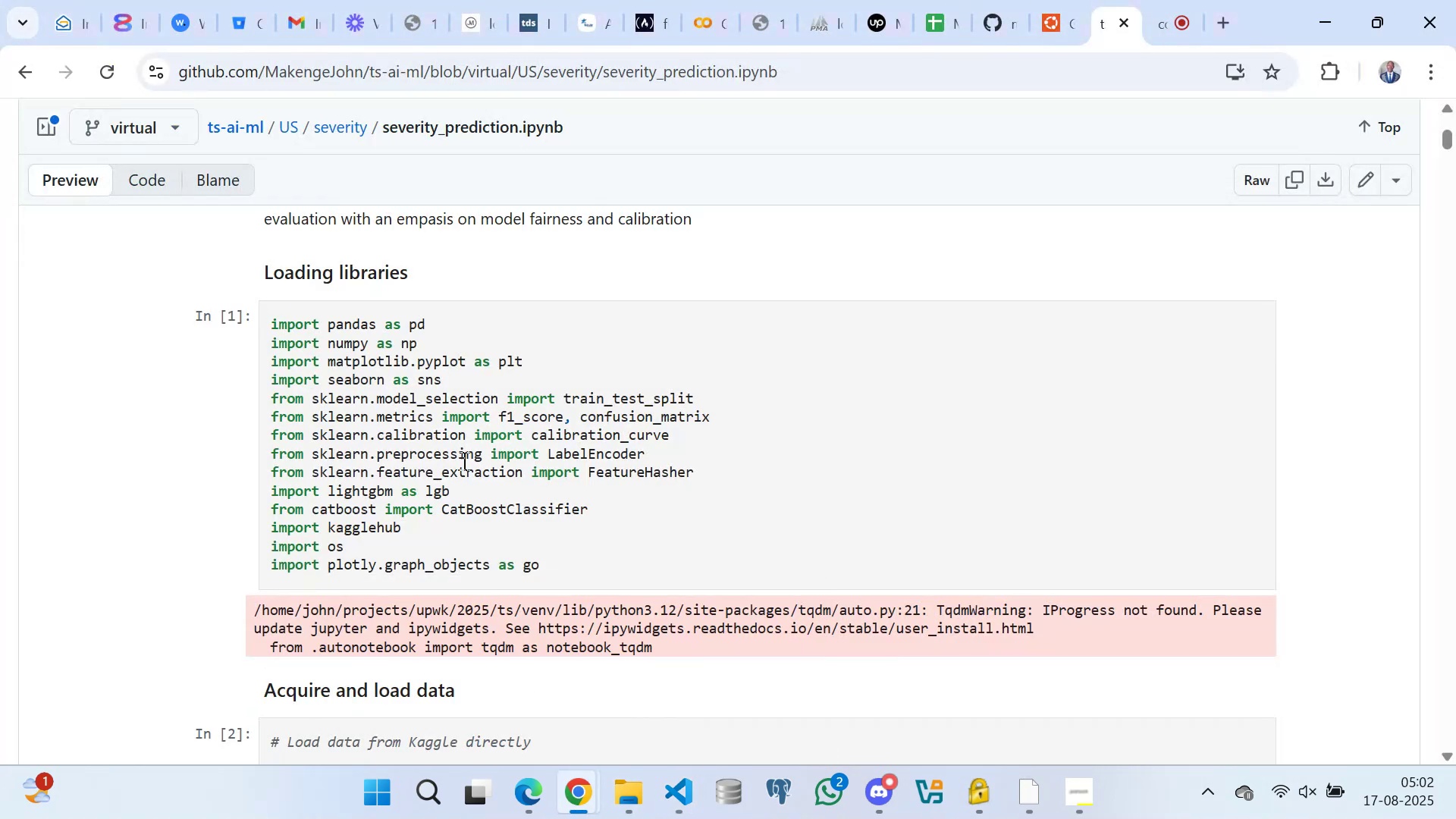 
scroll: coordinate [417, 380], scroll_direction: up, amount: 4.0
 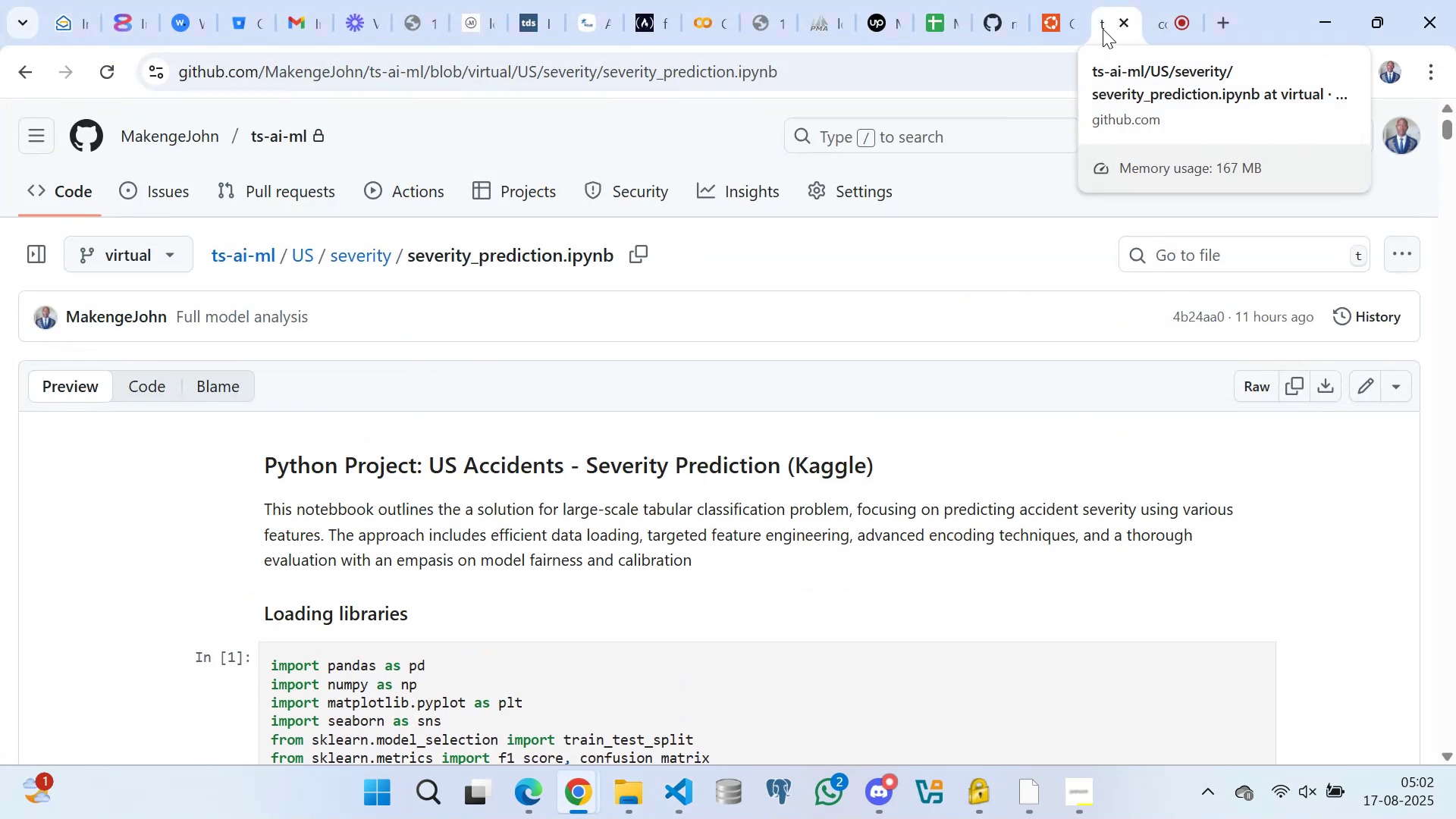 
right_click([1099, 25])
 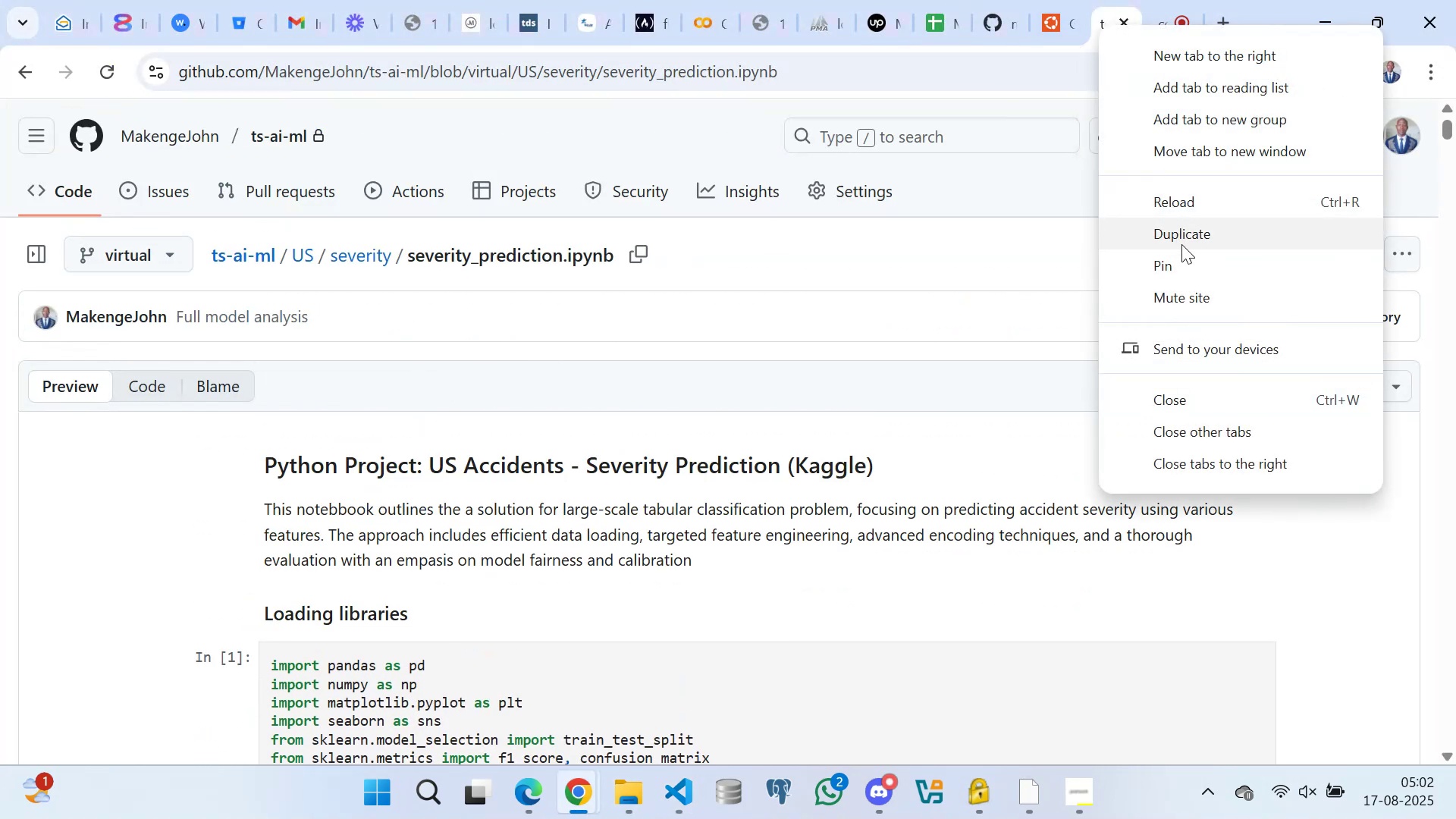 
left_click([1173, 232])
 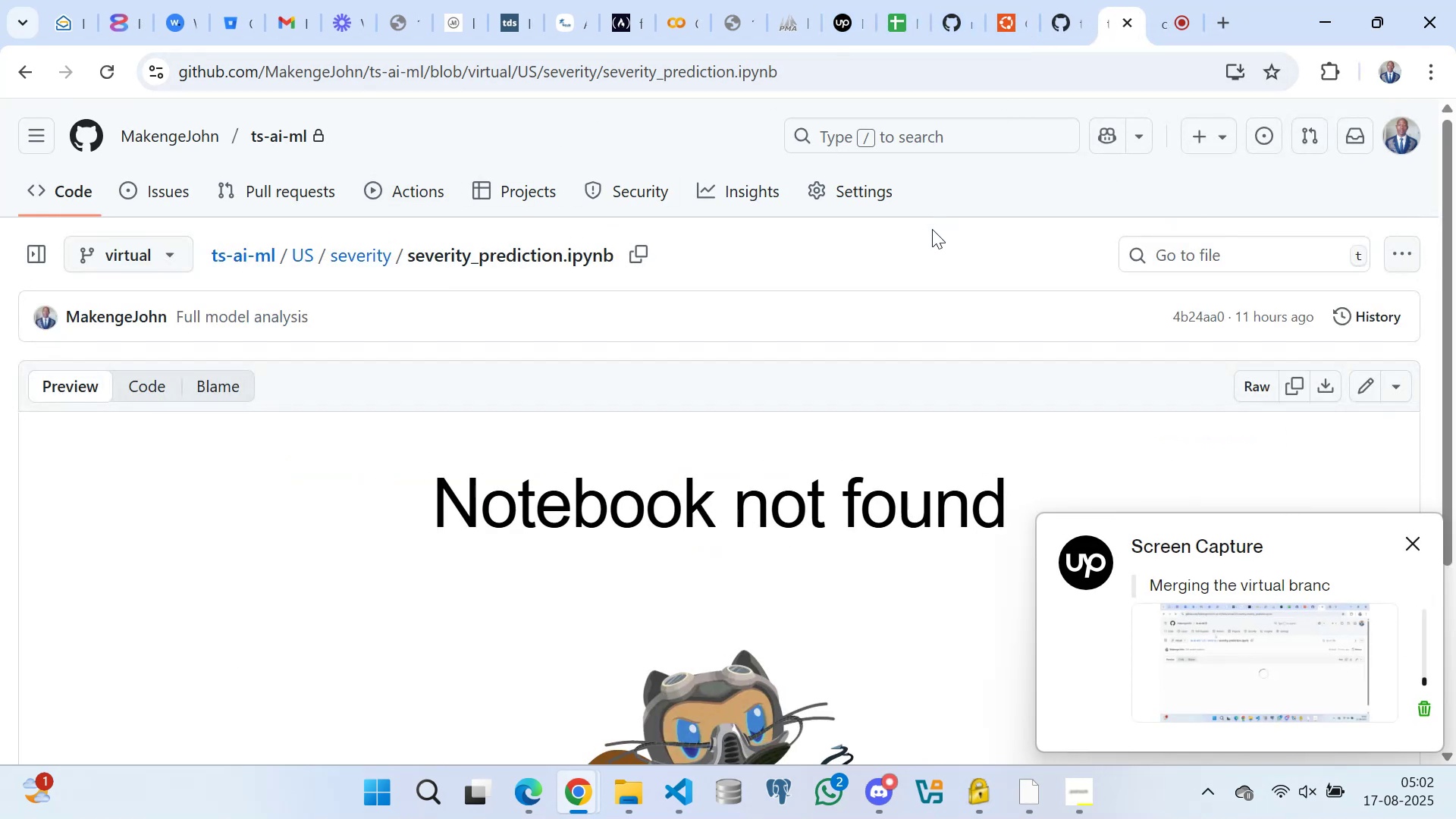 
wait(5.02)
 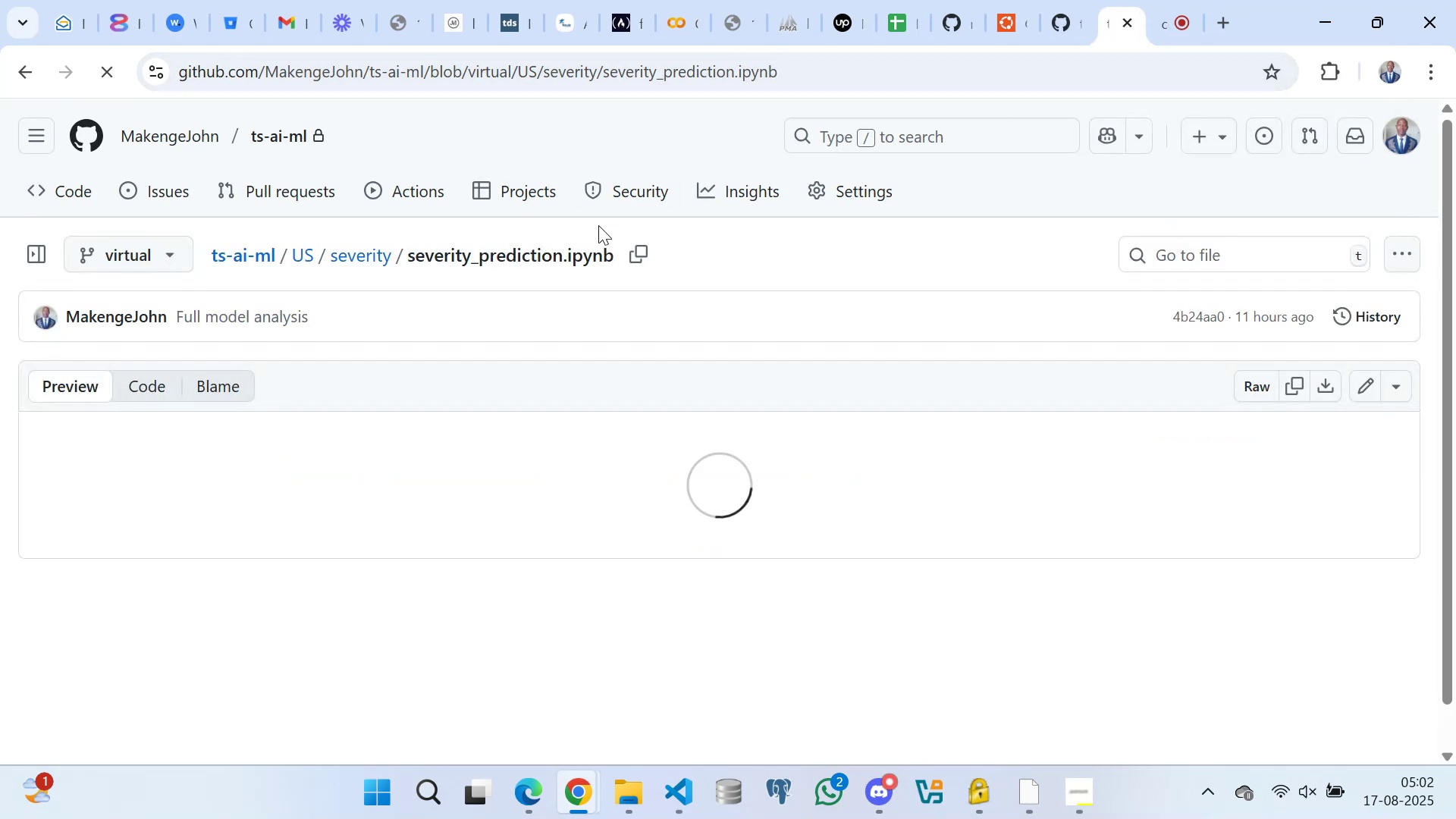 
double_click([792, 319])
 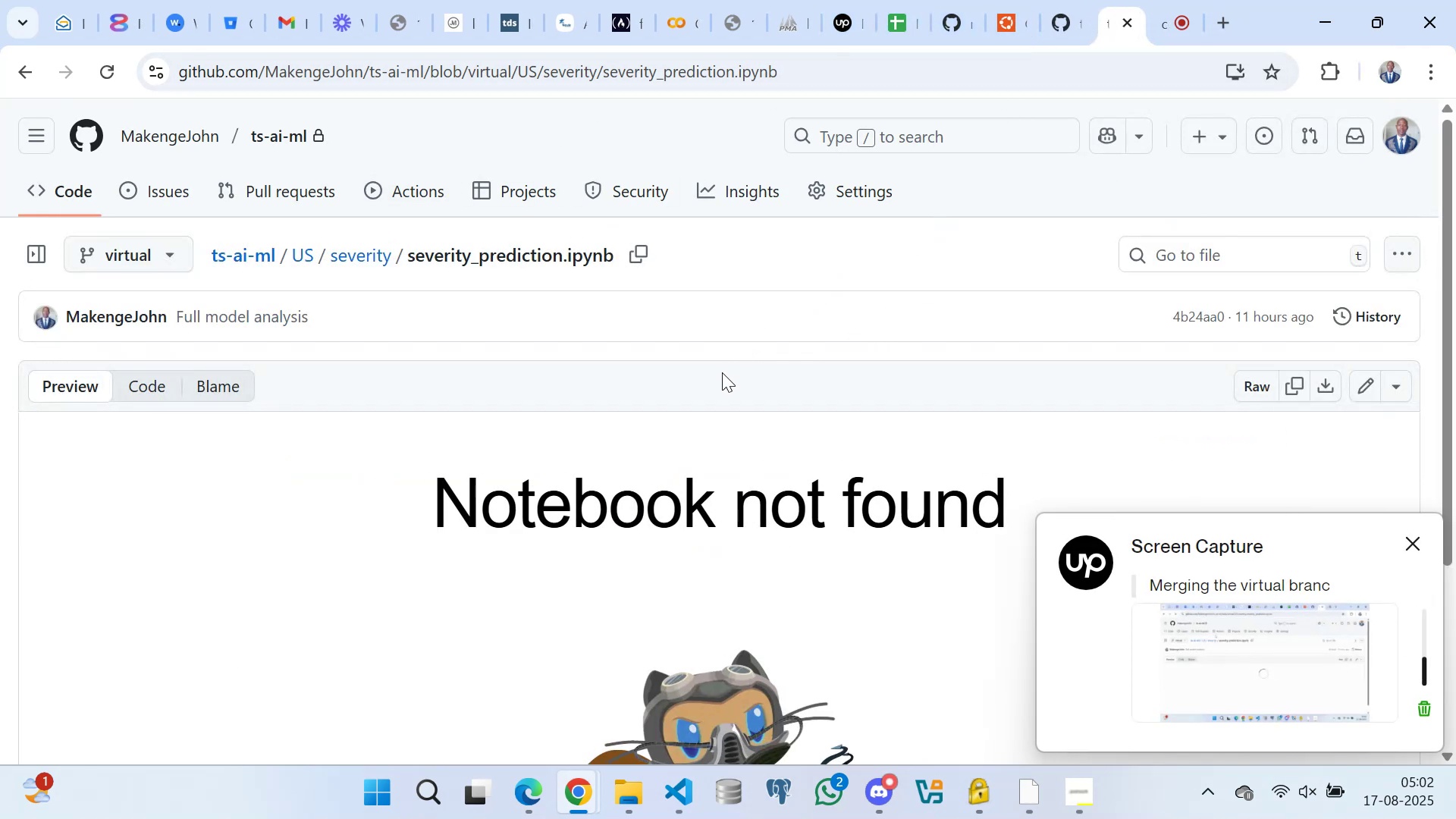 
triple_click([719, 376])
 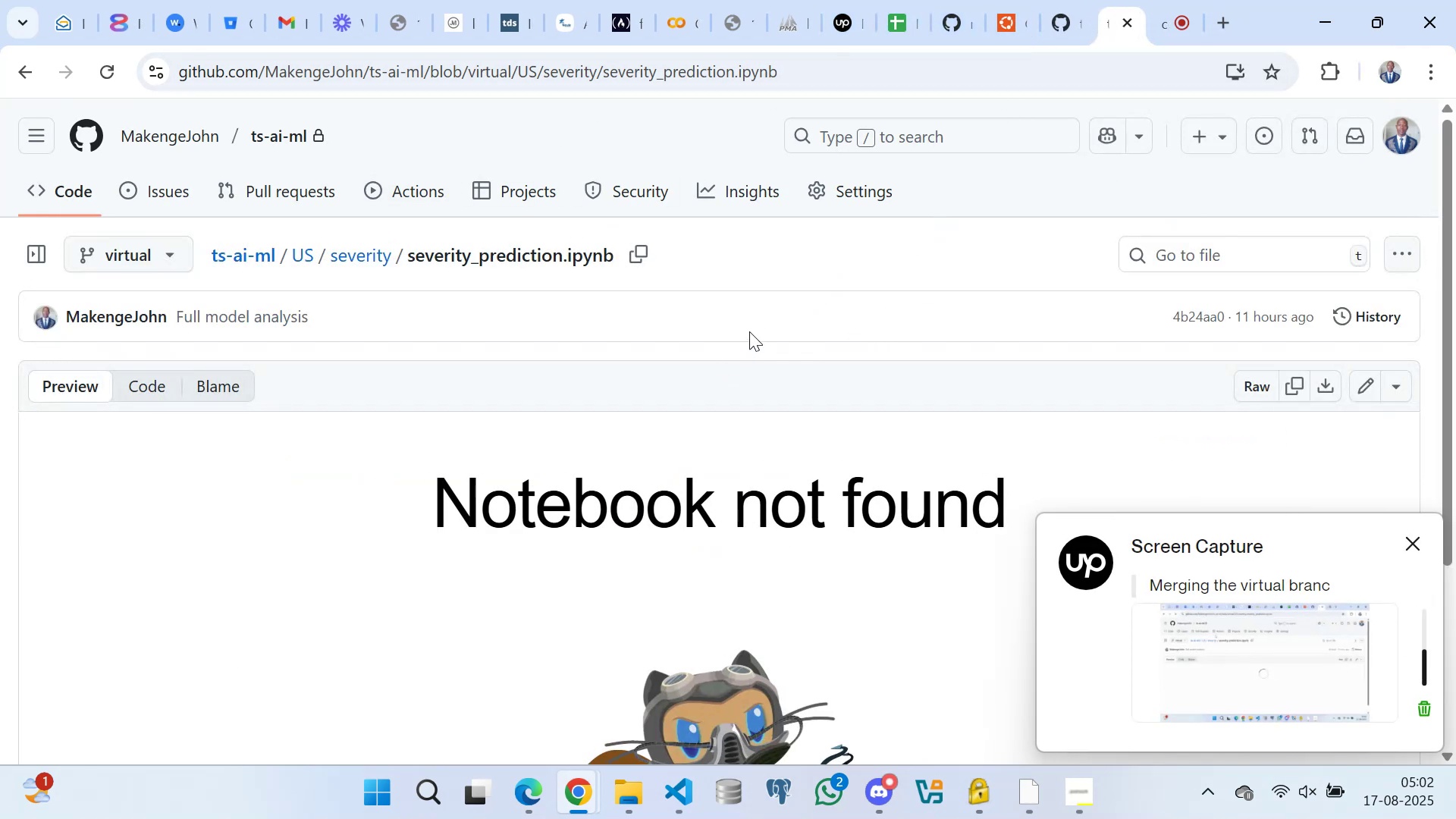 
triple_click([771, 331])
 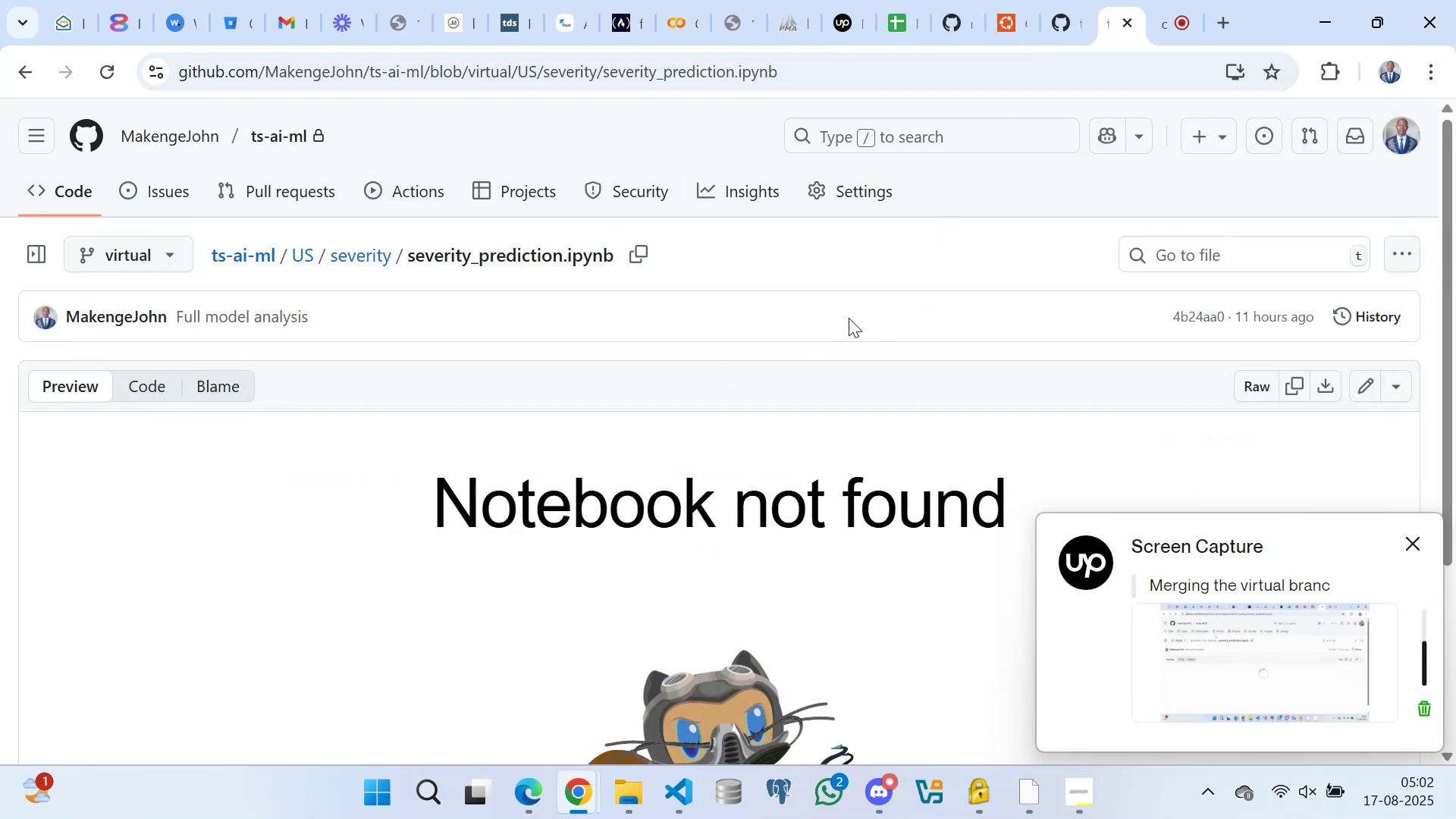 
triple_click([851, 317])
 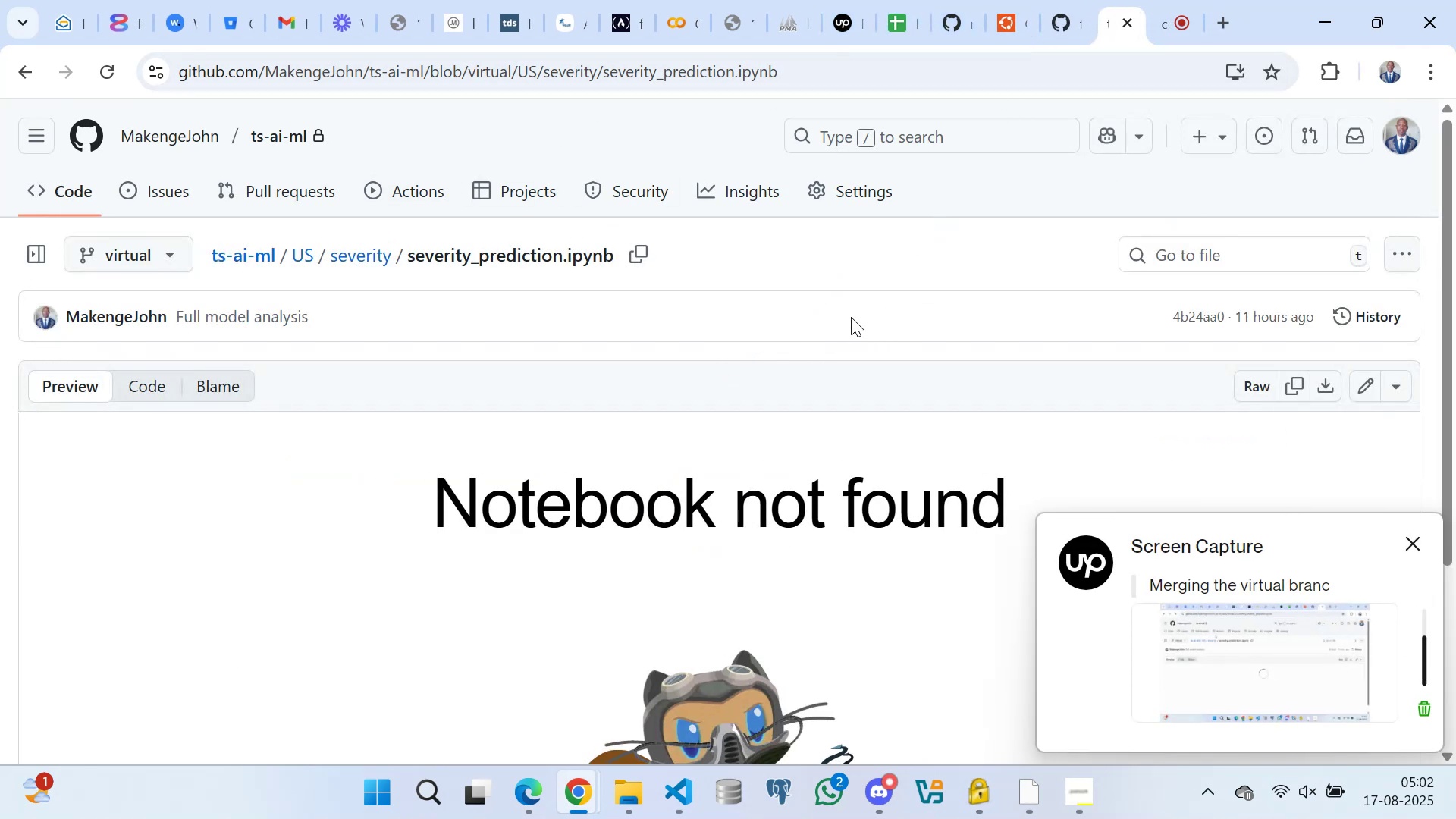 
triple_click([851, 317])
 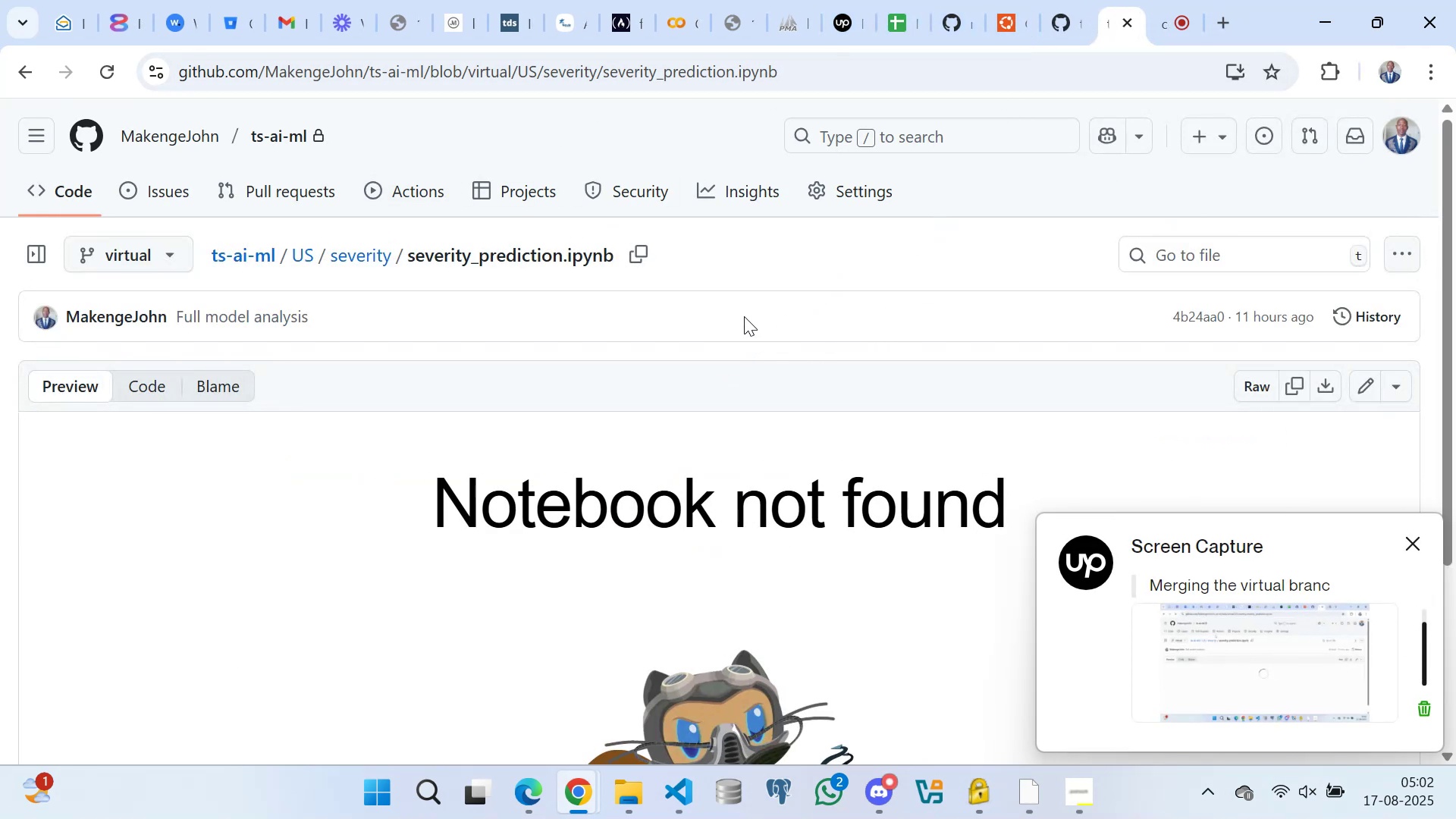 
triple_click([723, 318])
 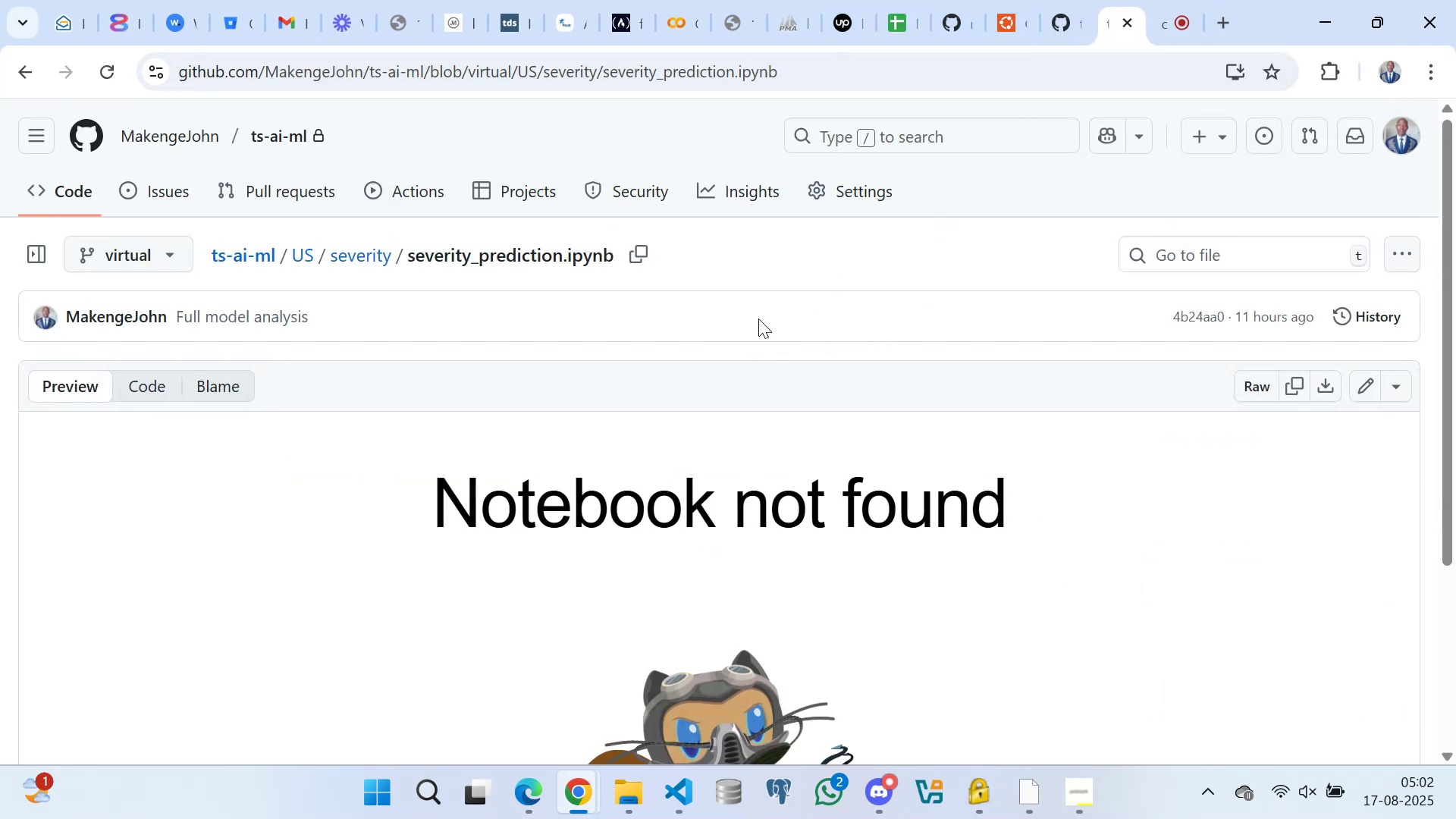 
triple_click([758, 318])
 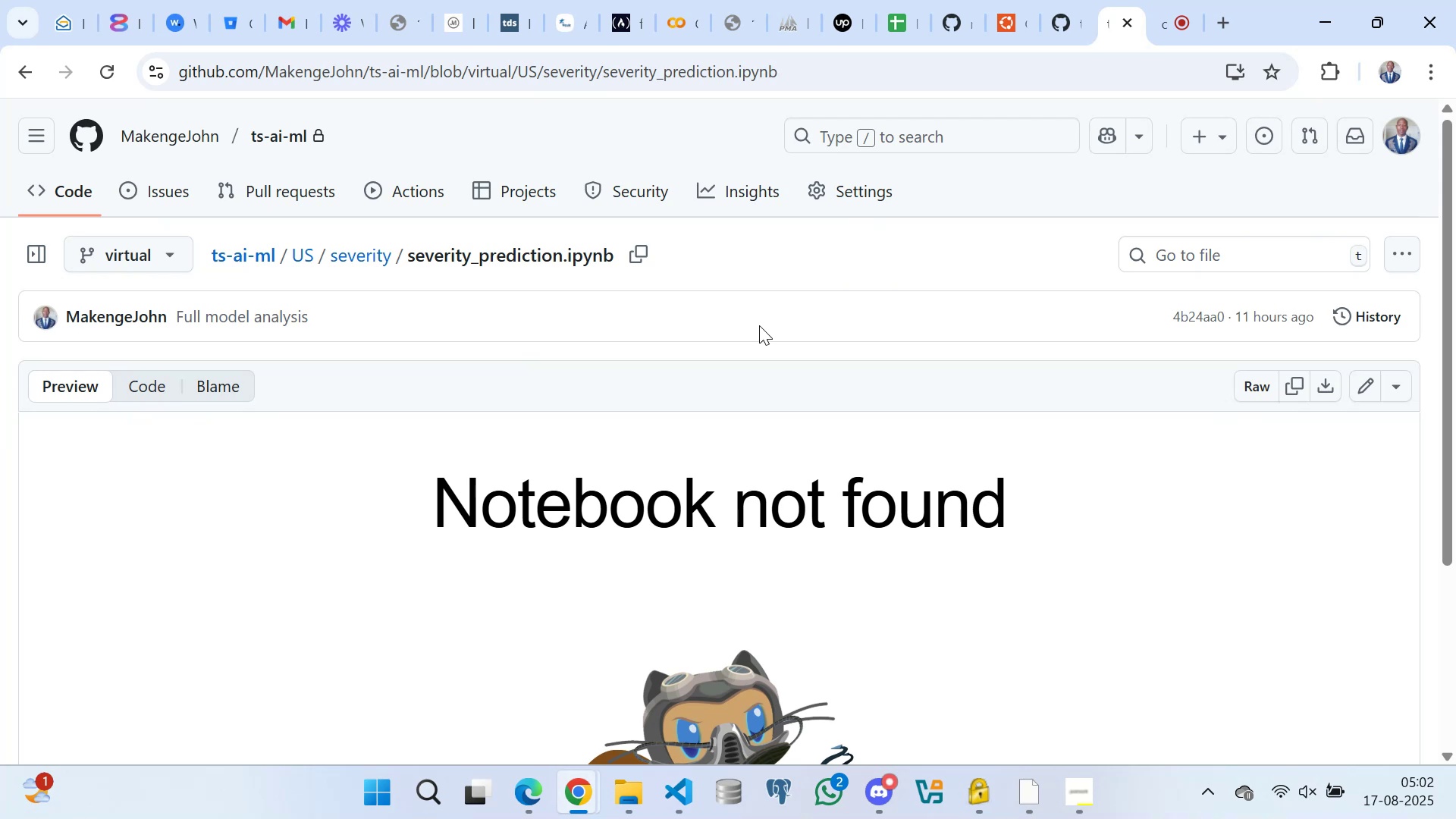 
scroll: coordinate [695, 441], scroll_direction: down, amount: 1.0
 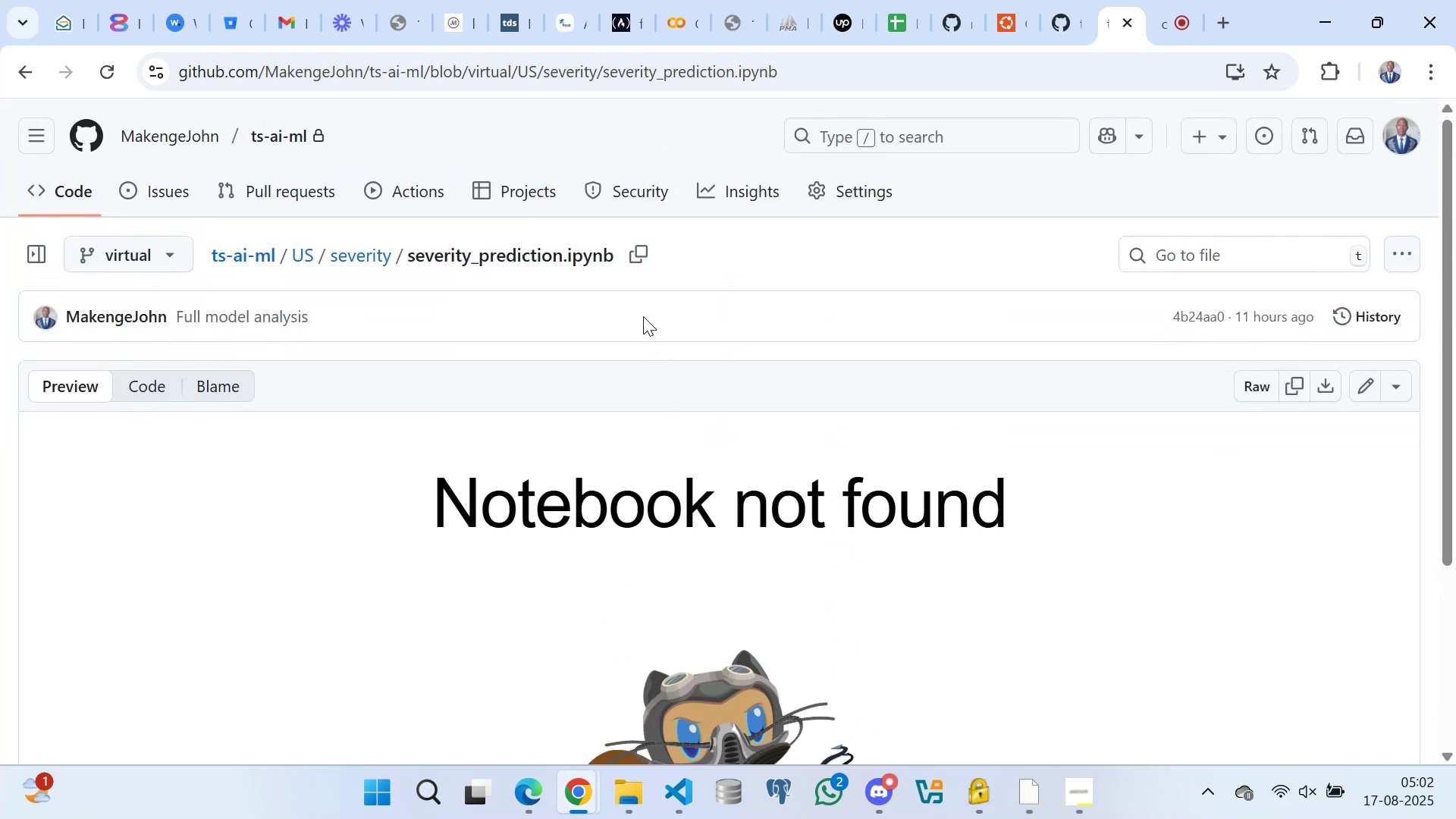 
left_click([642, 309])
 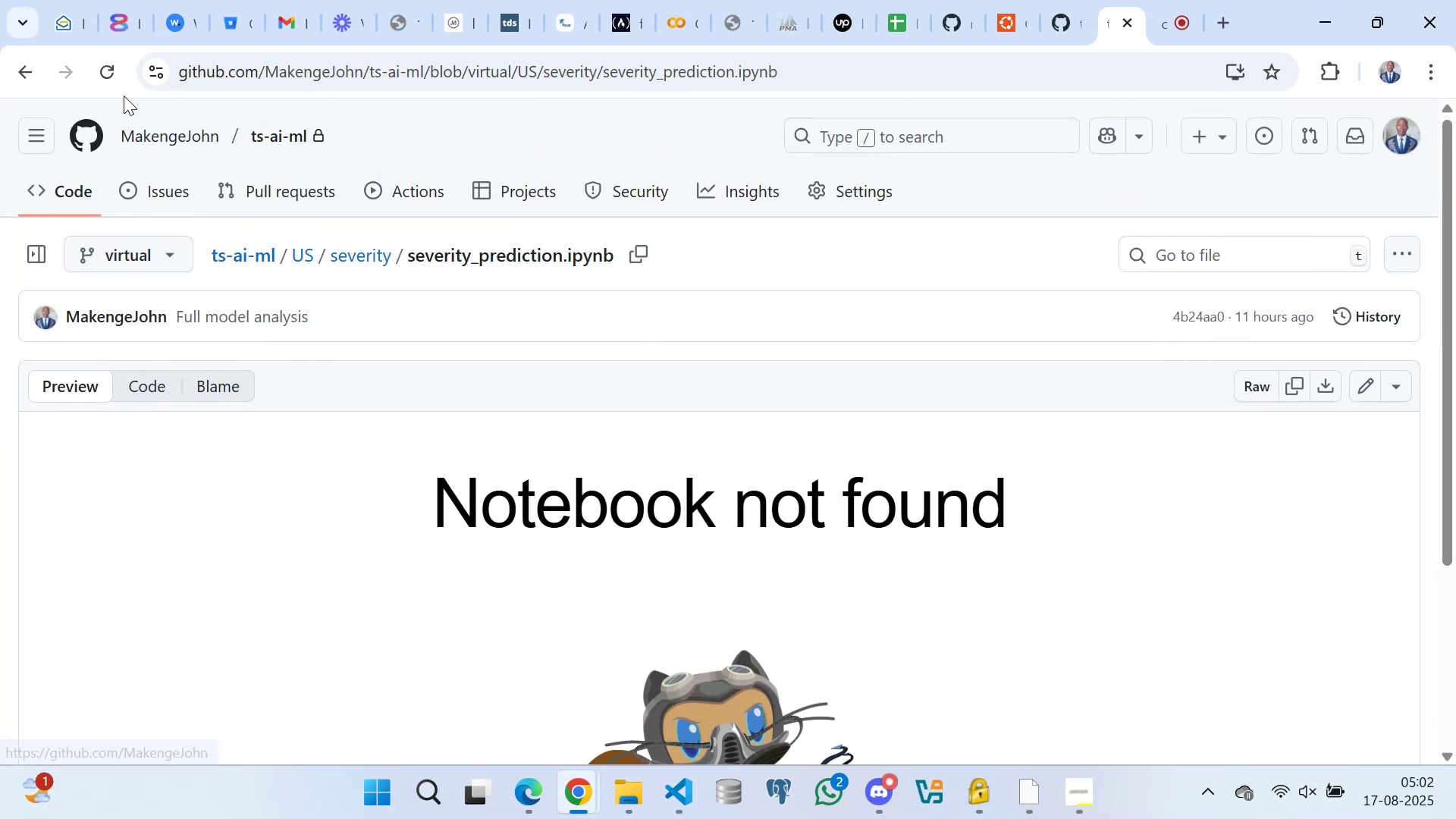 
left_click([104, 62])
 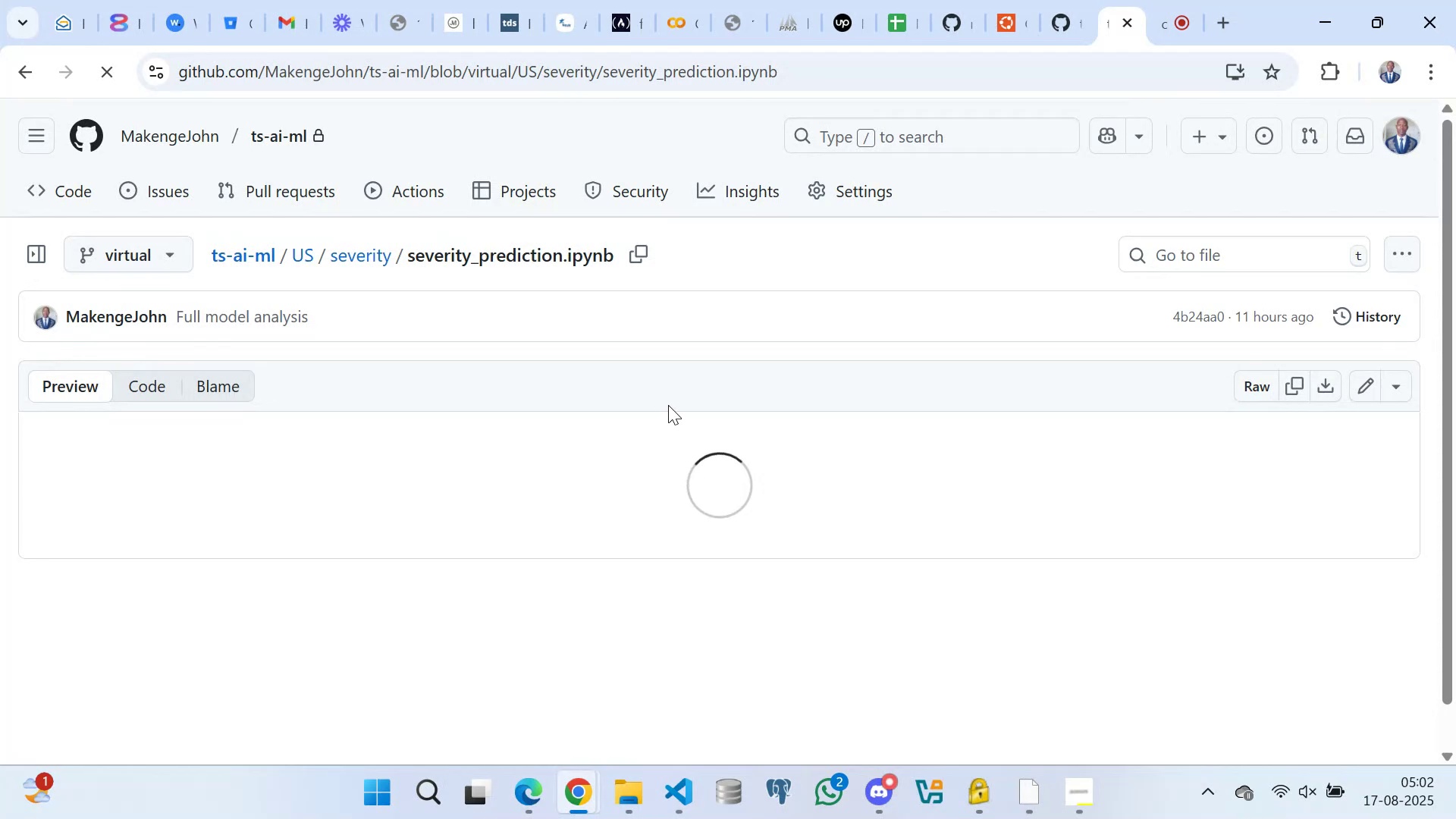 
wait(7.8)
 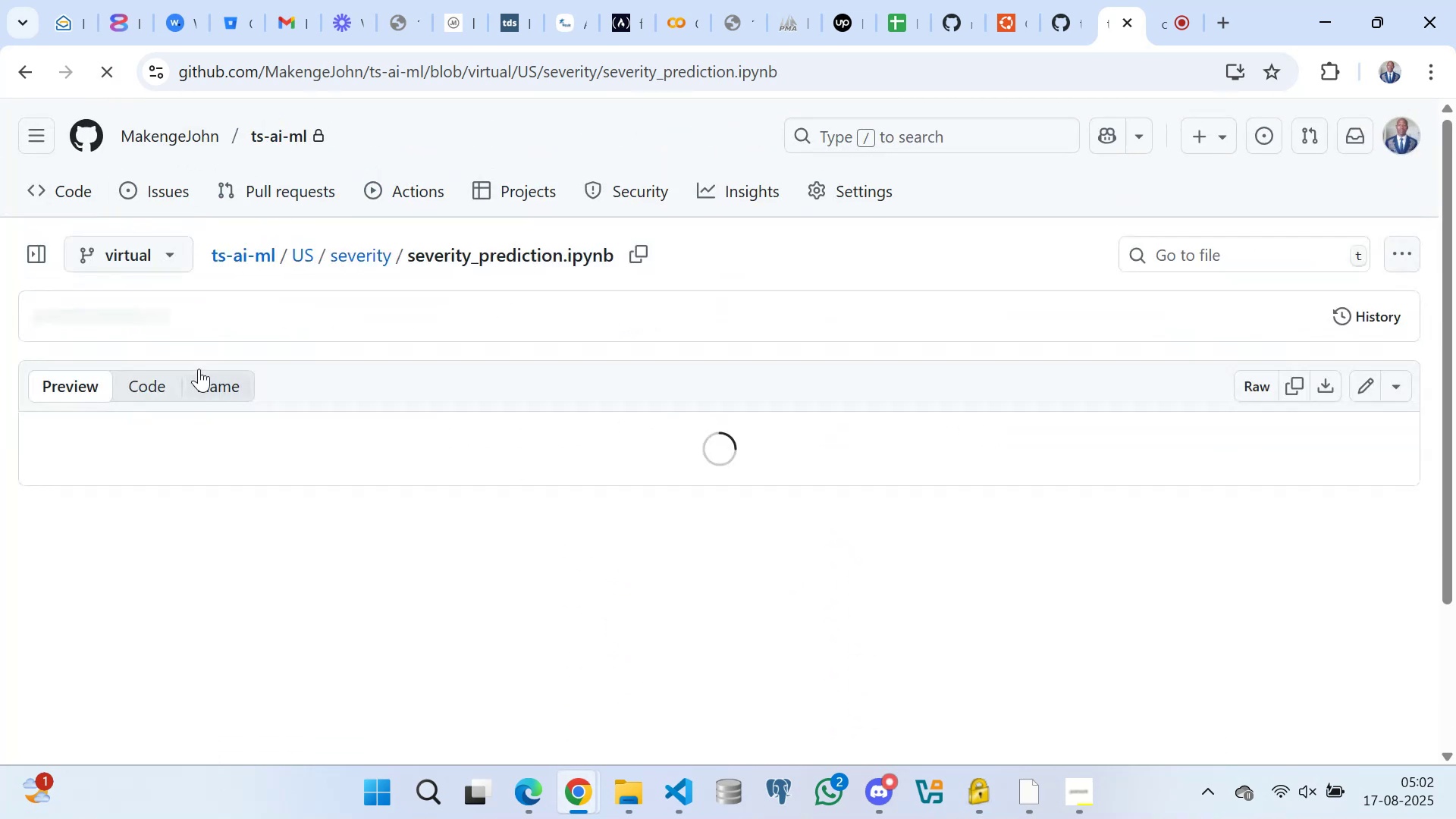 
scroll: coordinate [524, 459], scroll_direction: none, amount: 0.0
 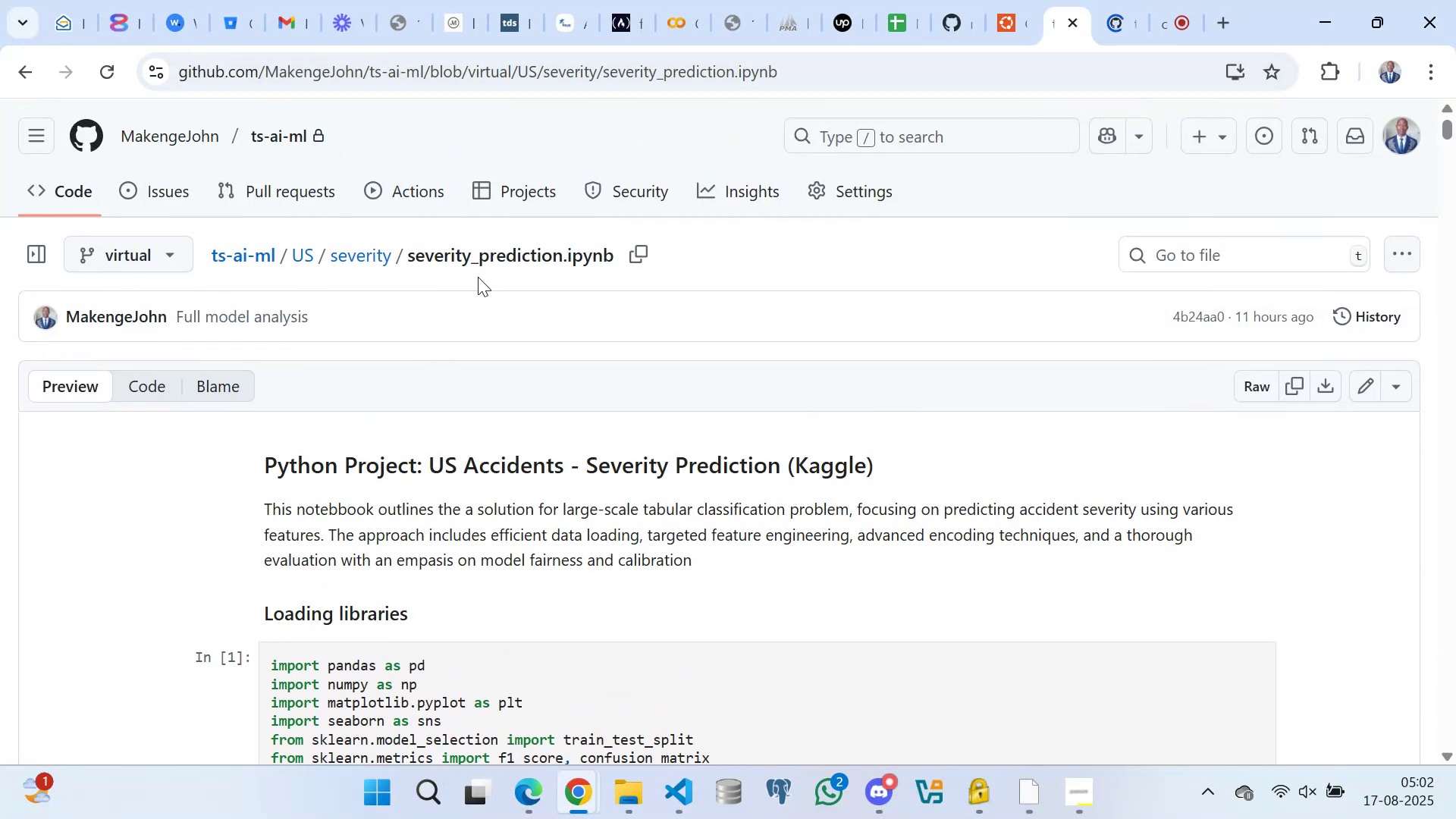 
left_click([174, 254])
 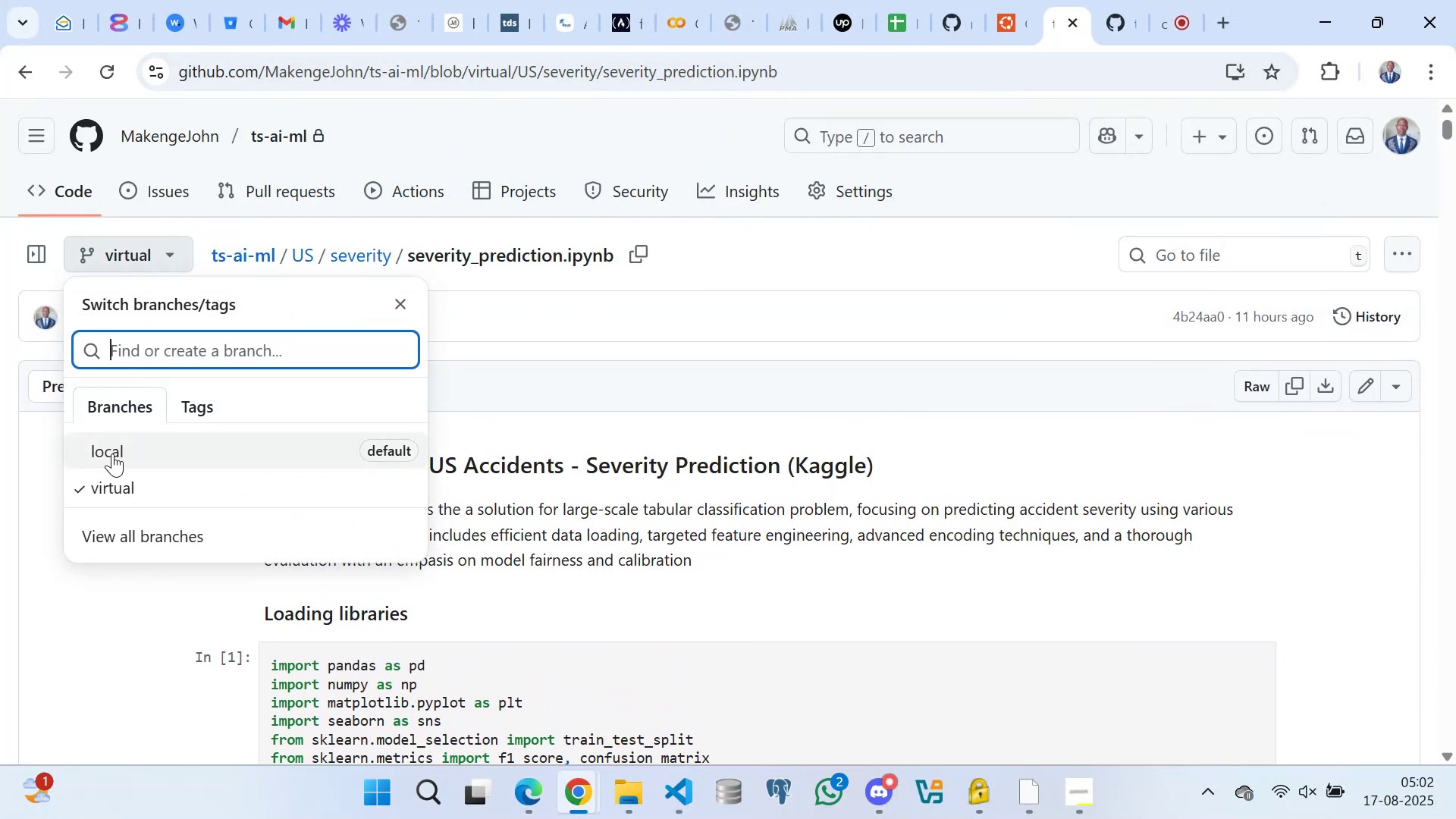 
left_click([112, 453])
 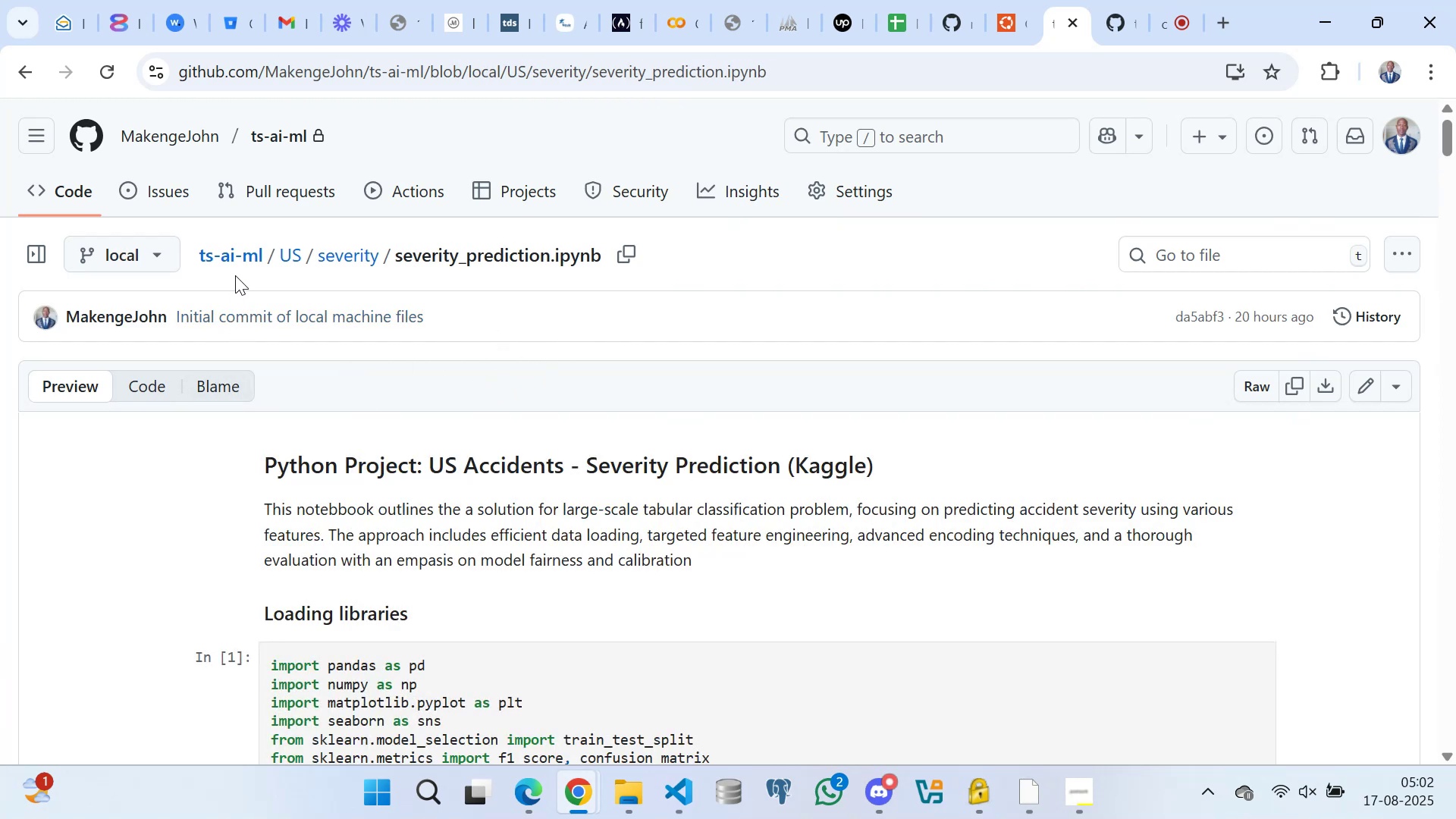 
left_click([241, 255])
 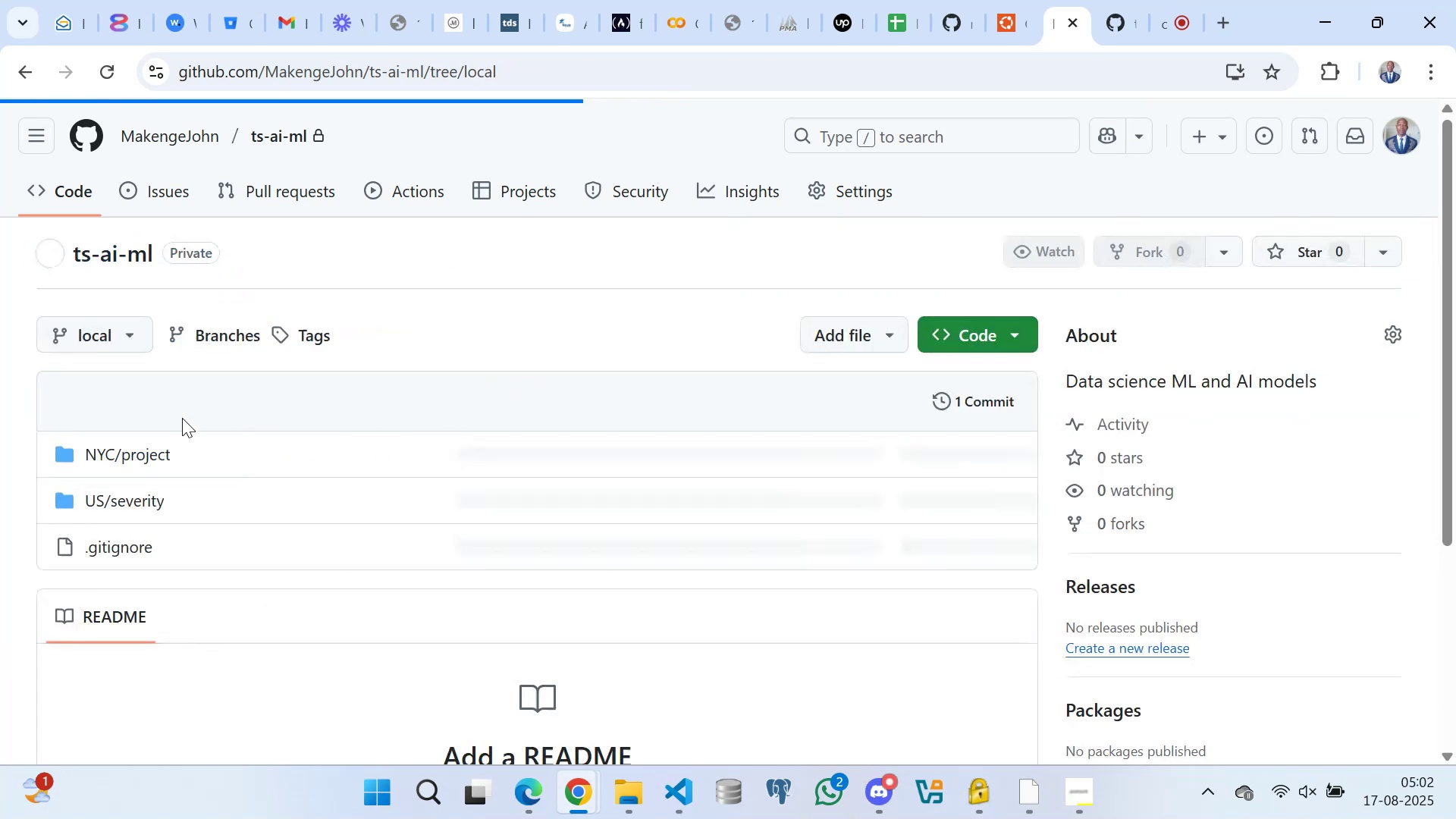 
scroll: coordinate [170, 403], scroll_direction: down, amount: 2.0
 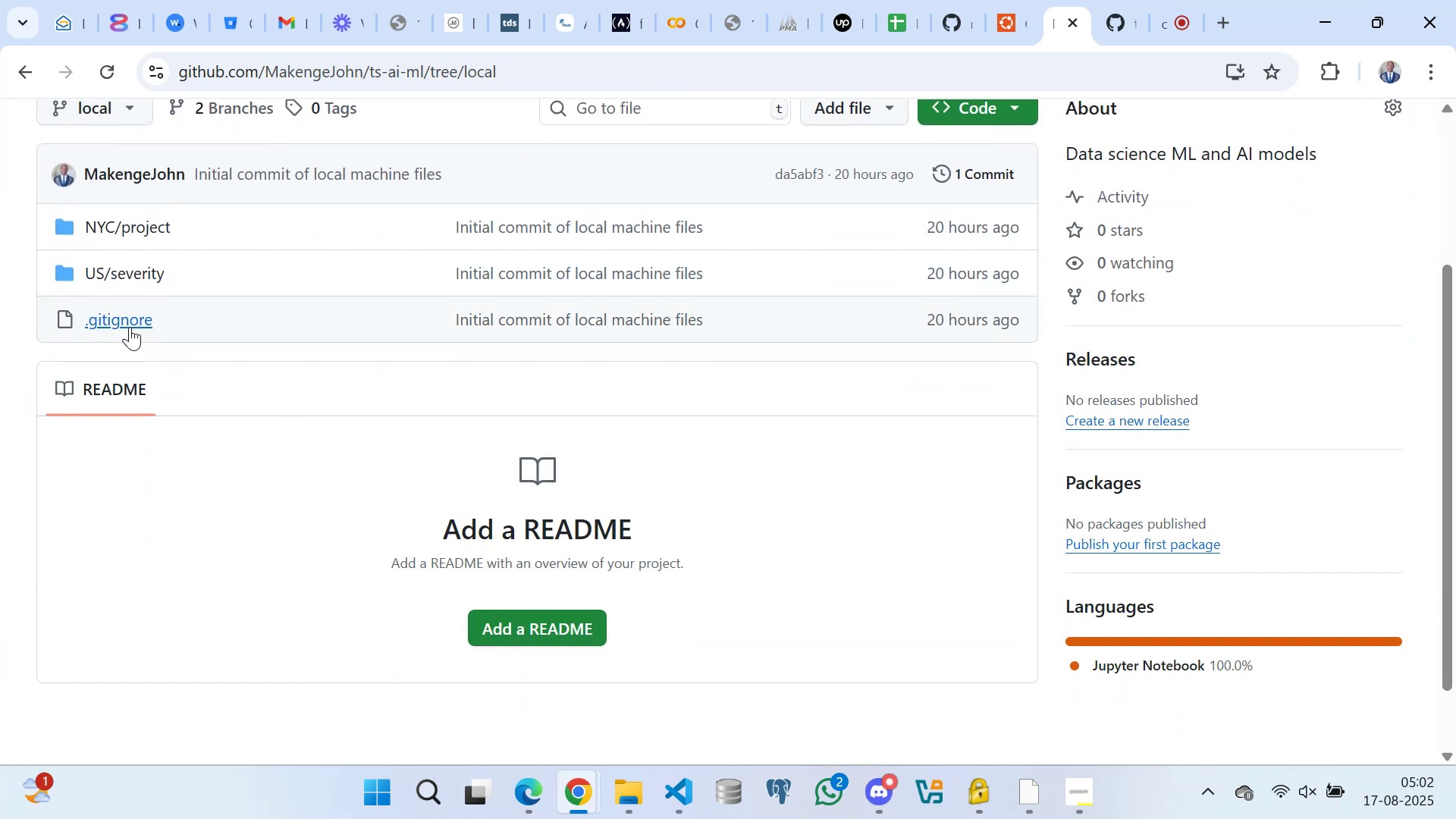 
left_click([128, 319])
 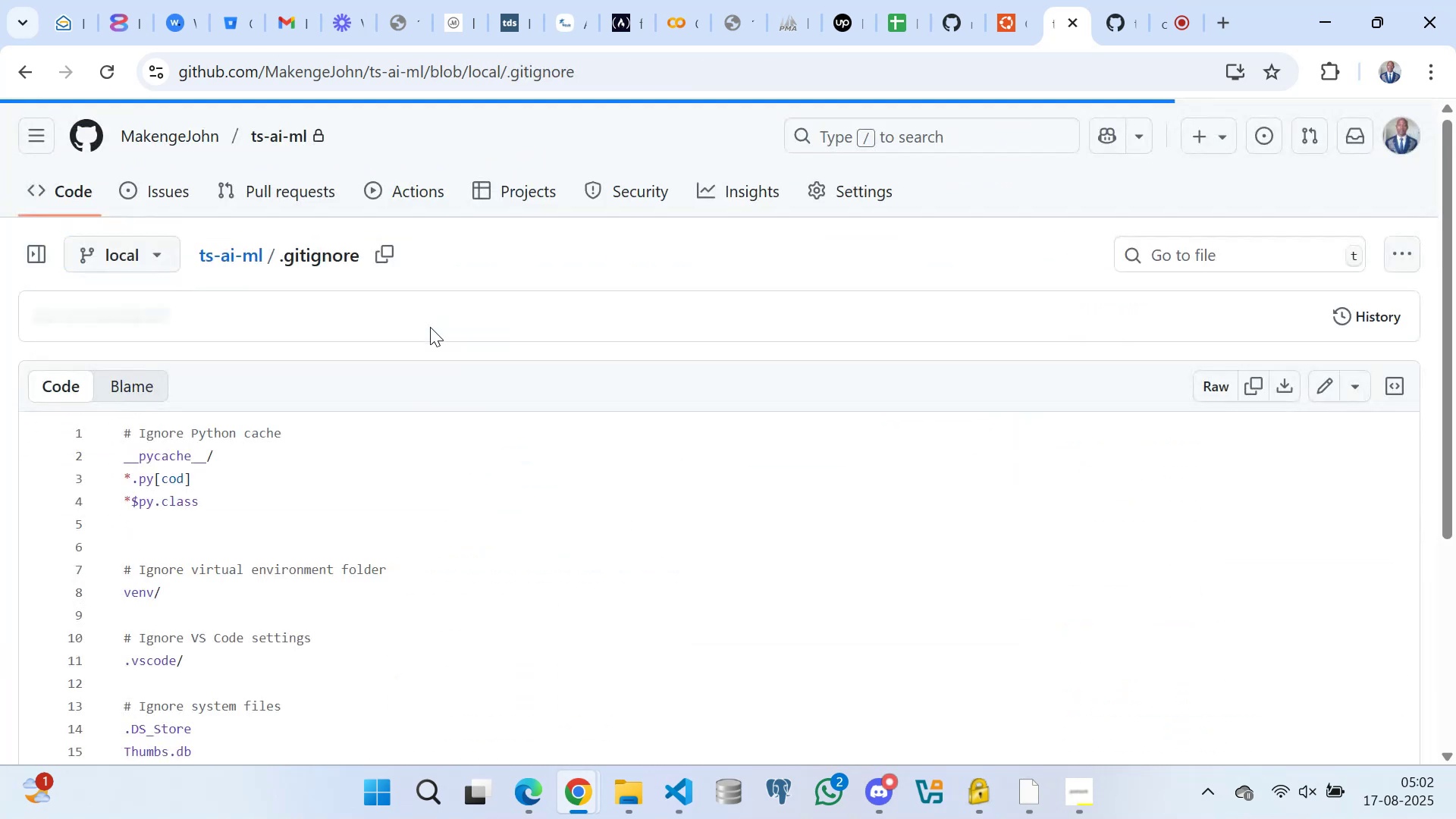 
scroll: coordinate [172, 547], scroll_direction: down, amount: 14.0
 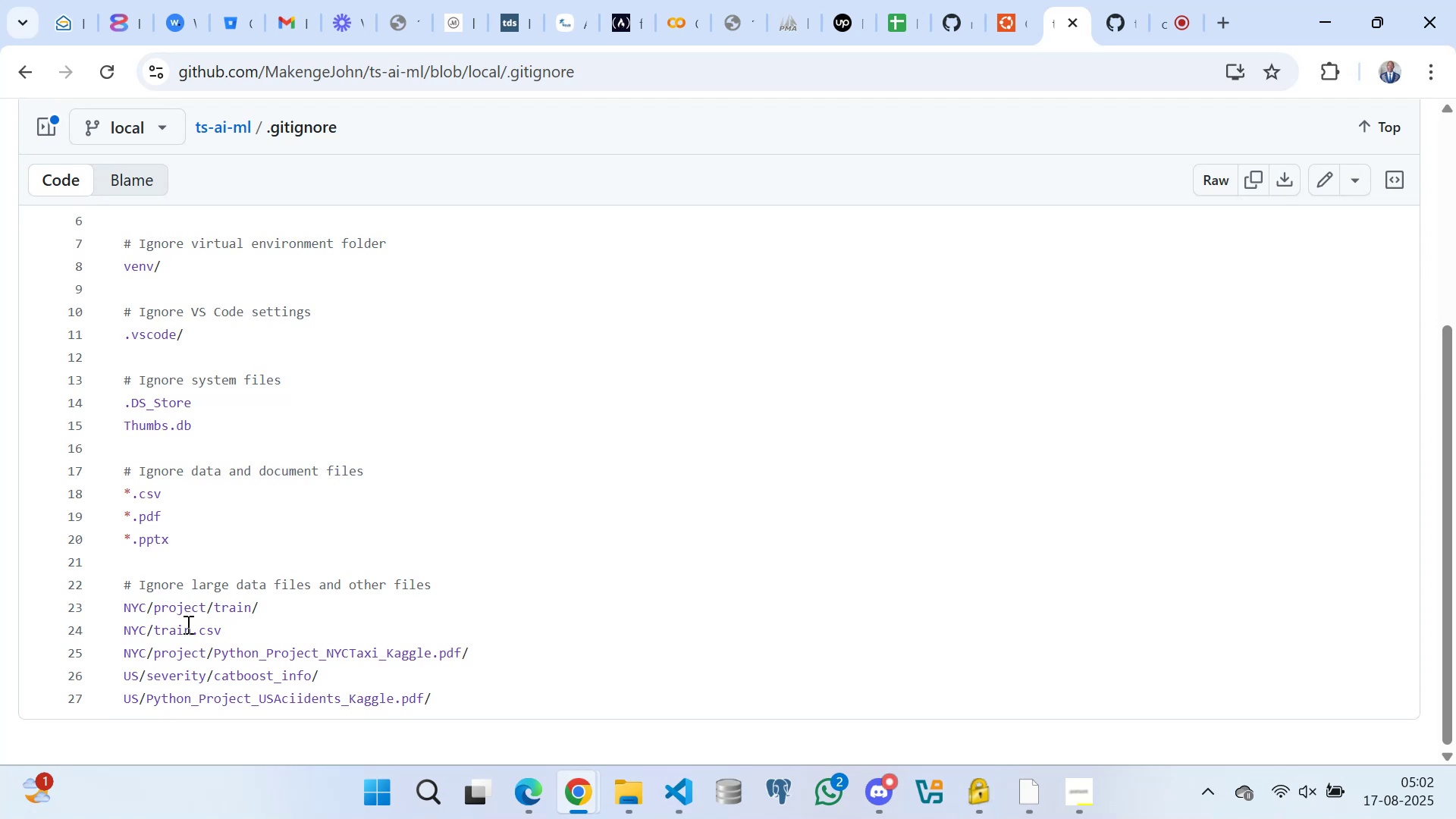 
scroll: coordinate [187, 626], scroll_direction: up, amount: 3.0
 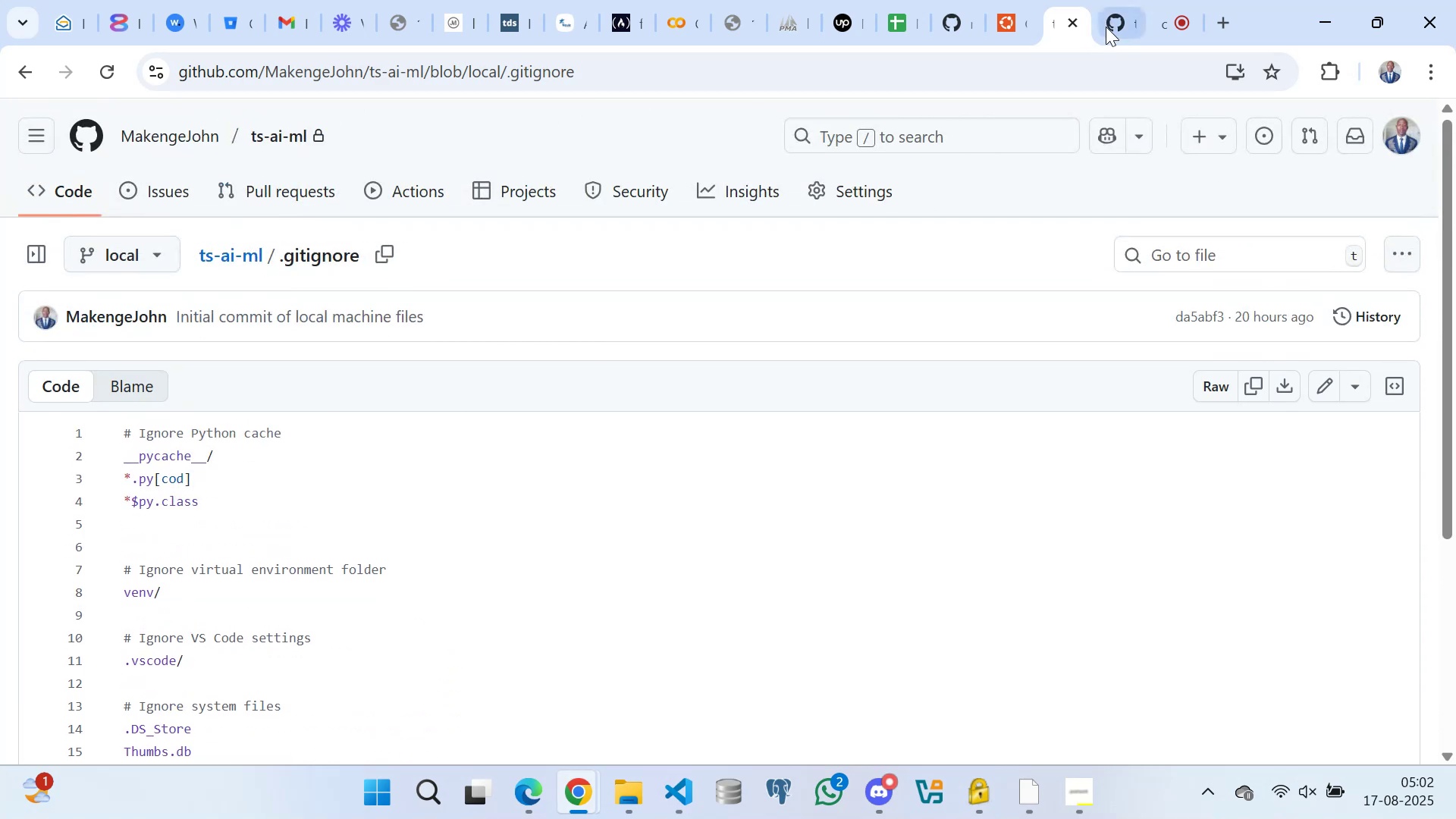 
left_click([1106, 27])
 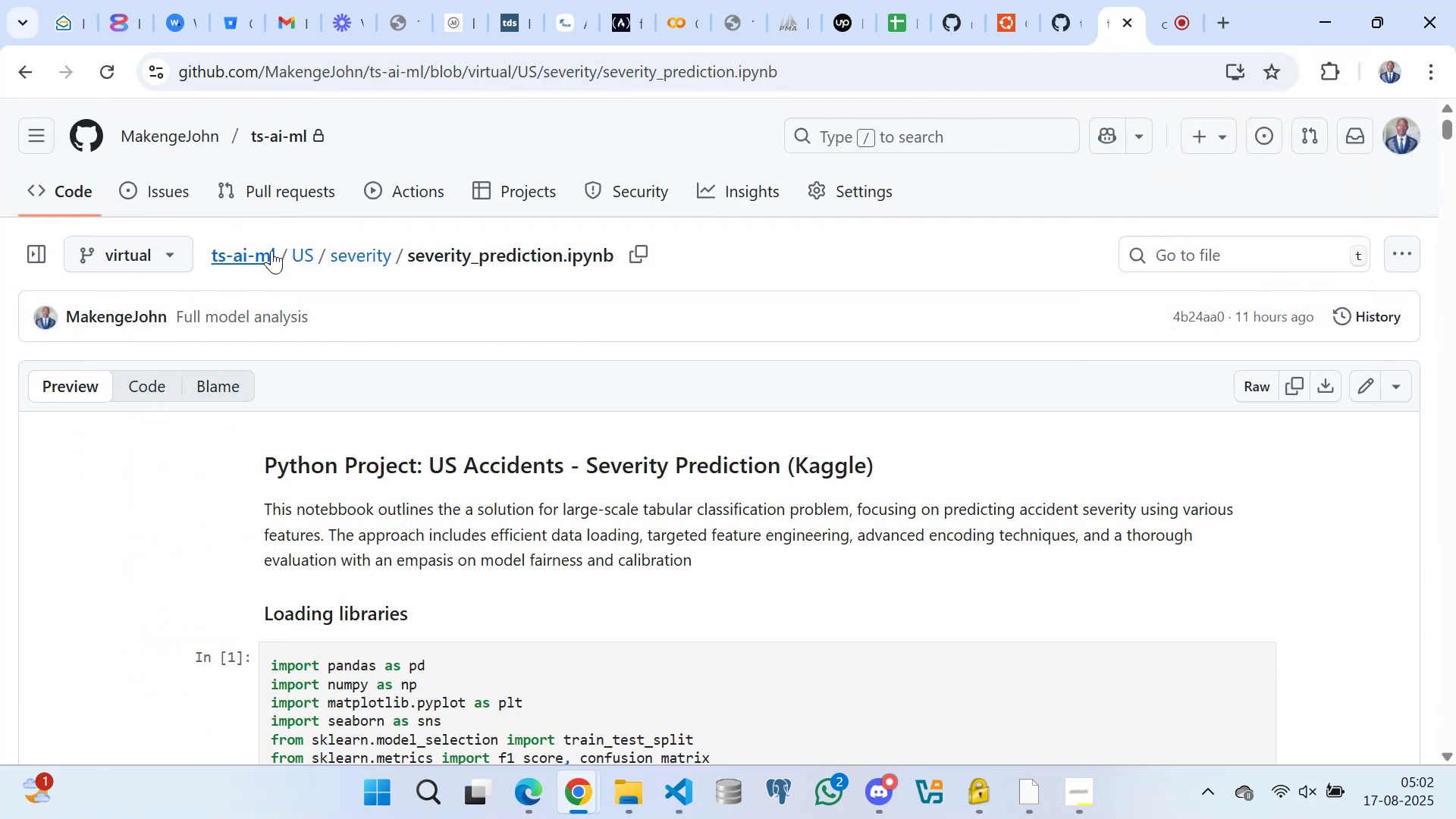 
left_click([266, 250])
 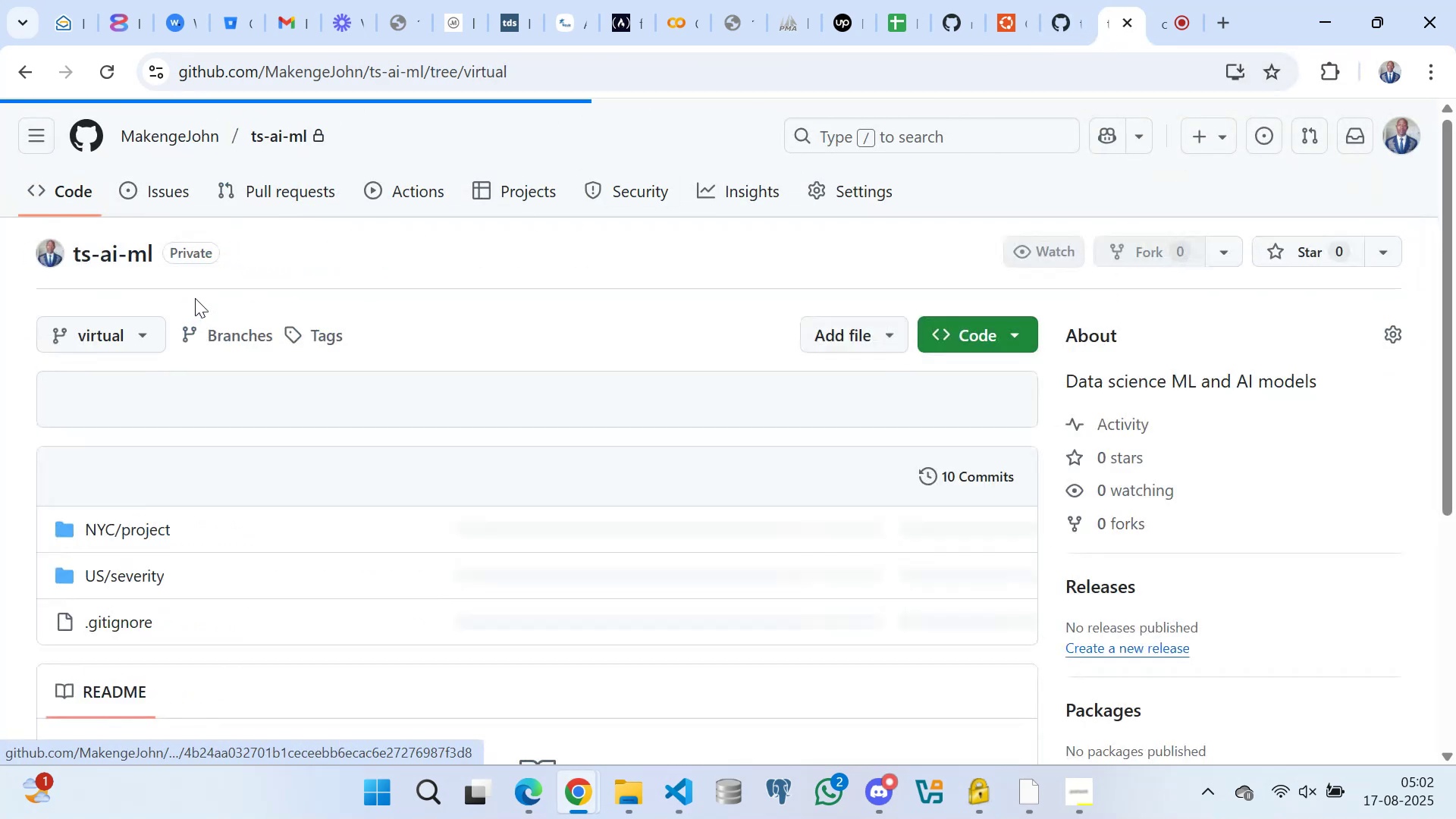 
scroll: coordinate [164, 452], scroll_direction: down, amount: 2.0
 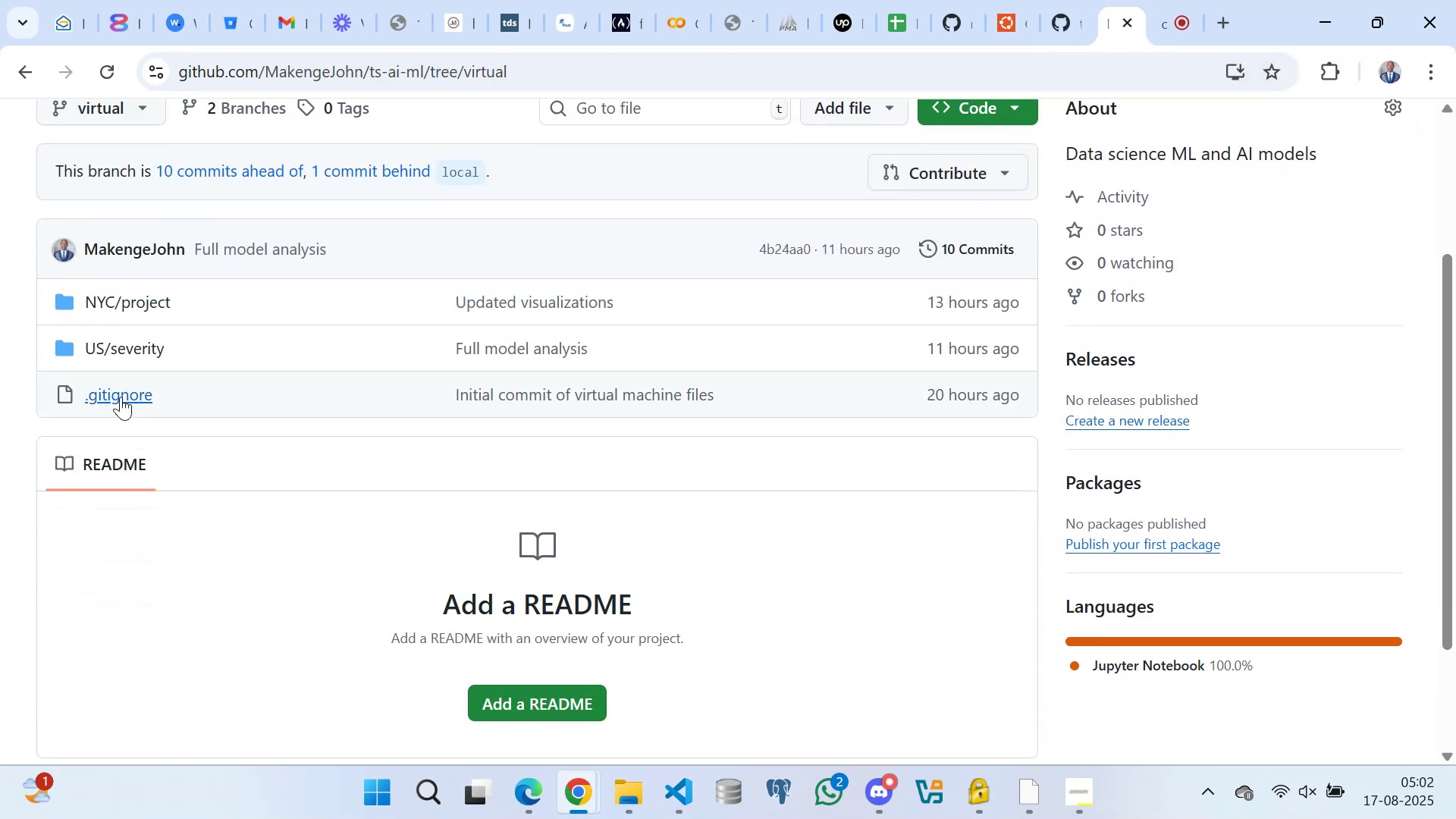 
left_click([121, 397])
 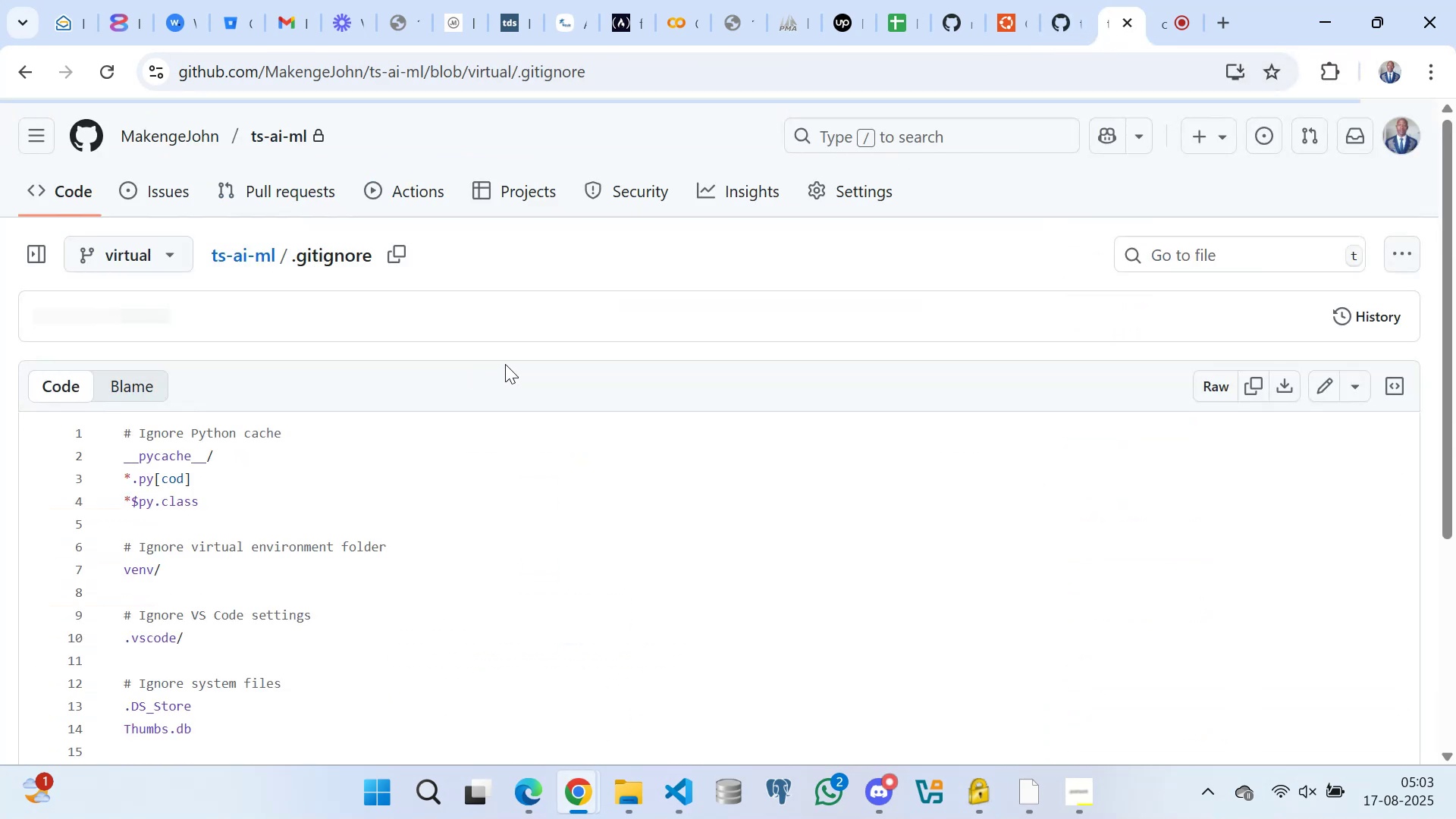 
scroll: coordinate [203, 469], scroll_direction: down, amount: 16.0
 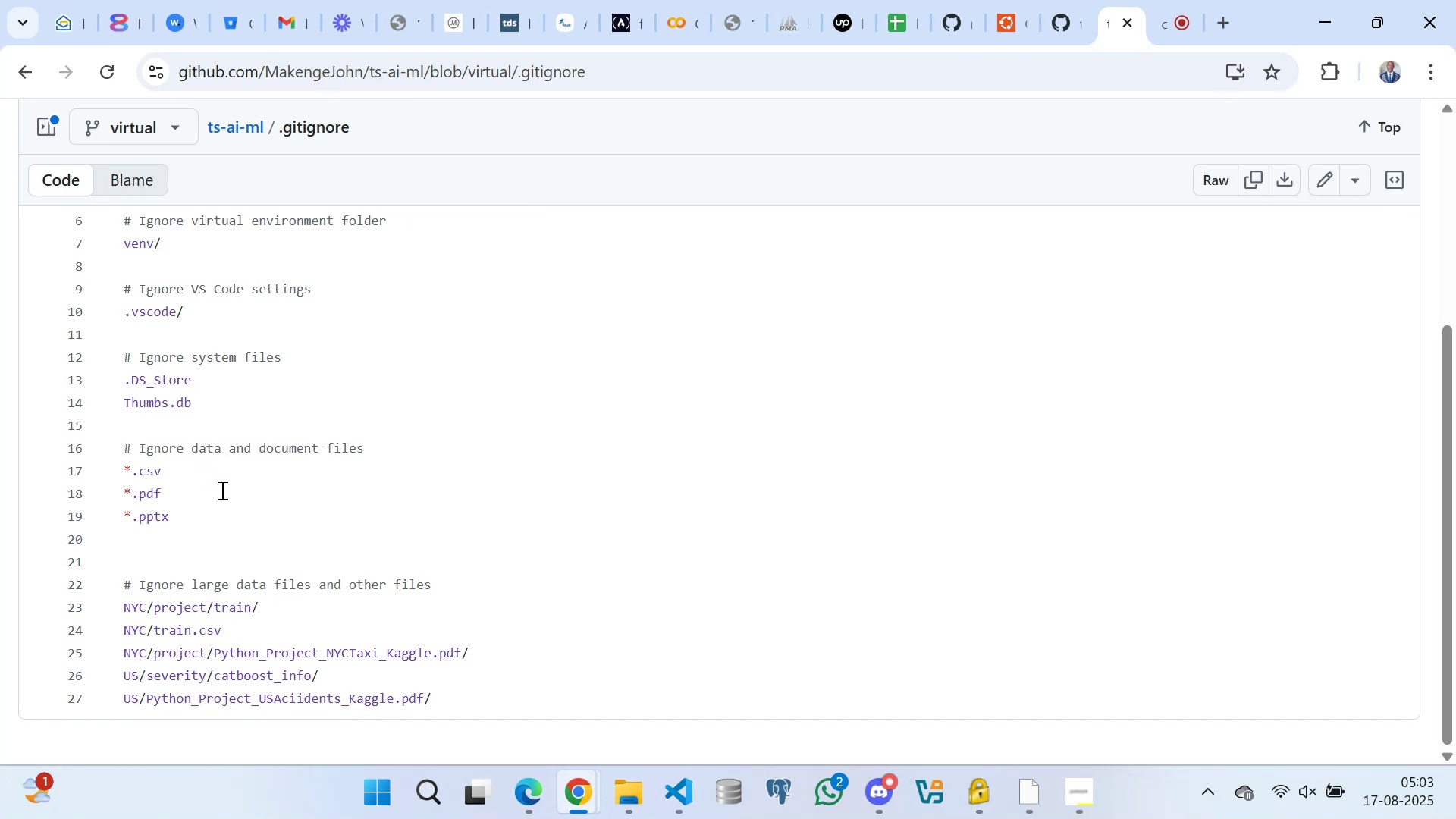 
scroll: coordinate [228, 496], scroll_direction: none, amount: 0.0
 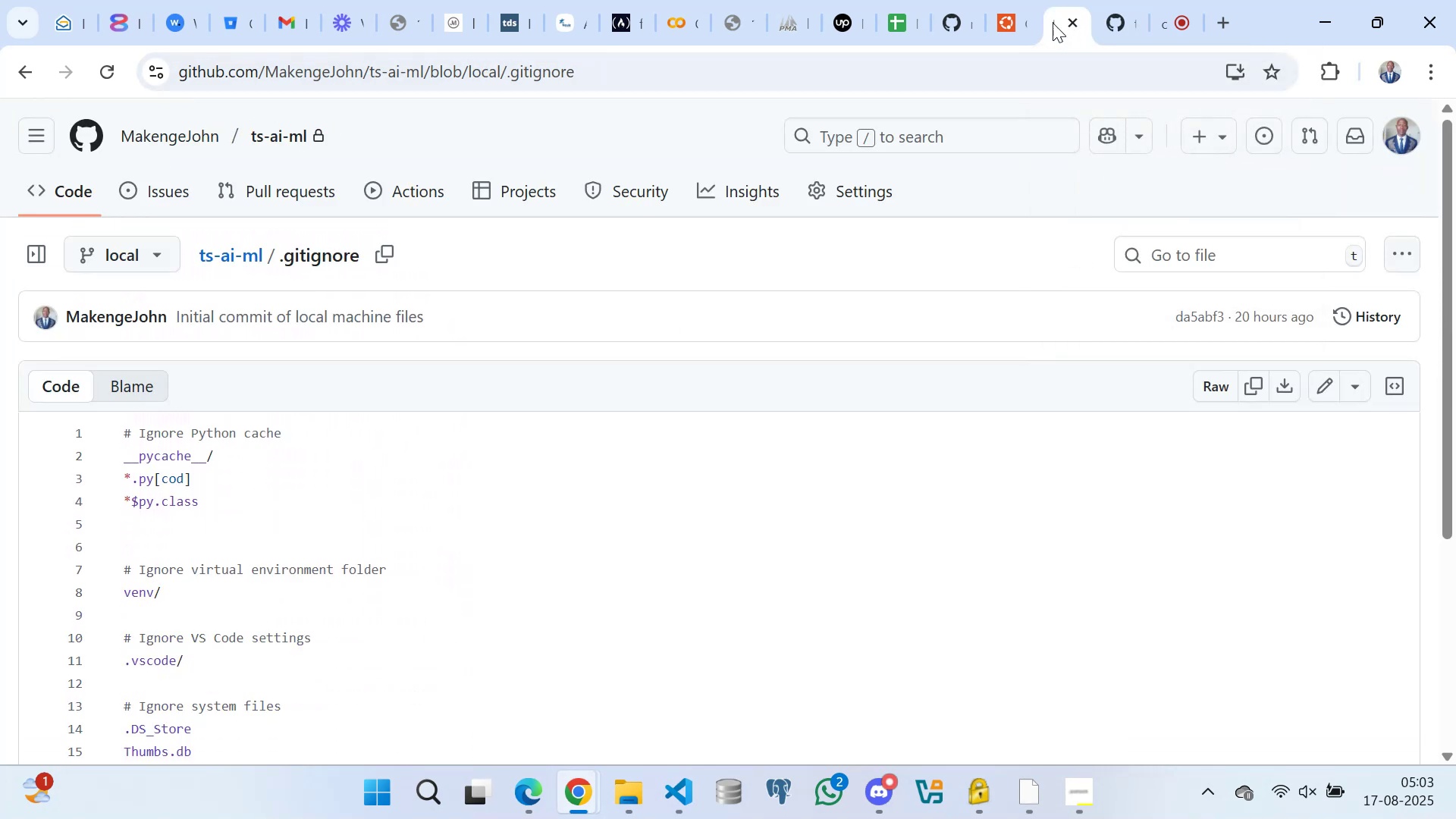 
scroll: coordinate [202, 574], scroll_direction: down, amount: 10.0
 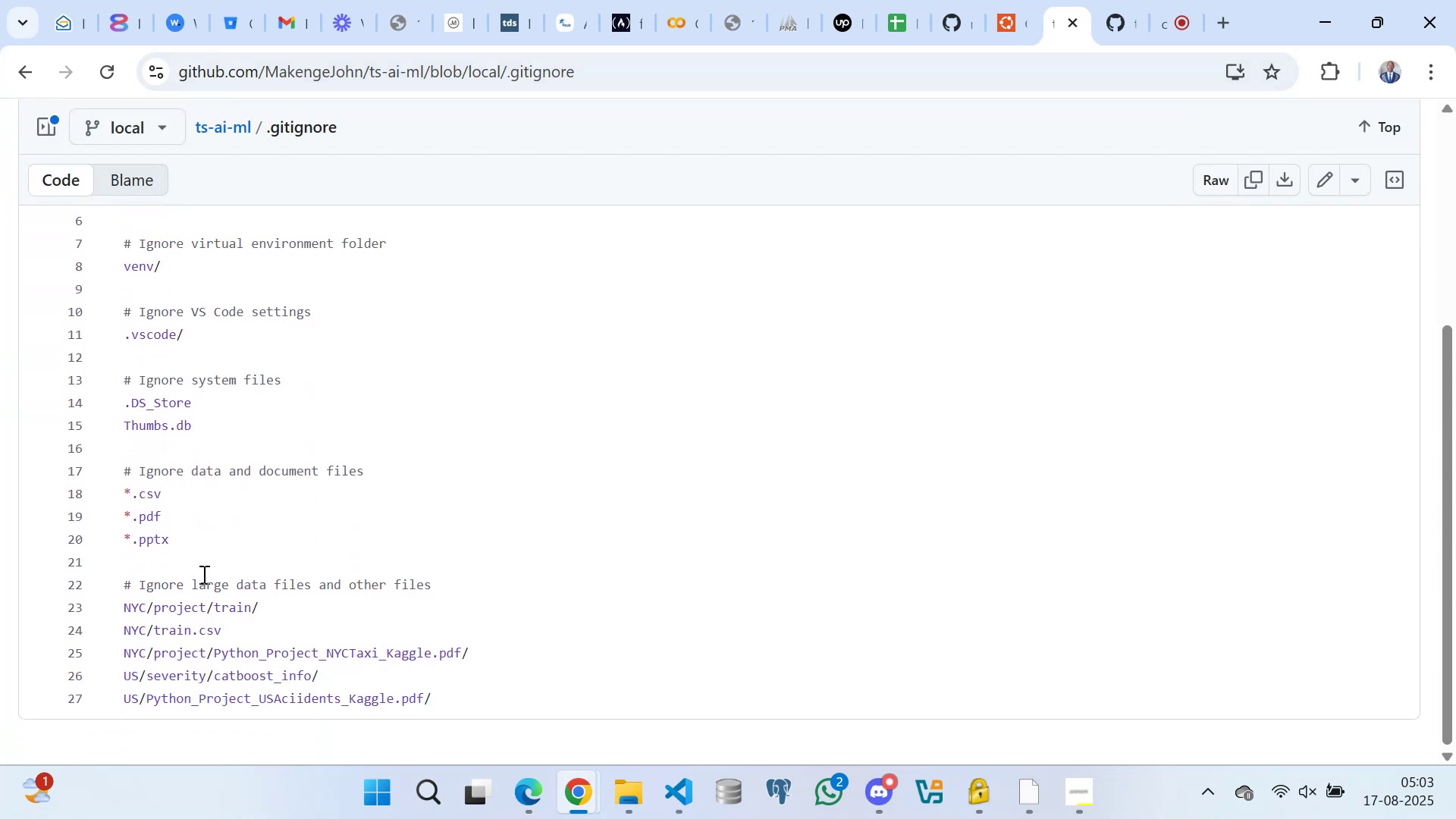 
scroll: coordinate [200, 573], scroll_direction: up, amount: 5.0
 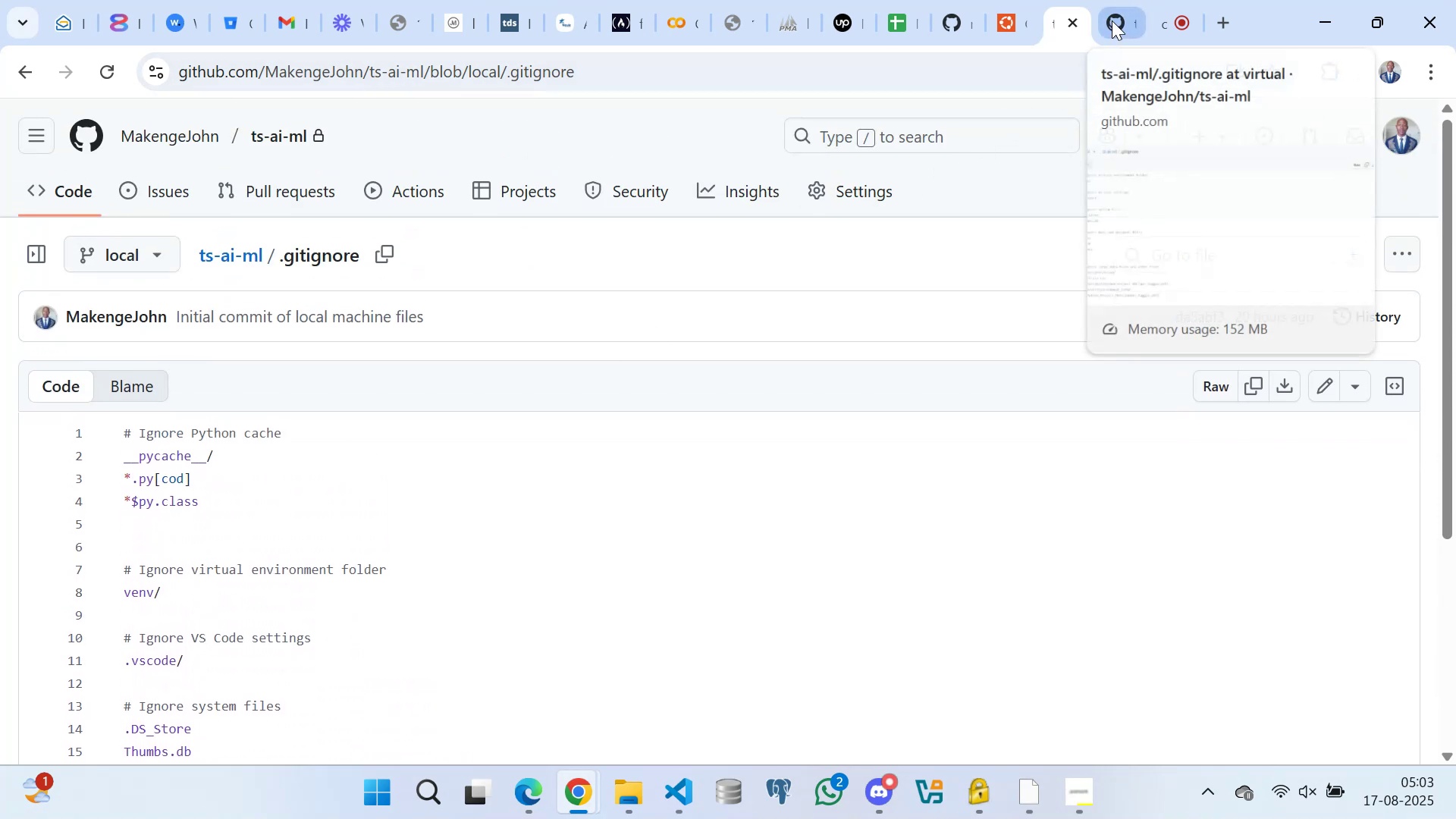 
left_click([1112, 20])
 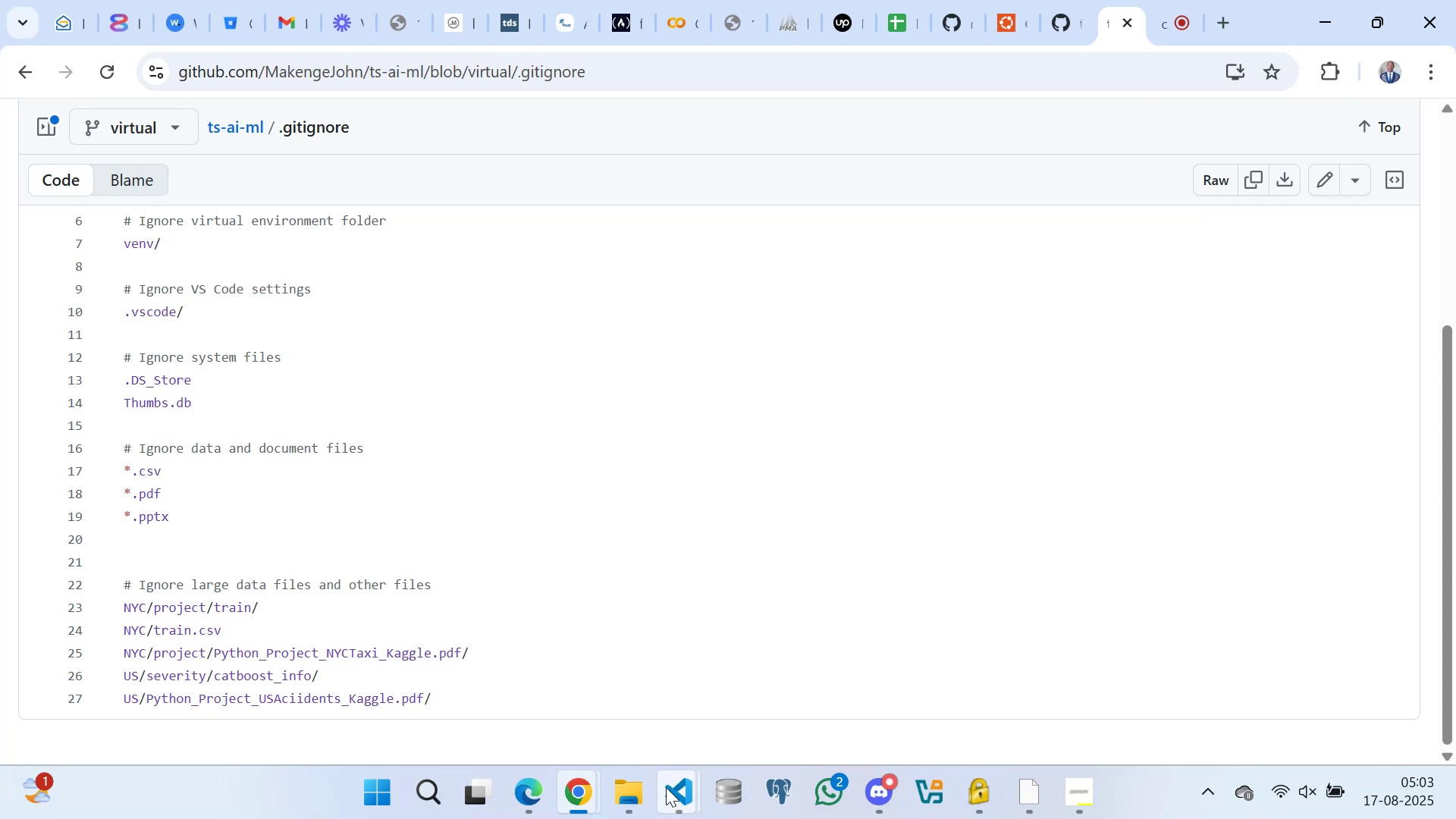 
wait(5.16)
 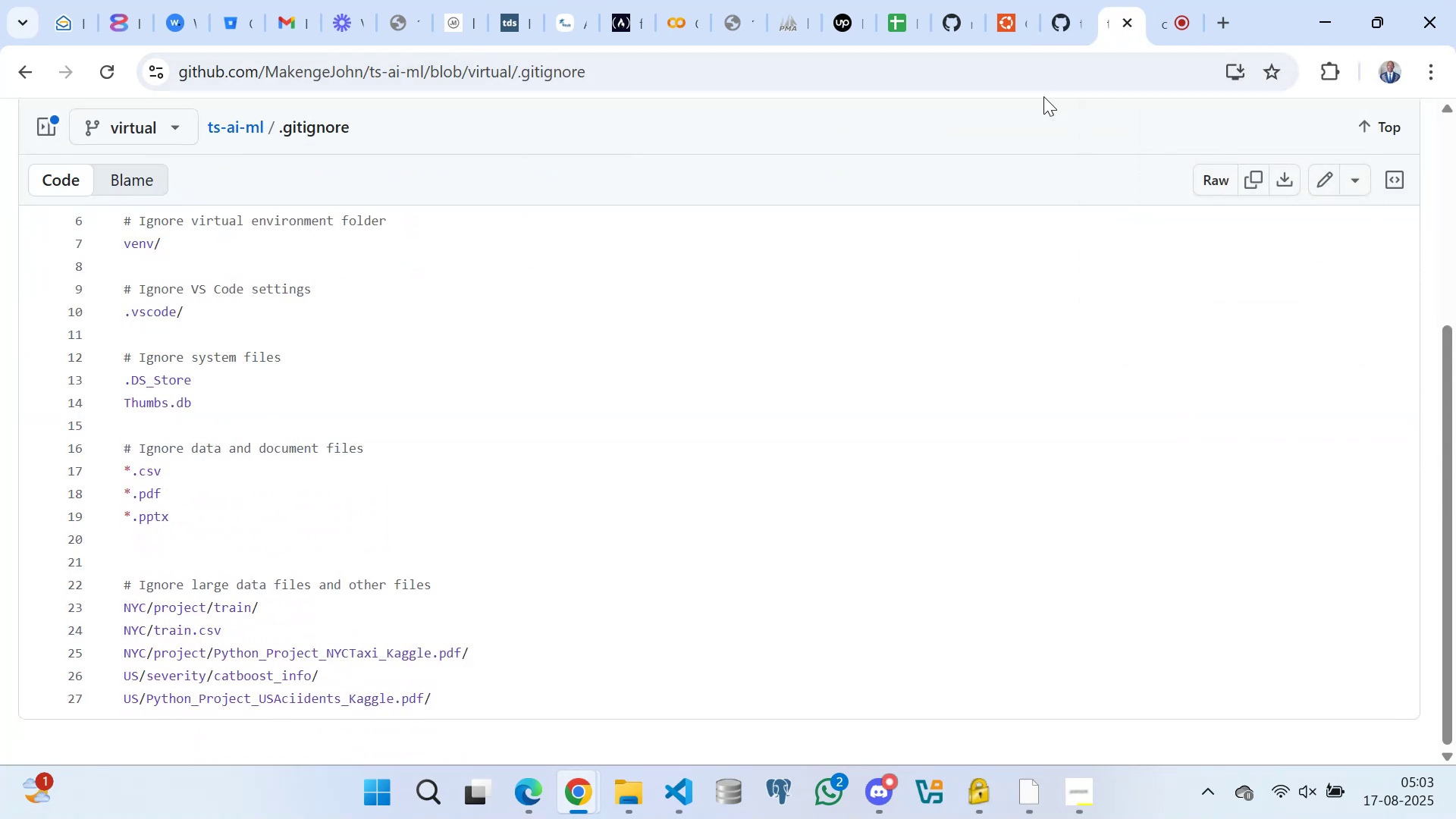 
left_click([764, 661])
 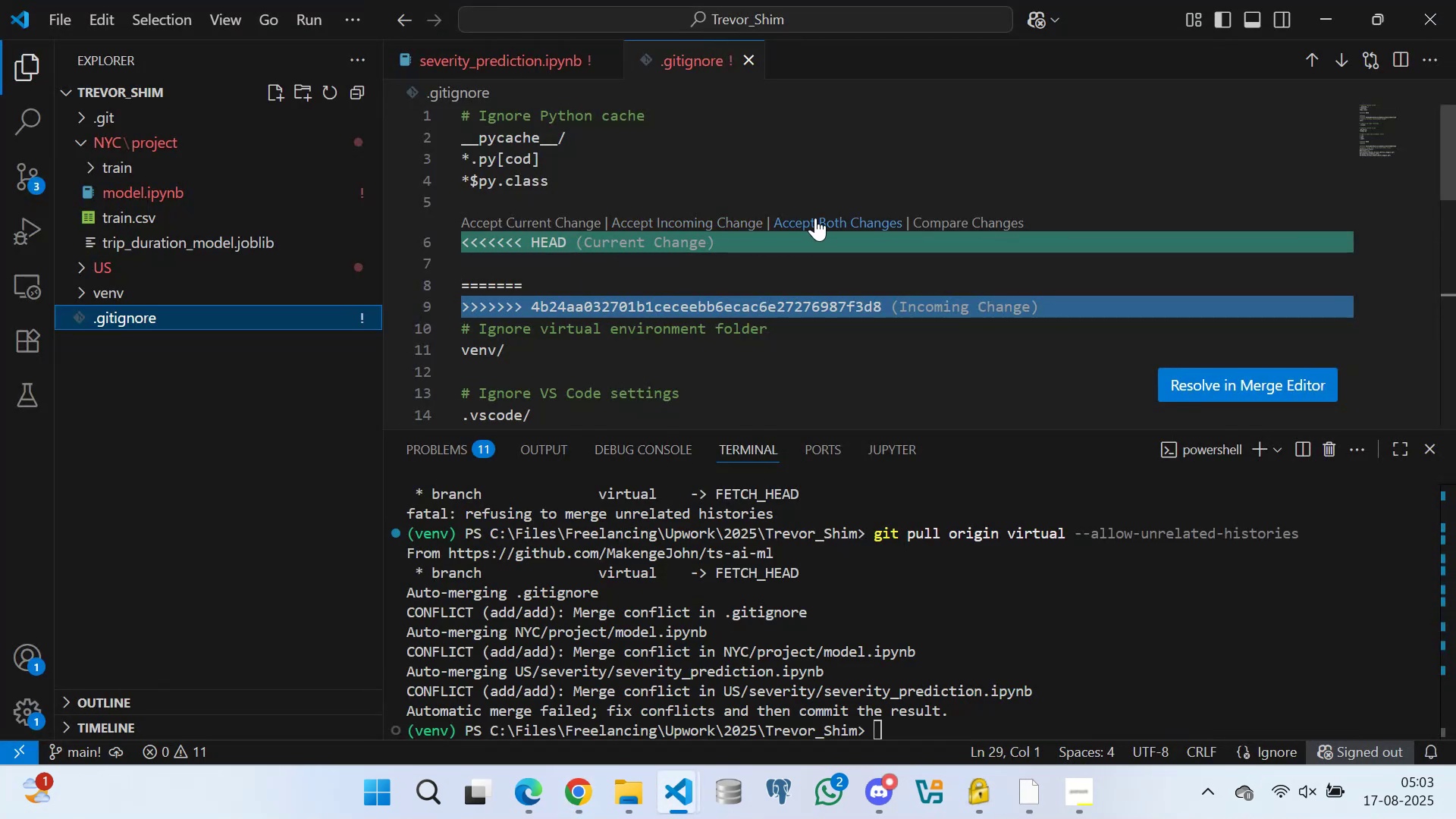 
wait(6.47)
 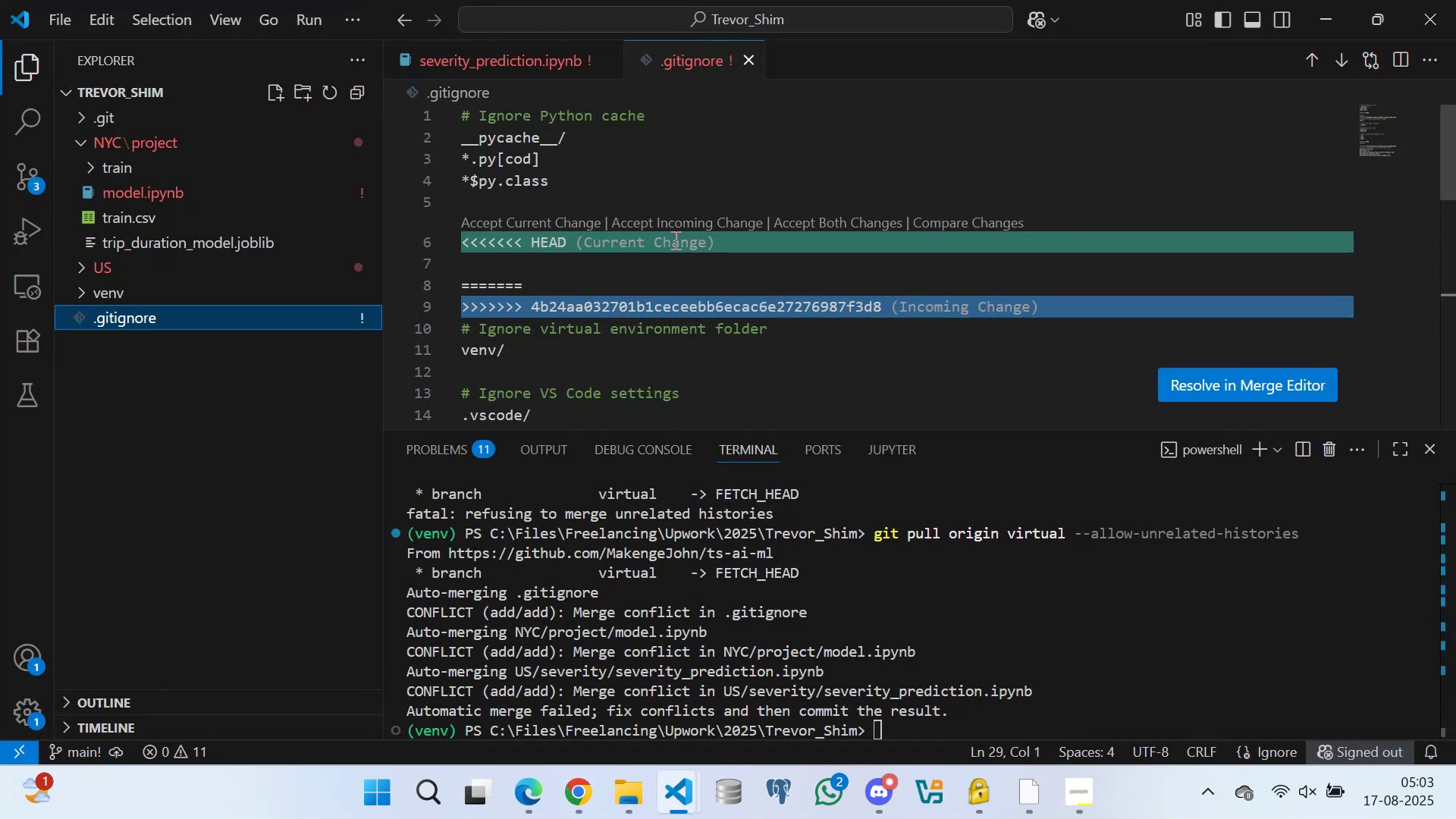 
left_click([505, 223])
 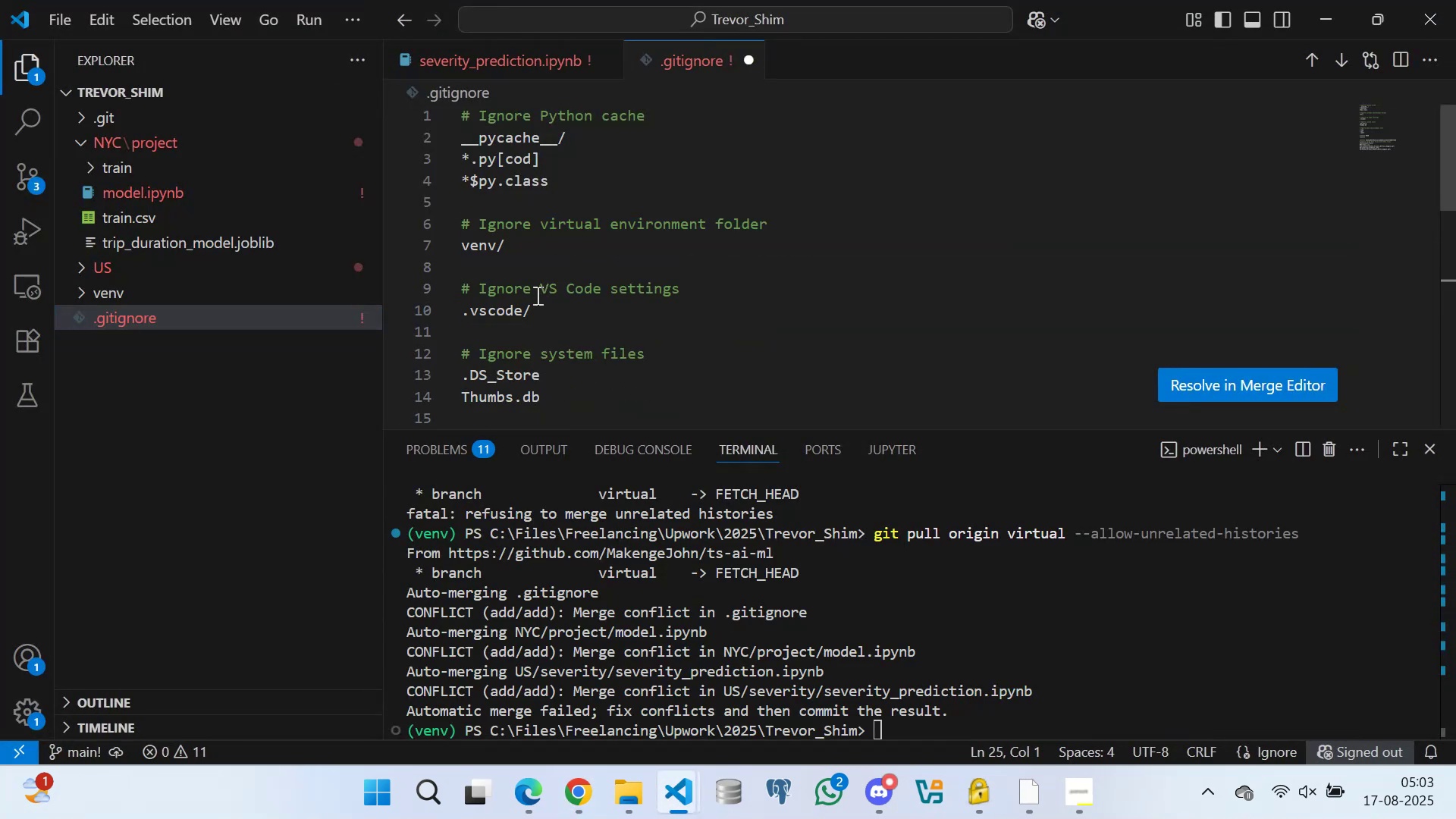 
scroll: coordinate [529, 269], scroll_direction: down, amount: 6.0
 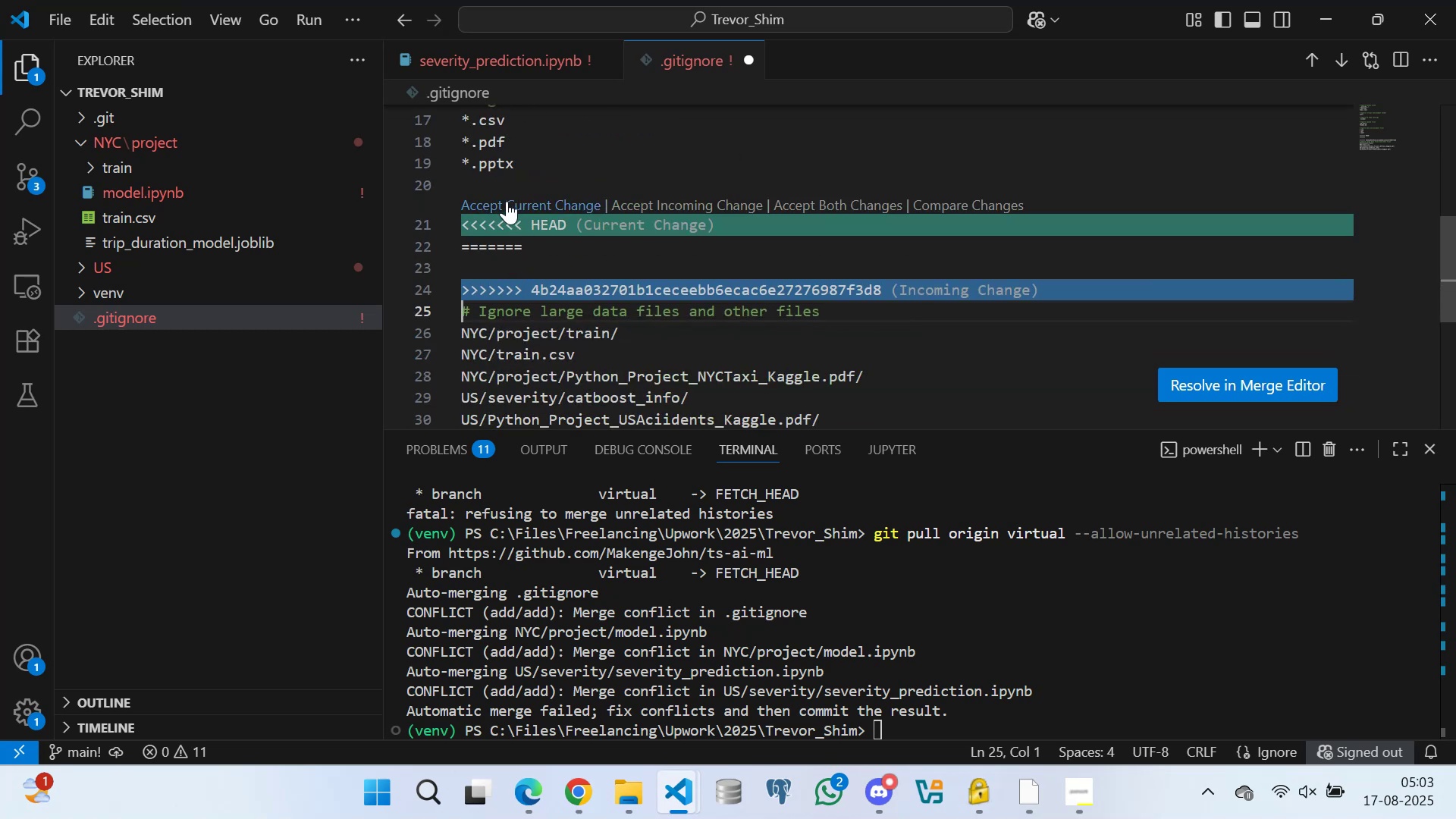 
left_click([507, 201])
 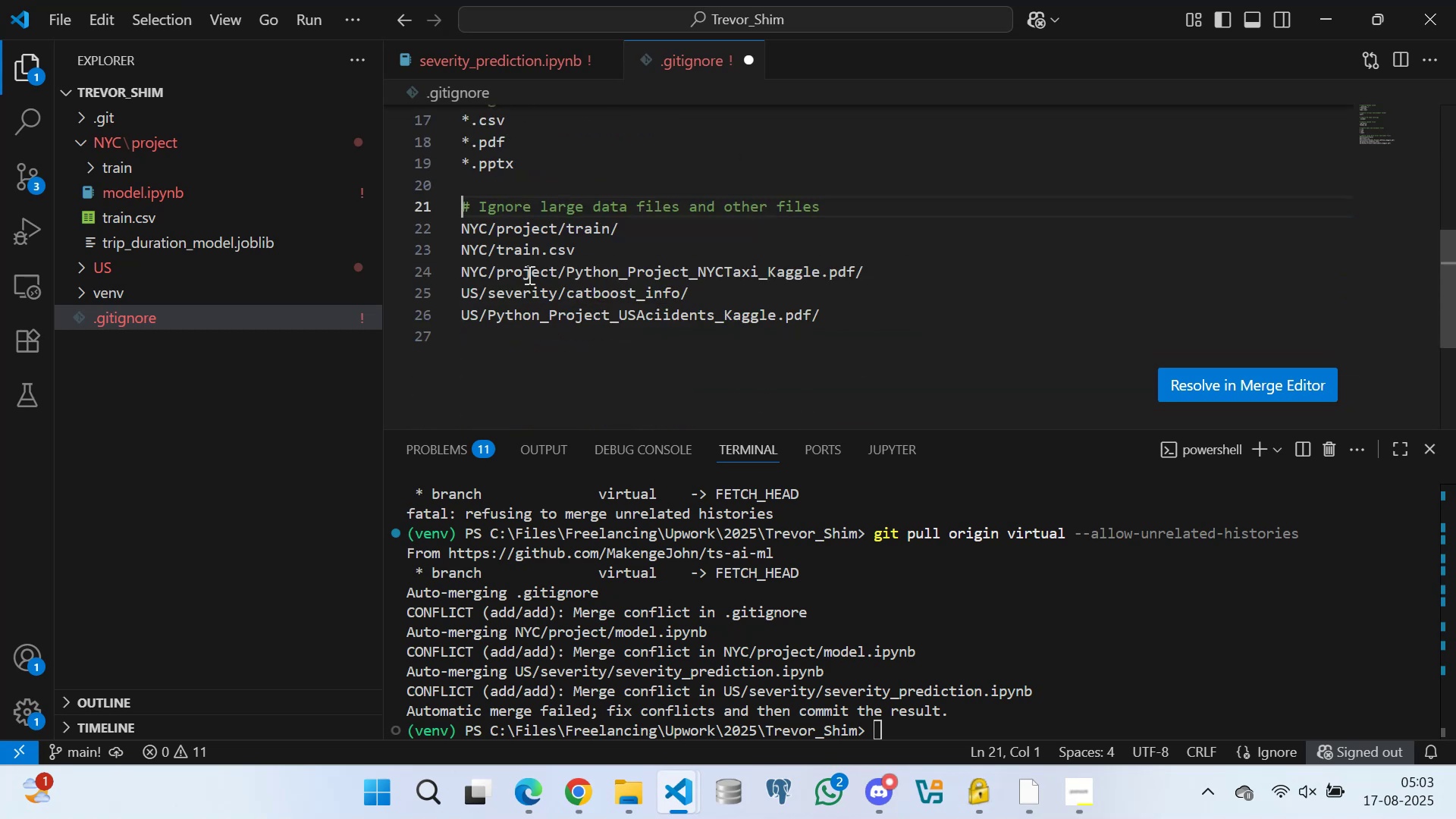 
scroll: coordinate [527, 333], scroll_direction: down, amount: 2.0
 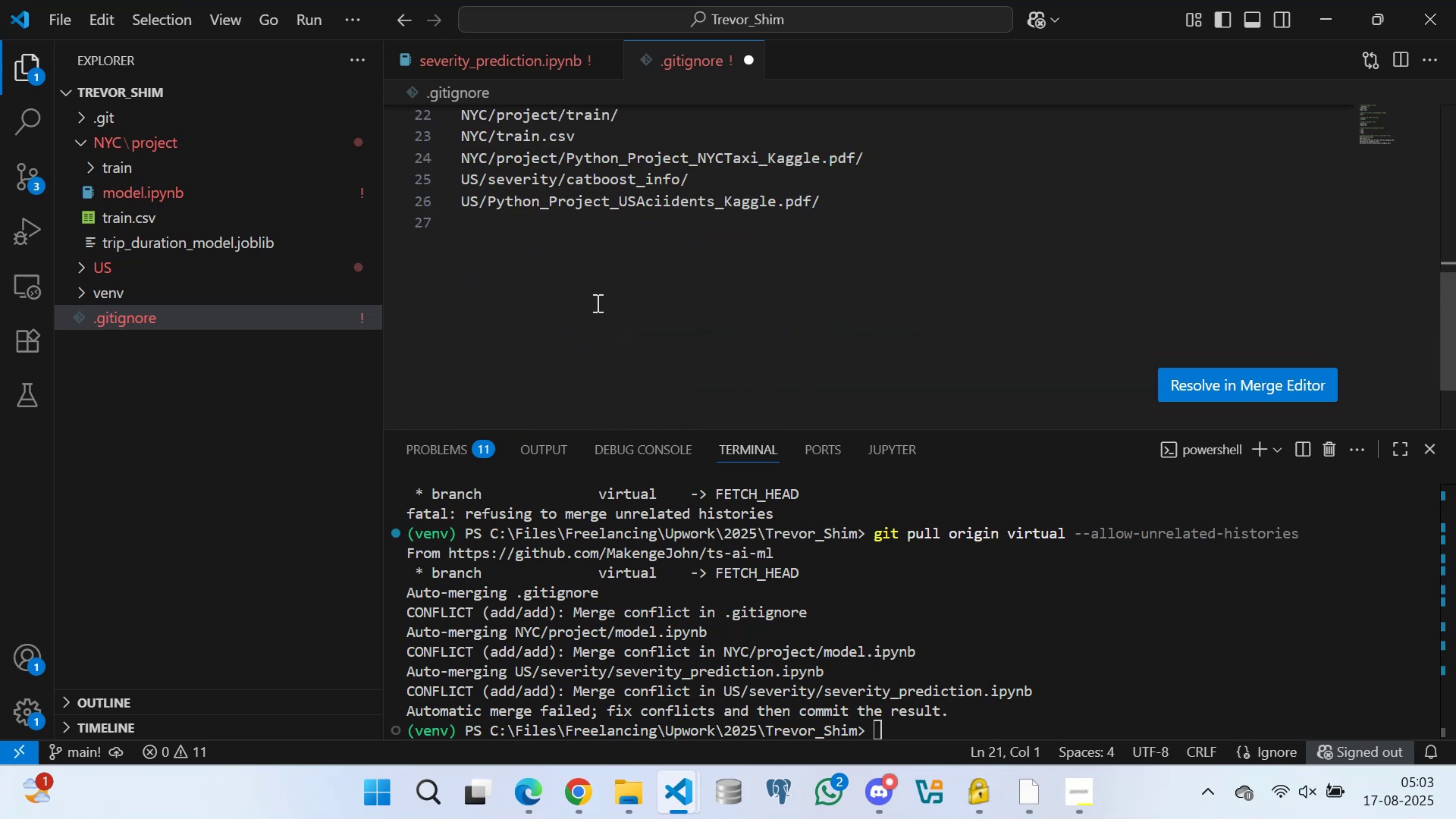 
scroll: coordinate [648, 275], scroll_direction: up, amount: 1.0
 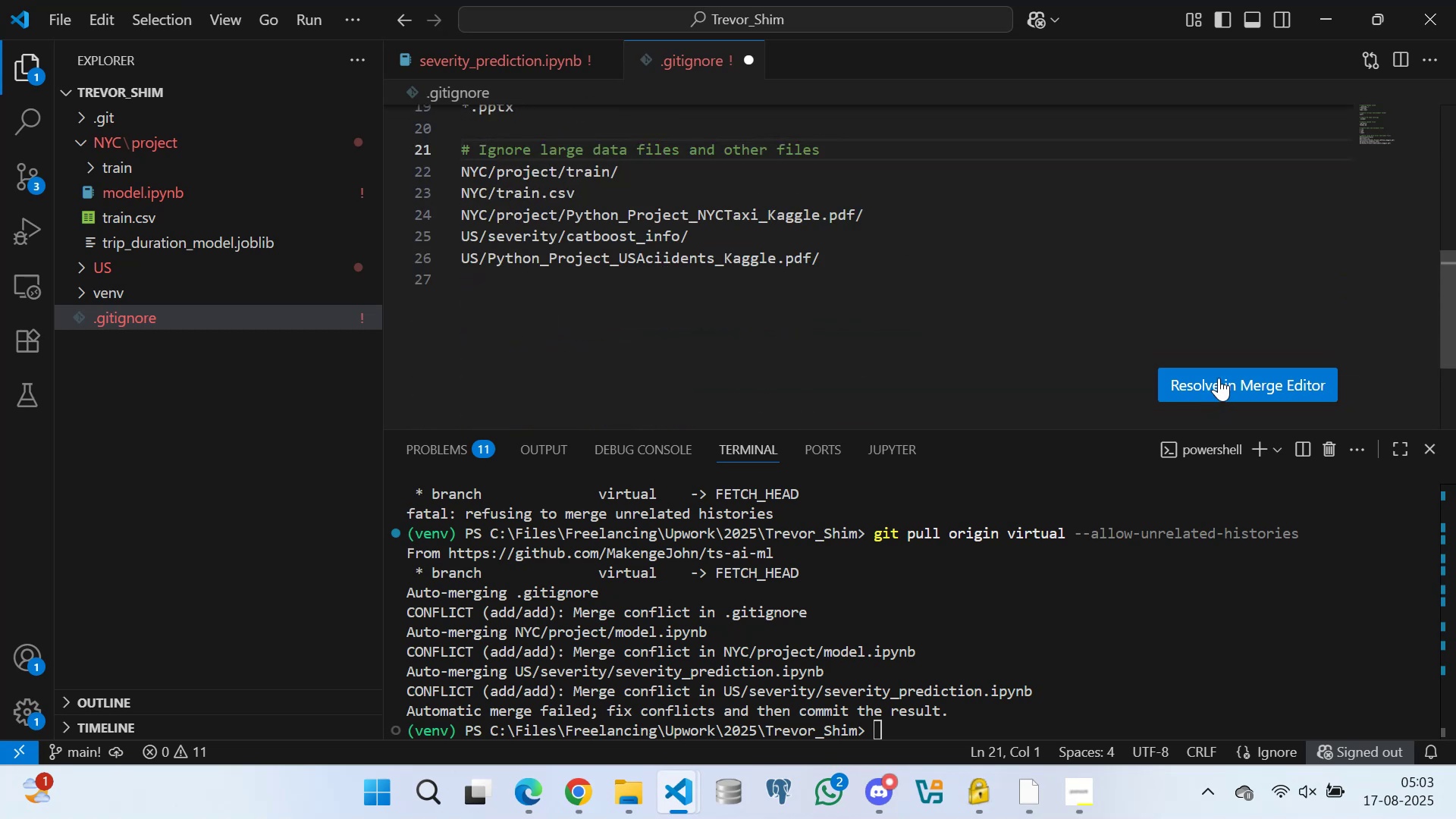 
left_click([1219, 378])
 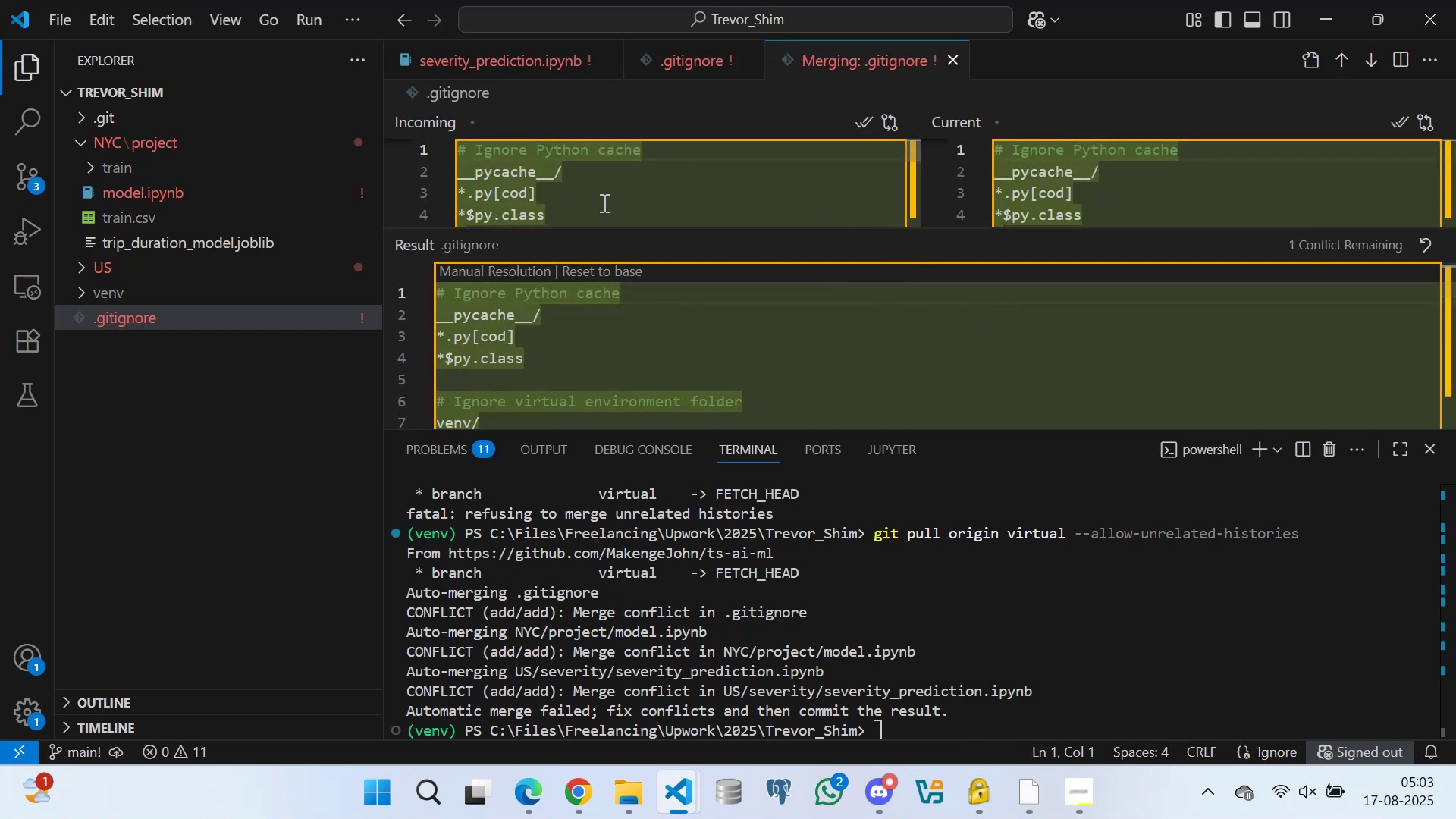 
scroll: coordinate [576, 168], scroll_direction: up, amount: 3.0
 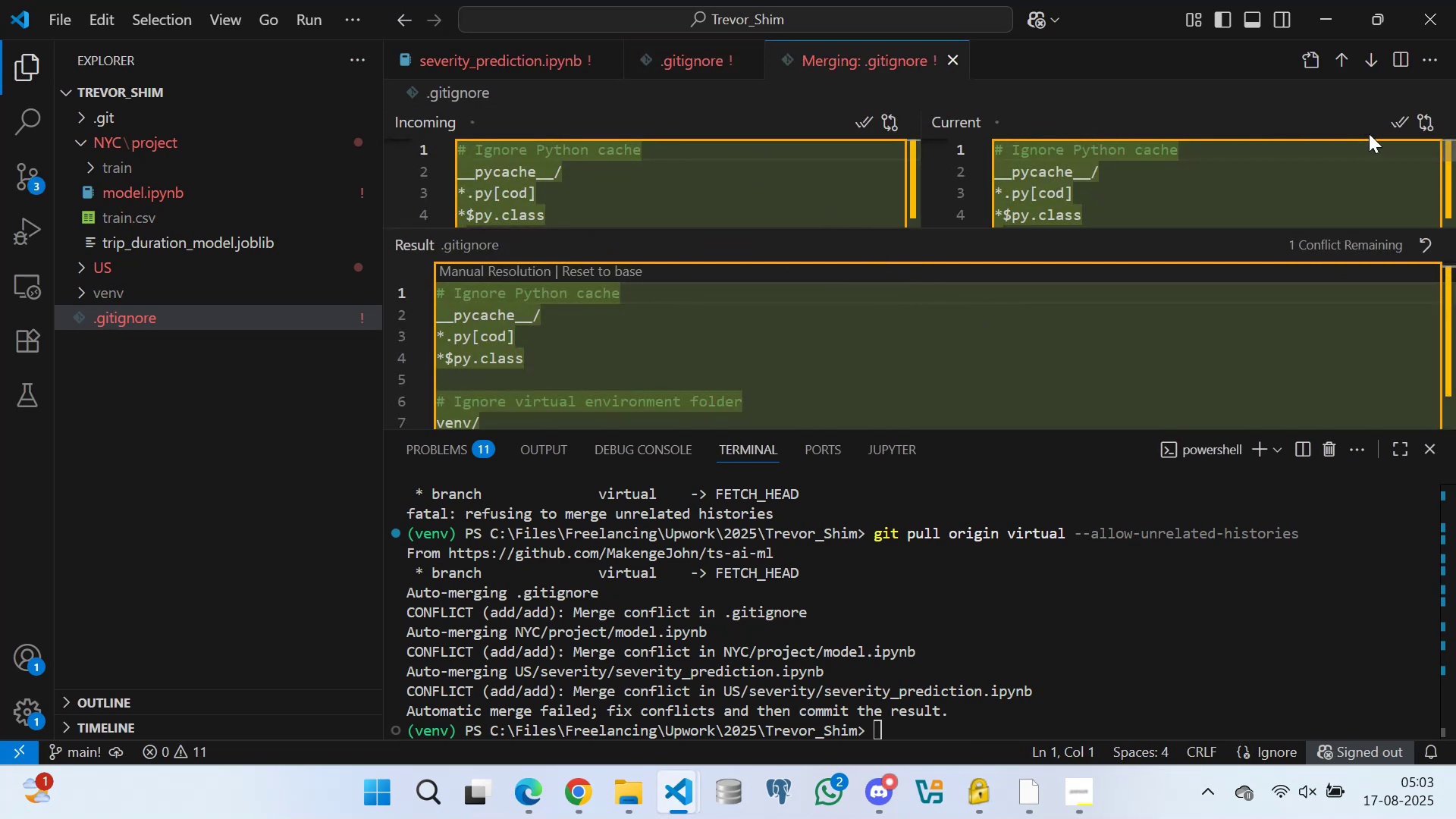 
left_click([1398, 115])
 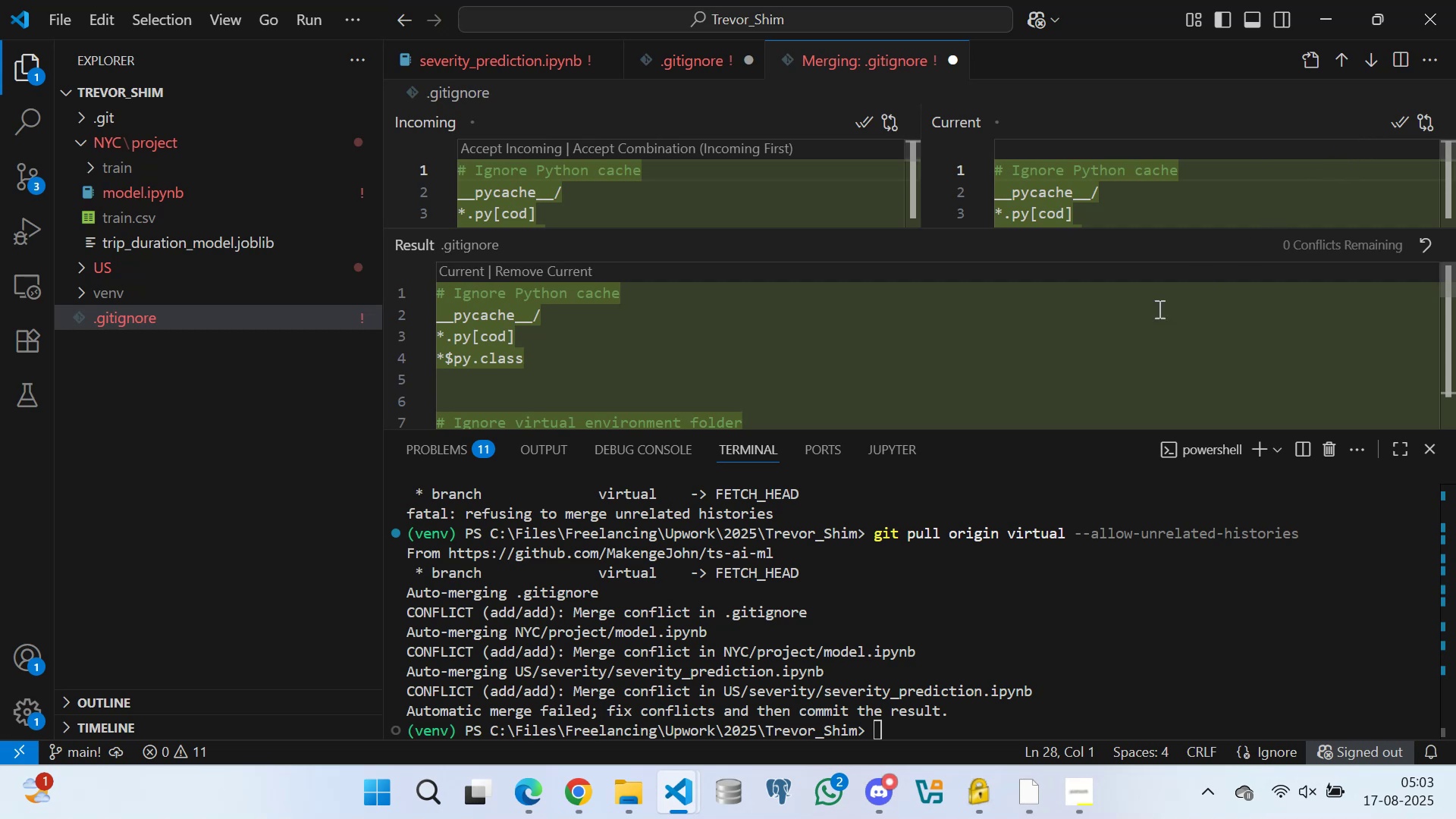 
scroll: coordinate [663, 292], scroll_direction: down, amount: 7.0
 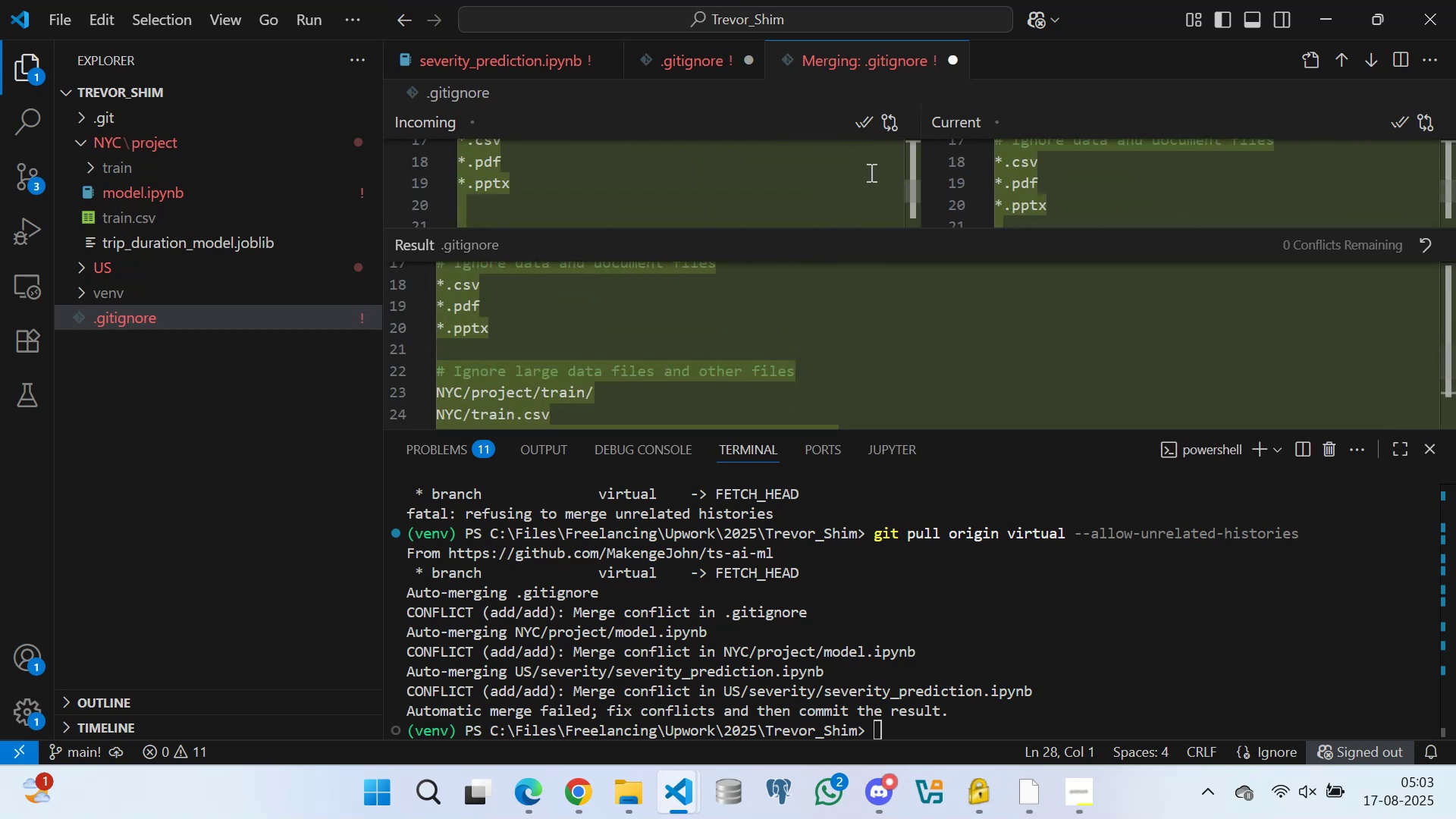 
key(Control+S)
 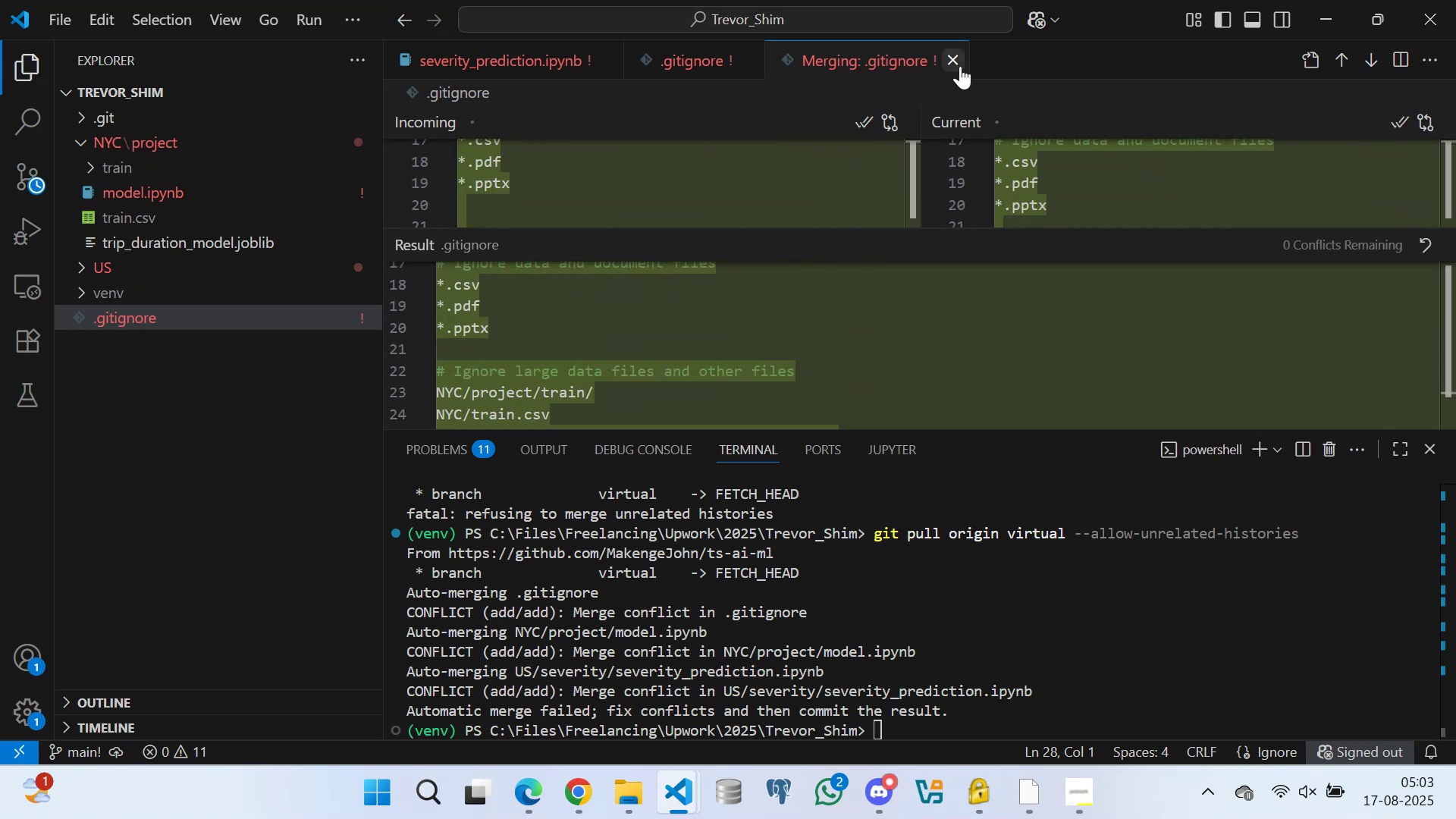 
left_click([956, 61])
 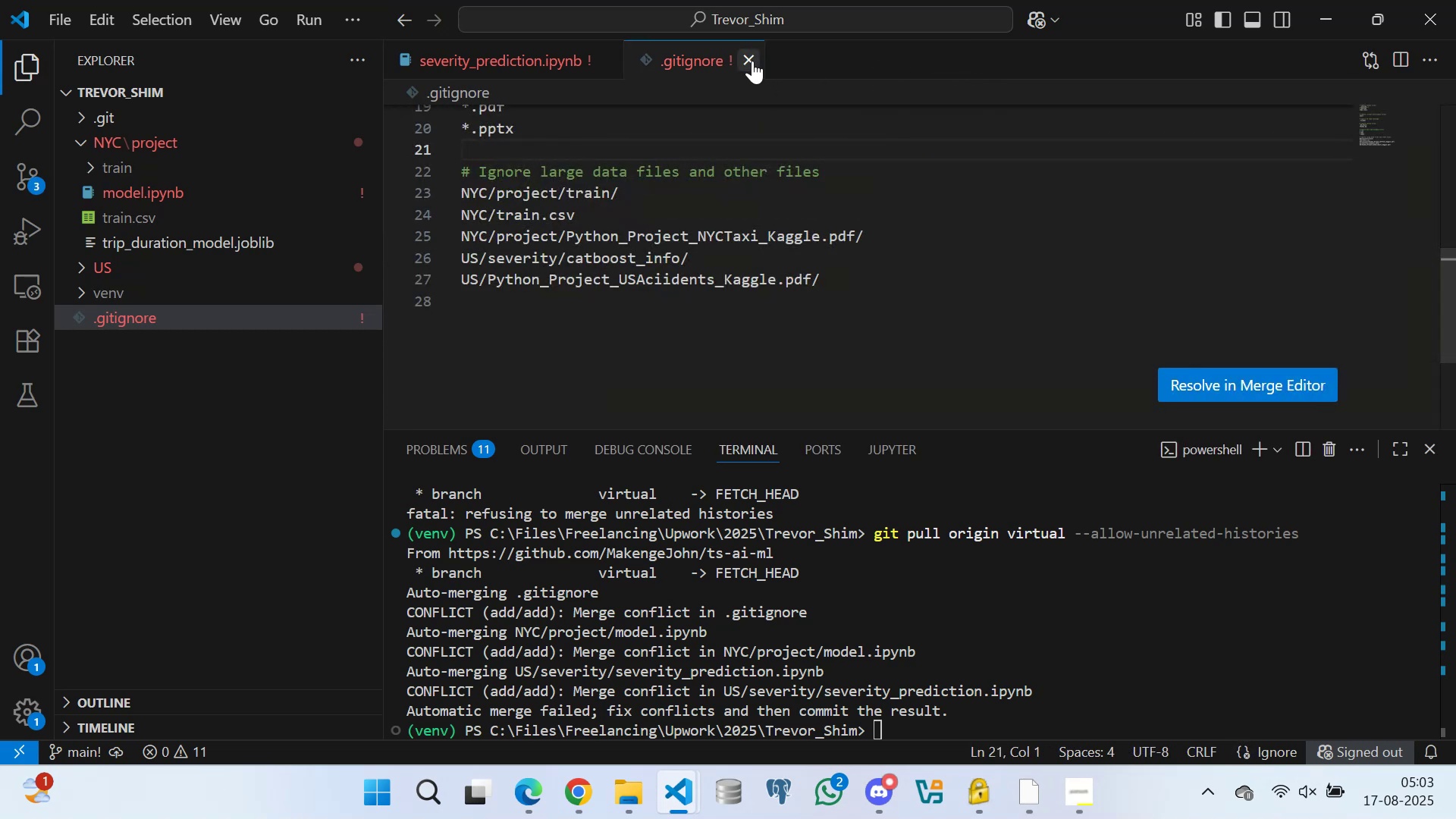 
left_click([750, 59])
 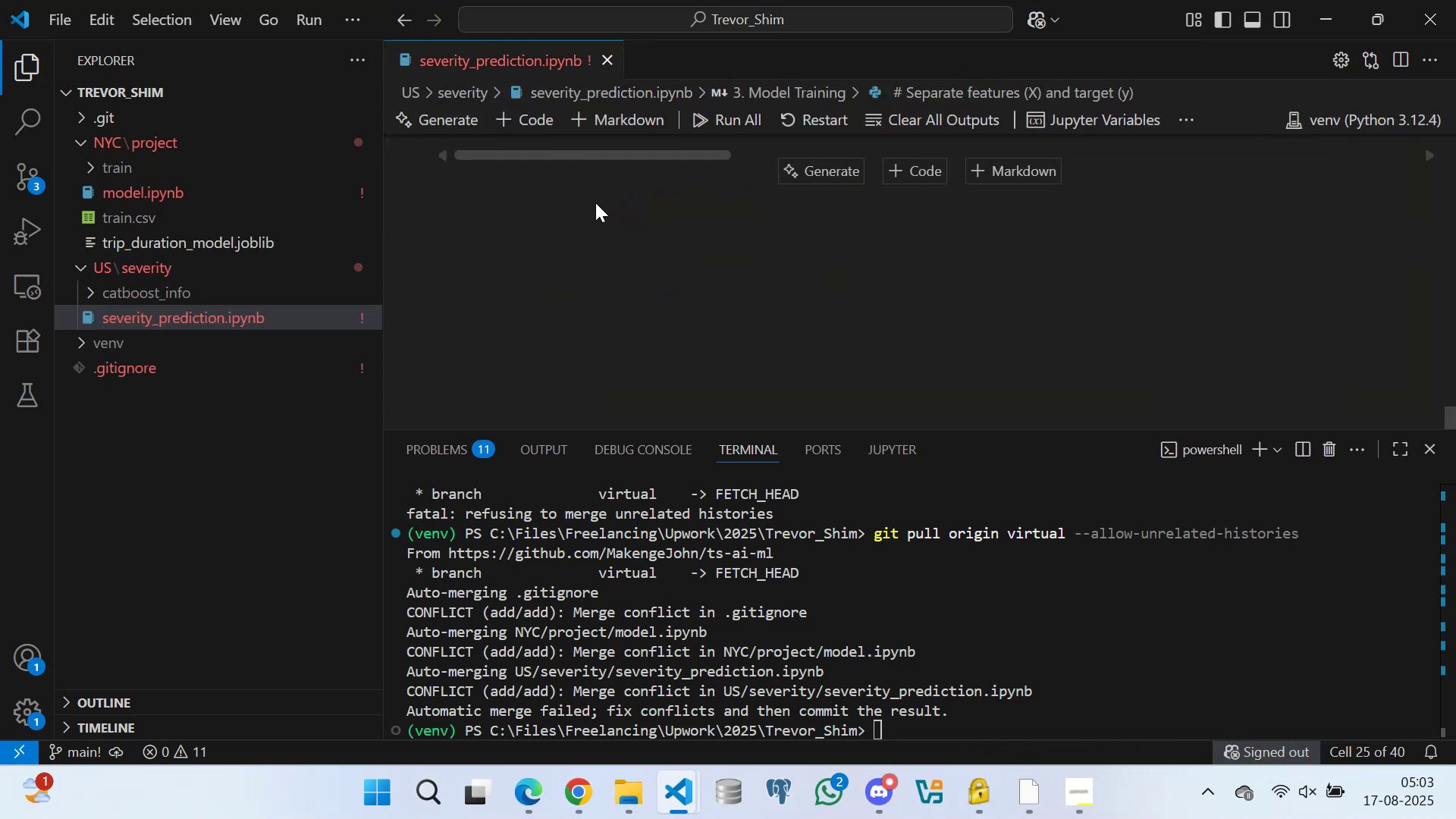 
scroll: coordinate [554, 255], scroll_direction: up, amount: 9.0
 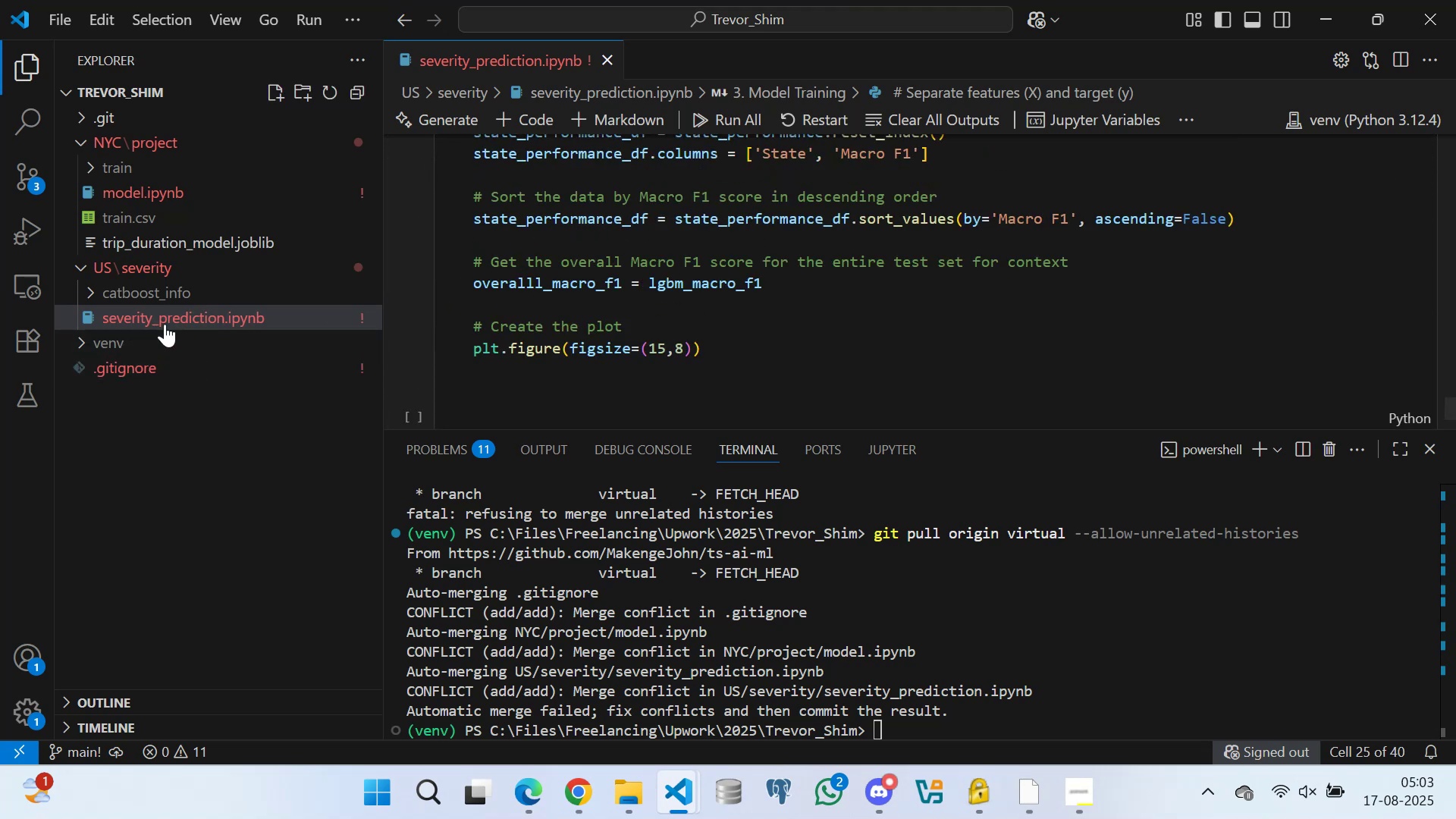 
left_click([165, 322])
 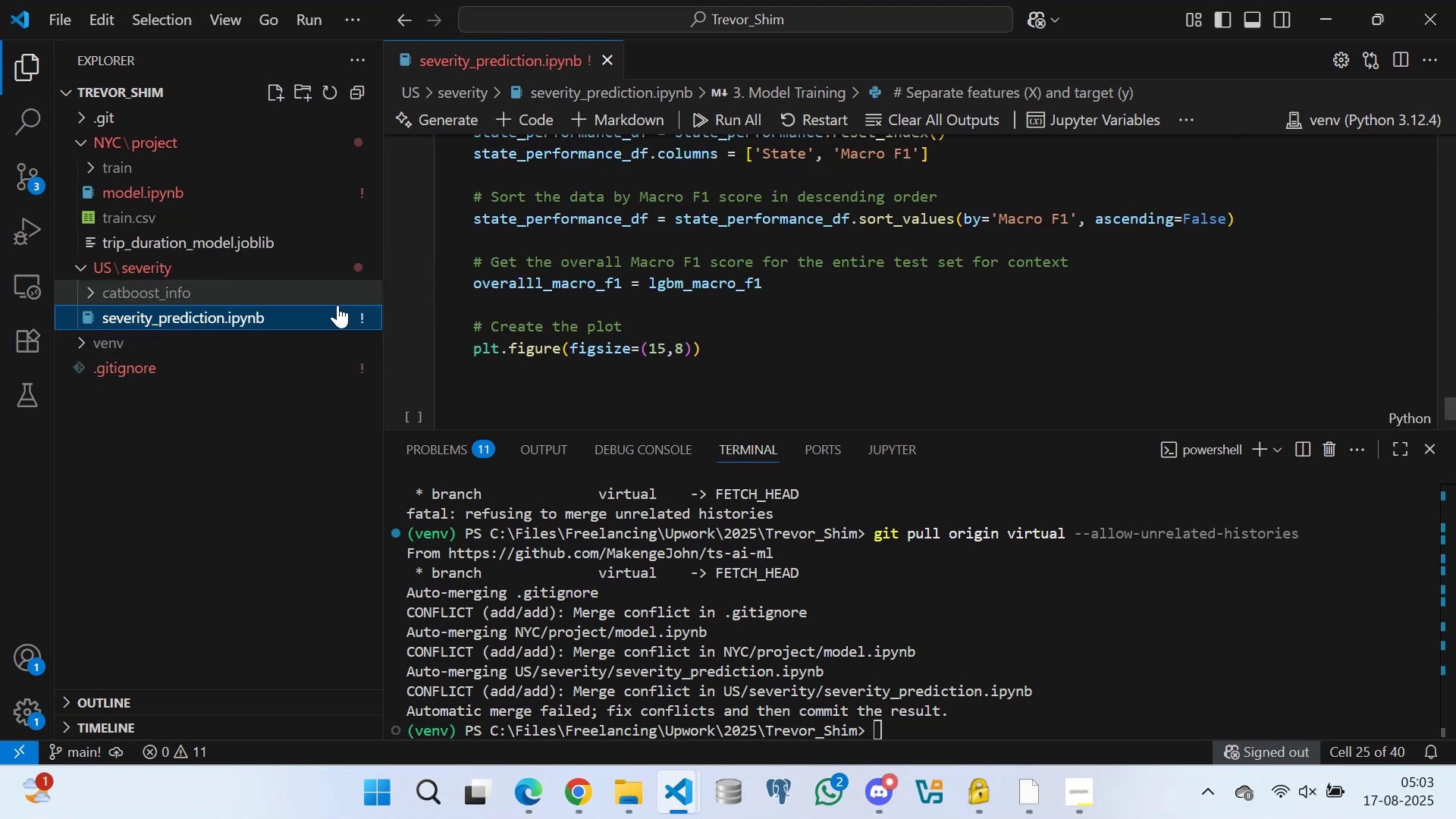 
scroll: coordinate [186, 353], scroll_direction: down, amount: 2.0
 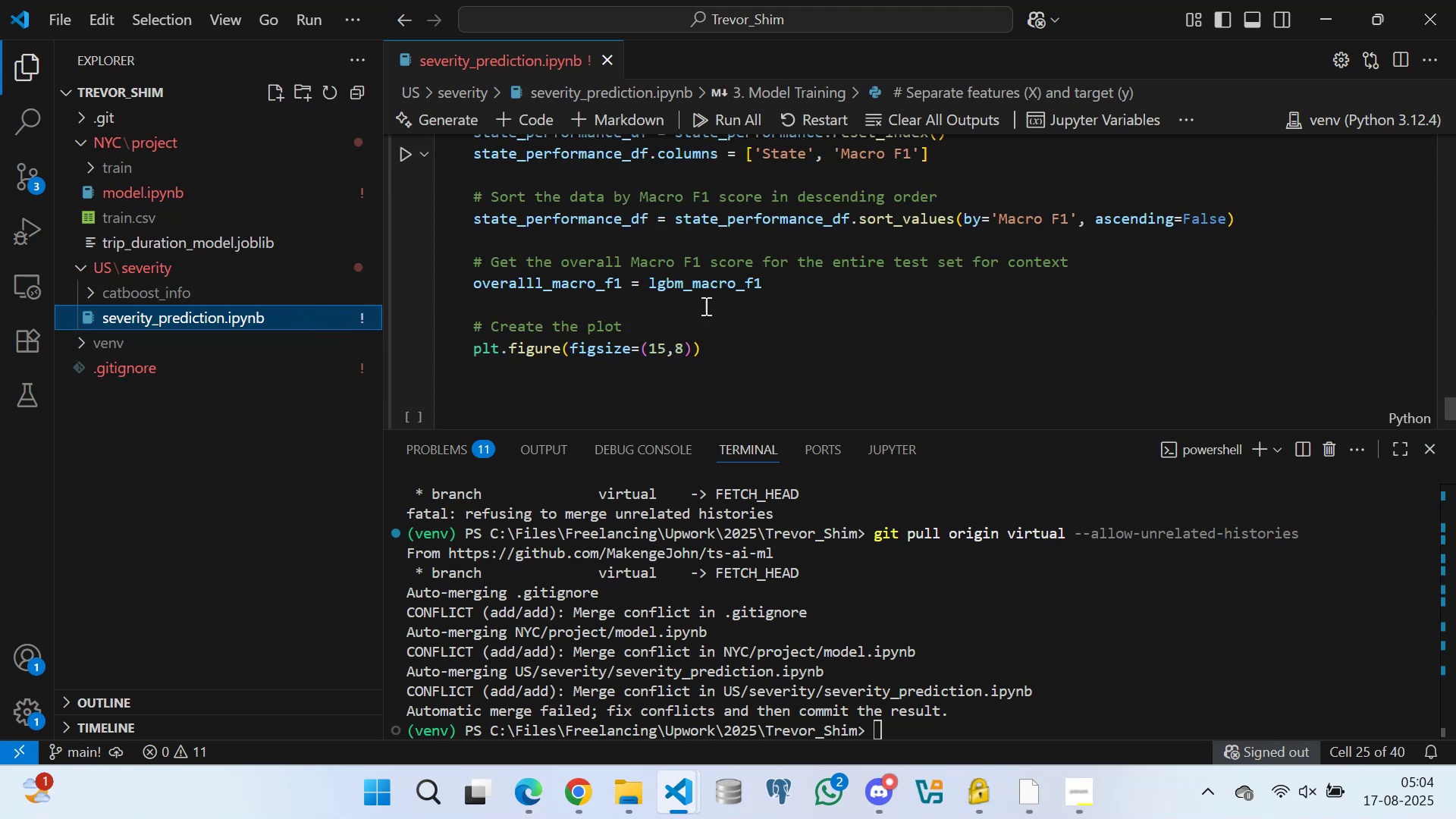 
scroll: coordinate [611, 315], scroll_direction: up, amount: 16.0
 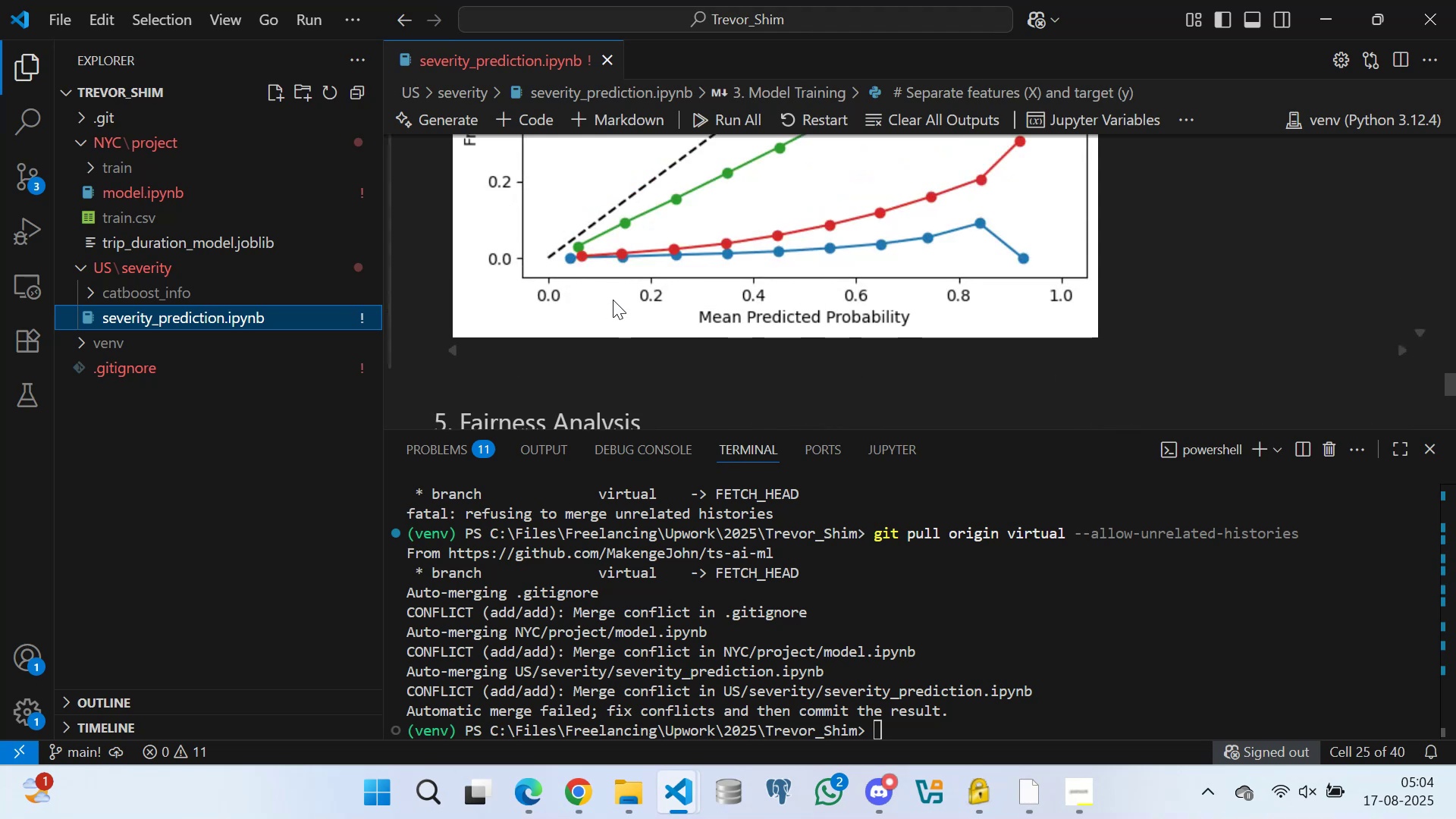 
scroll: coordinate [604, 289], scroll_direction: down, amount: 29.0
 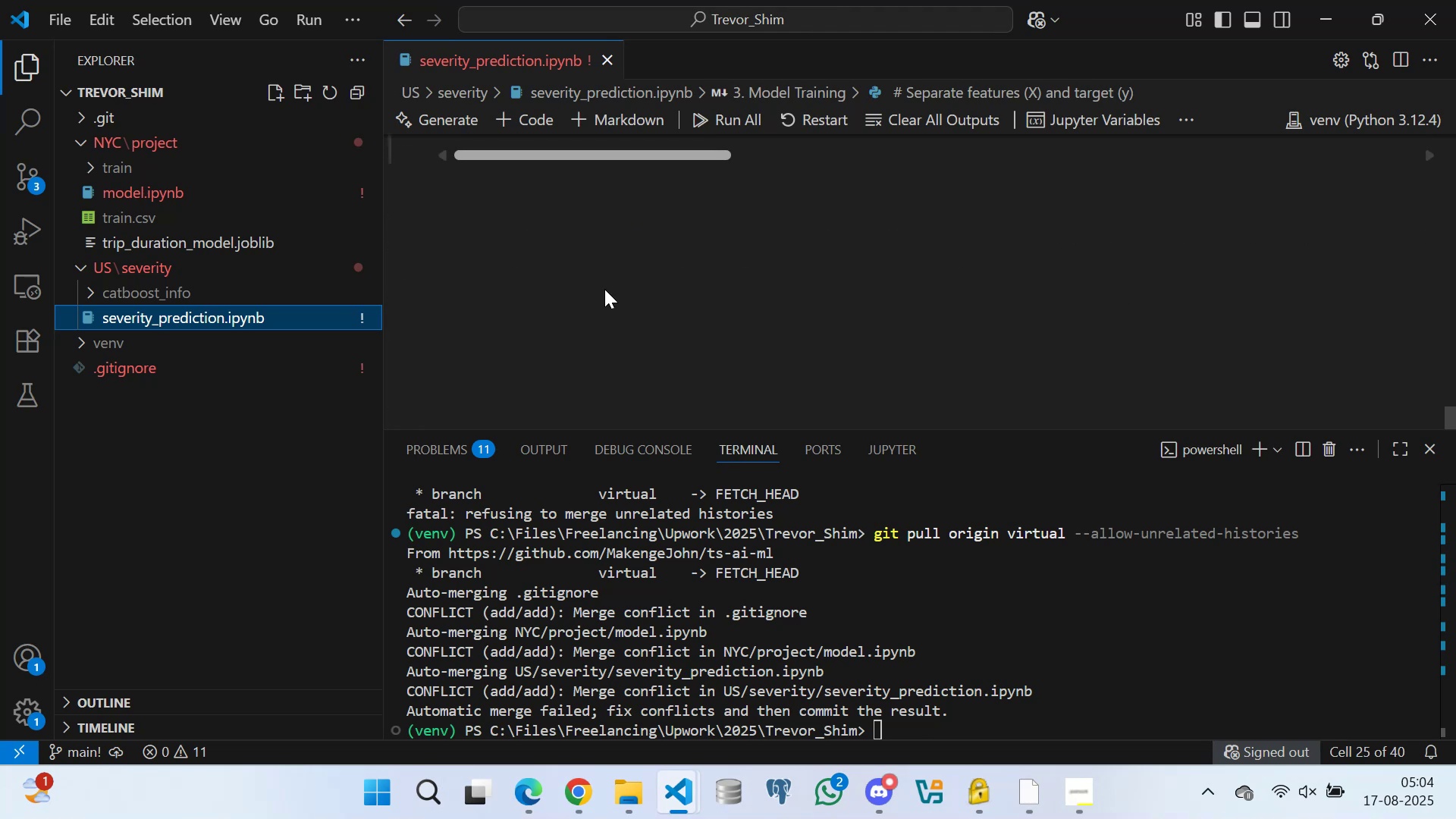 
scroll: coordinate [715, 303], scroll_direction: up, amount: 7.0
 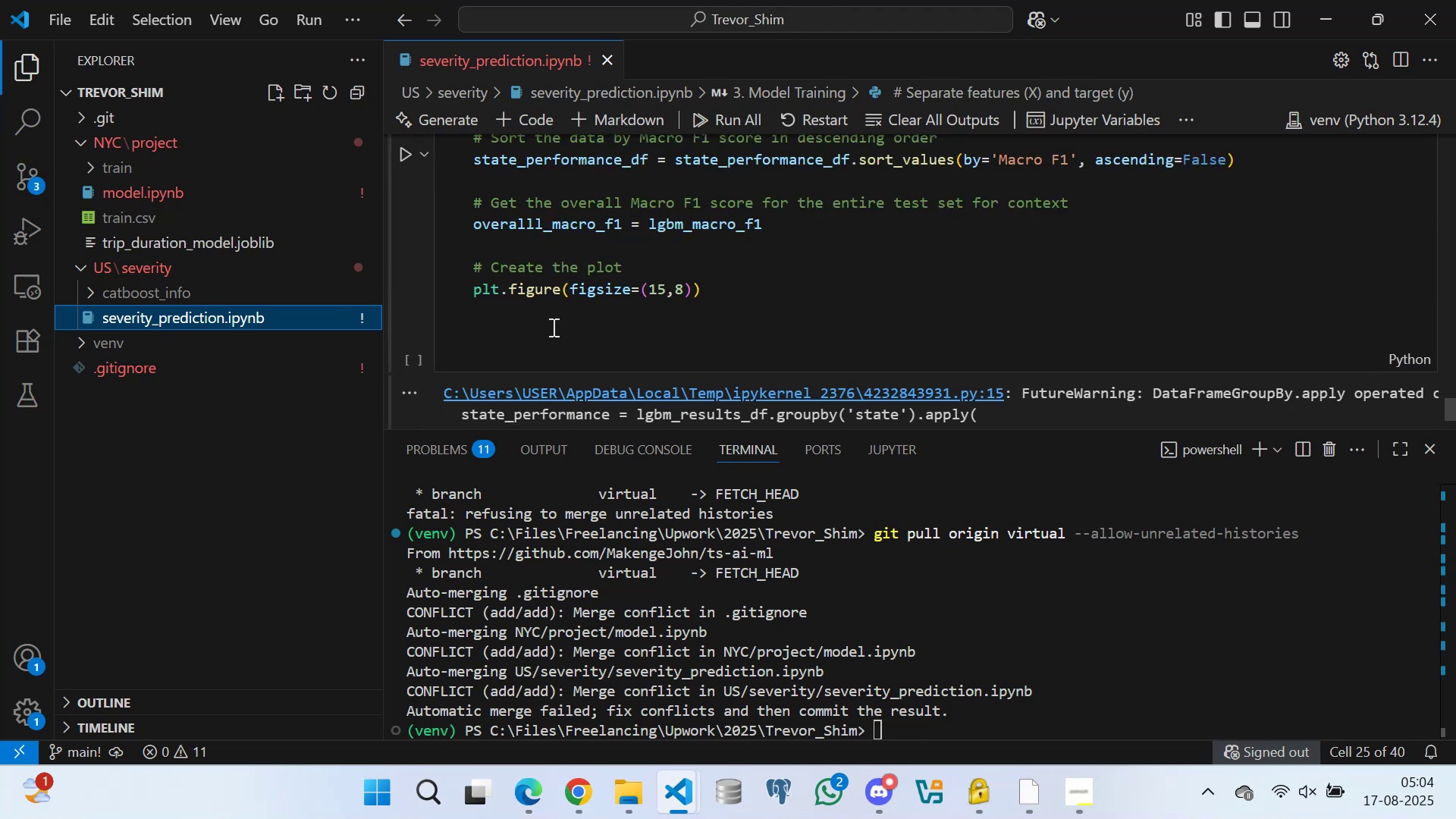 
left_click([552, 327])
 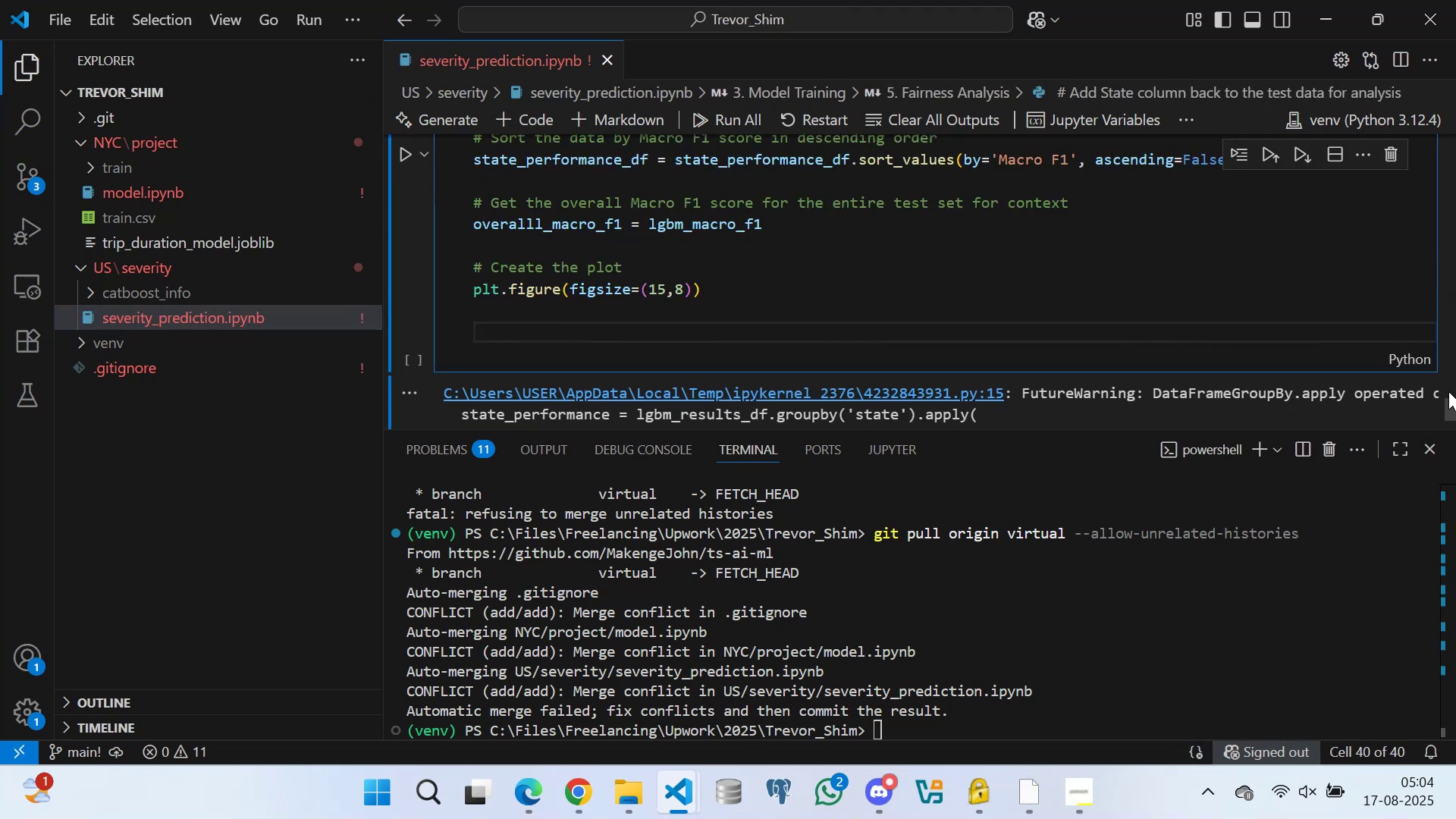 
left_click_drag(start_coordinate=[1448, 407], to_coordinate=[1445, 137])
 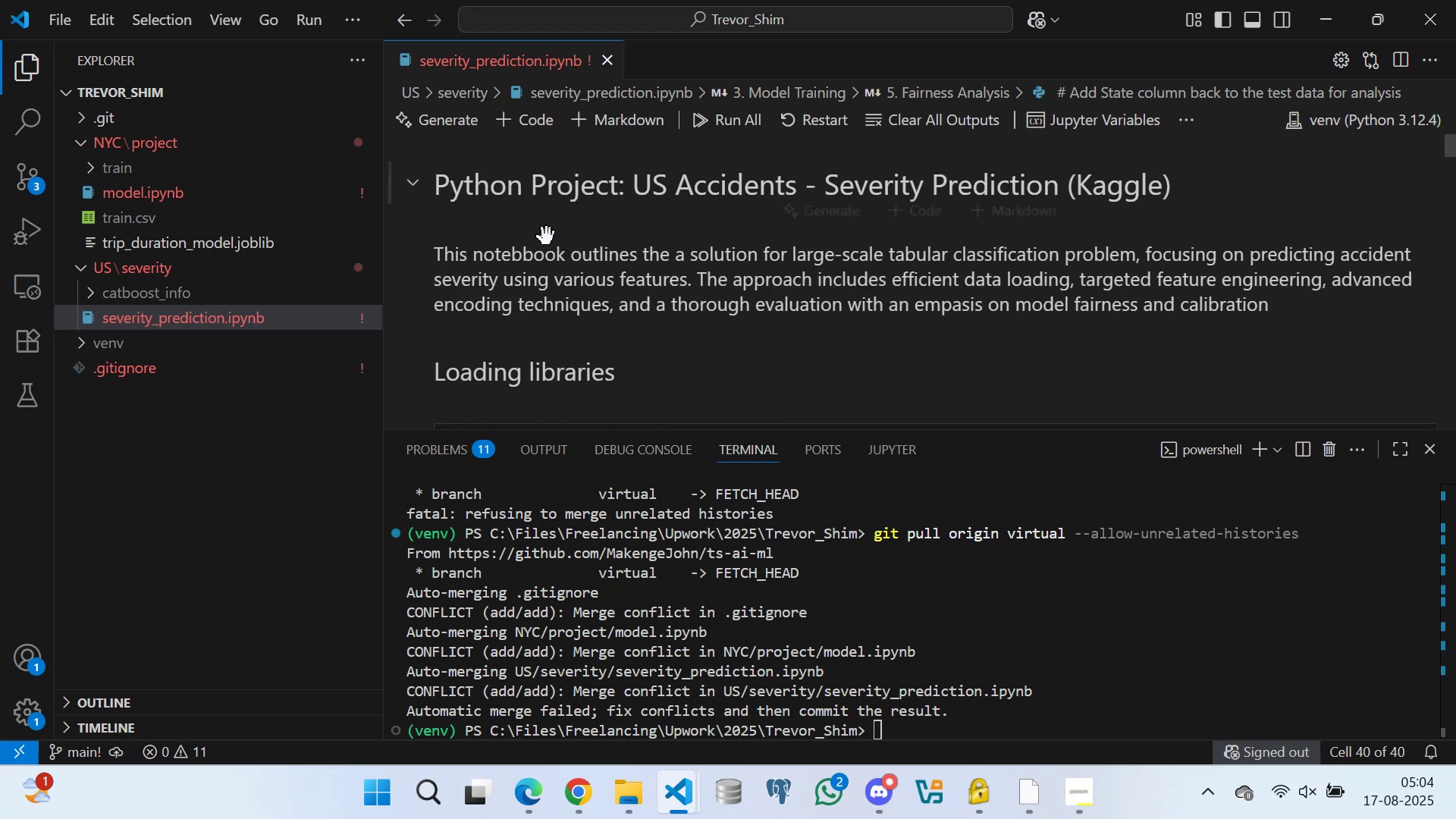 
scroll: coordinate [517, 259], scroll_direction: up, amount: 4.0
 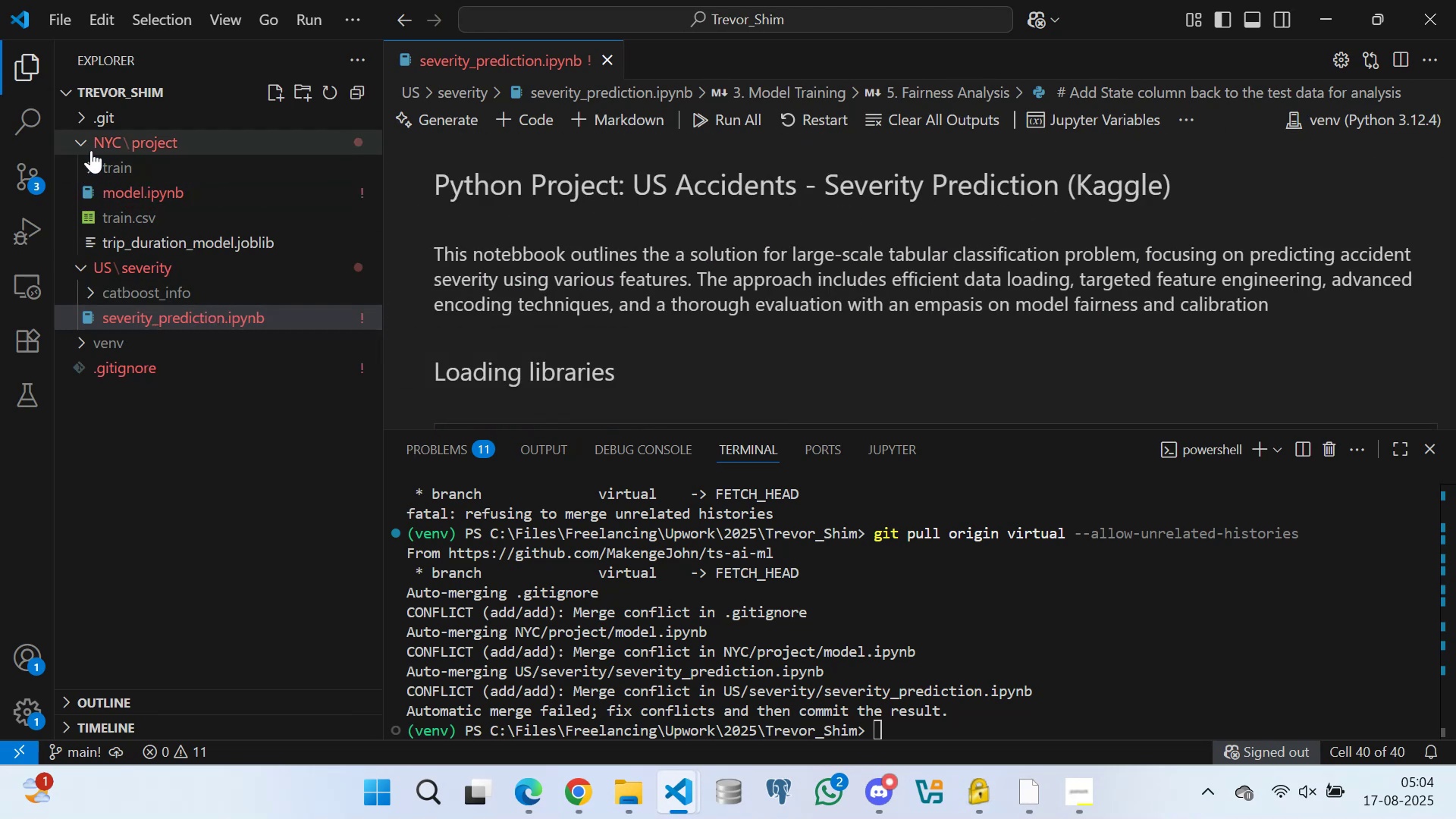 
left_click([81, 142])
 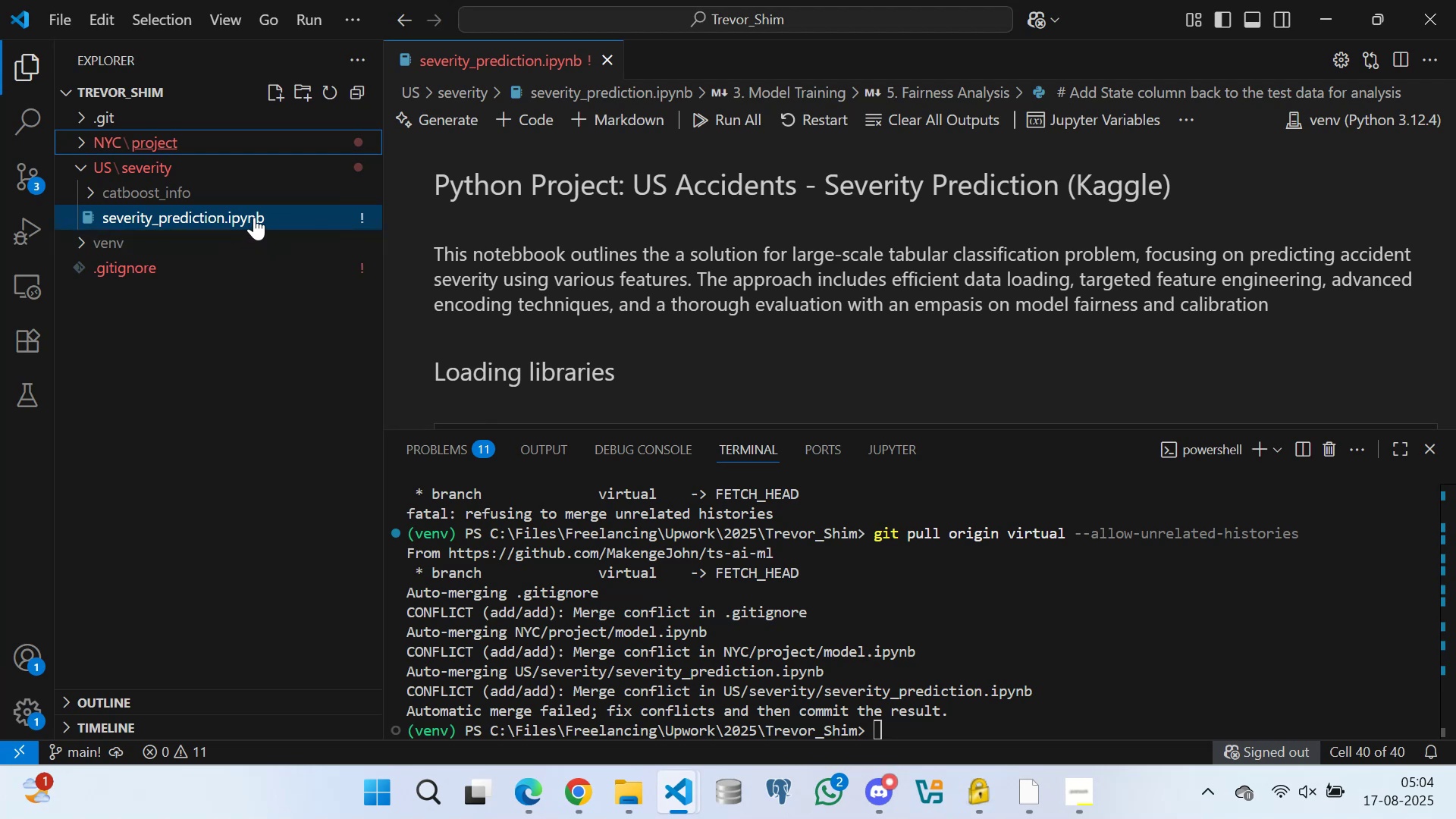 
left_click([254, 217])
 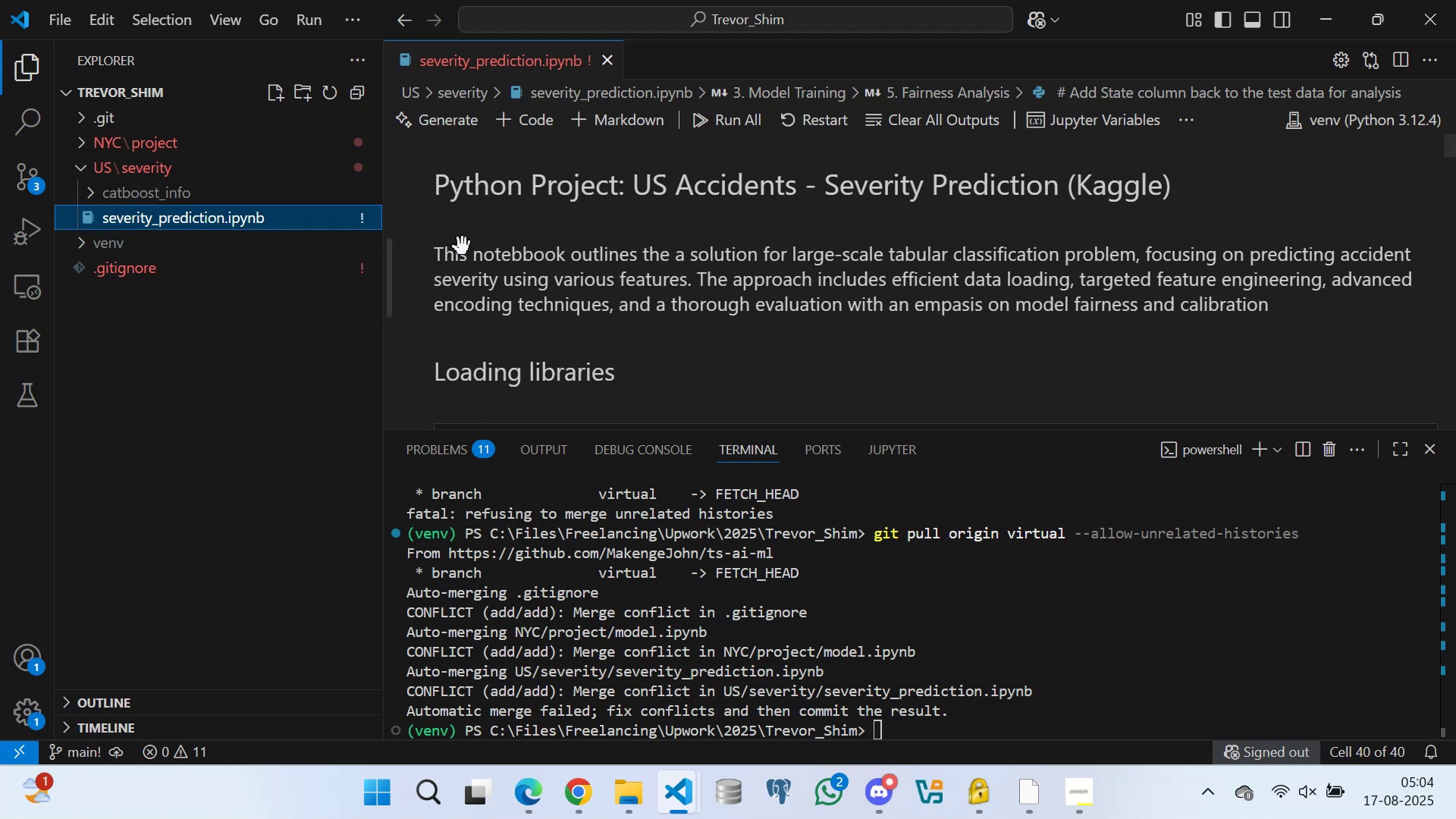 
scroll: coordinate [891, 748], scroll_direction: down, amount: 10.0
 